 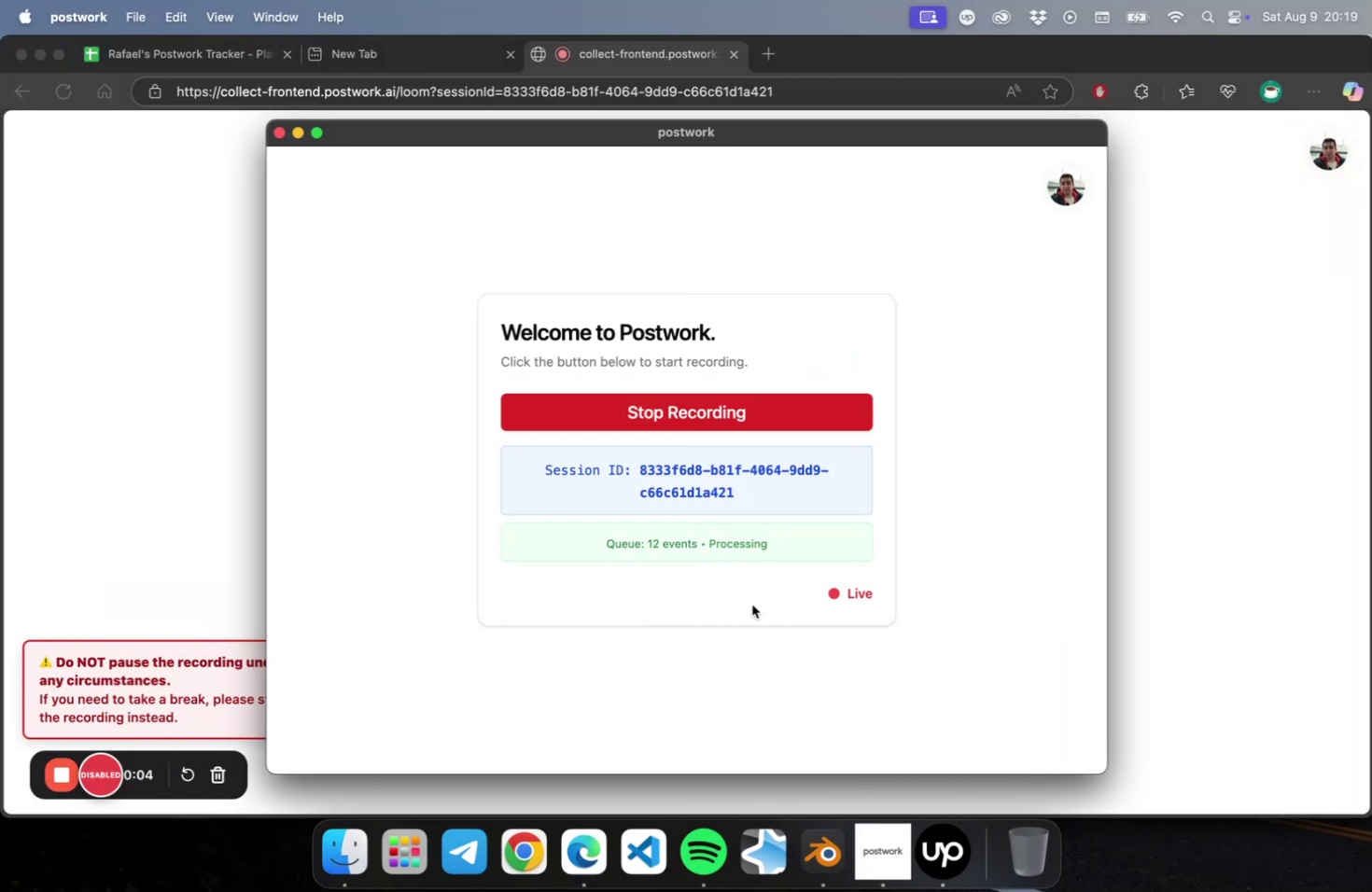 
left_click([838, 855])
 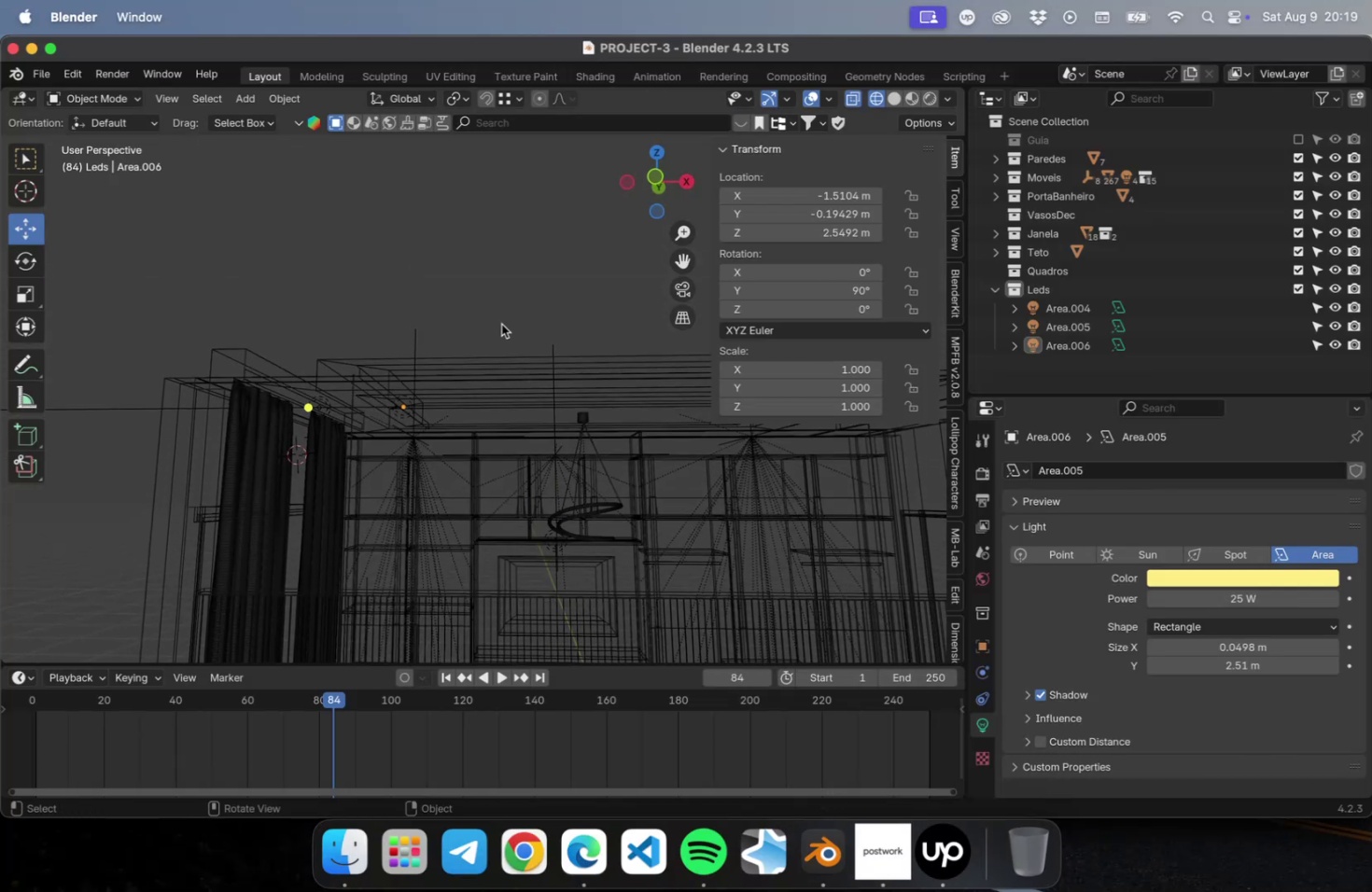 
left_click([484, 310])
 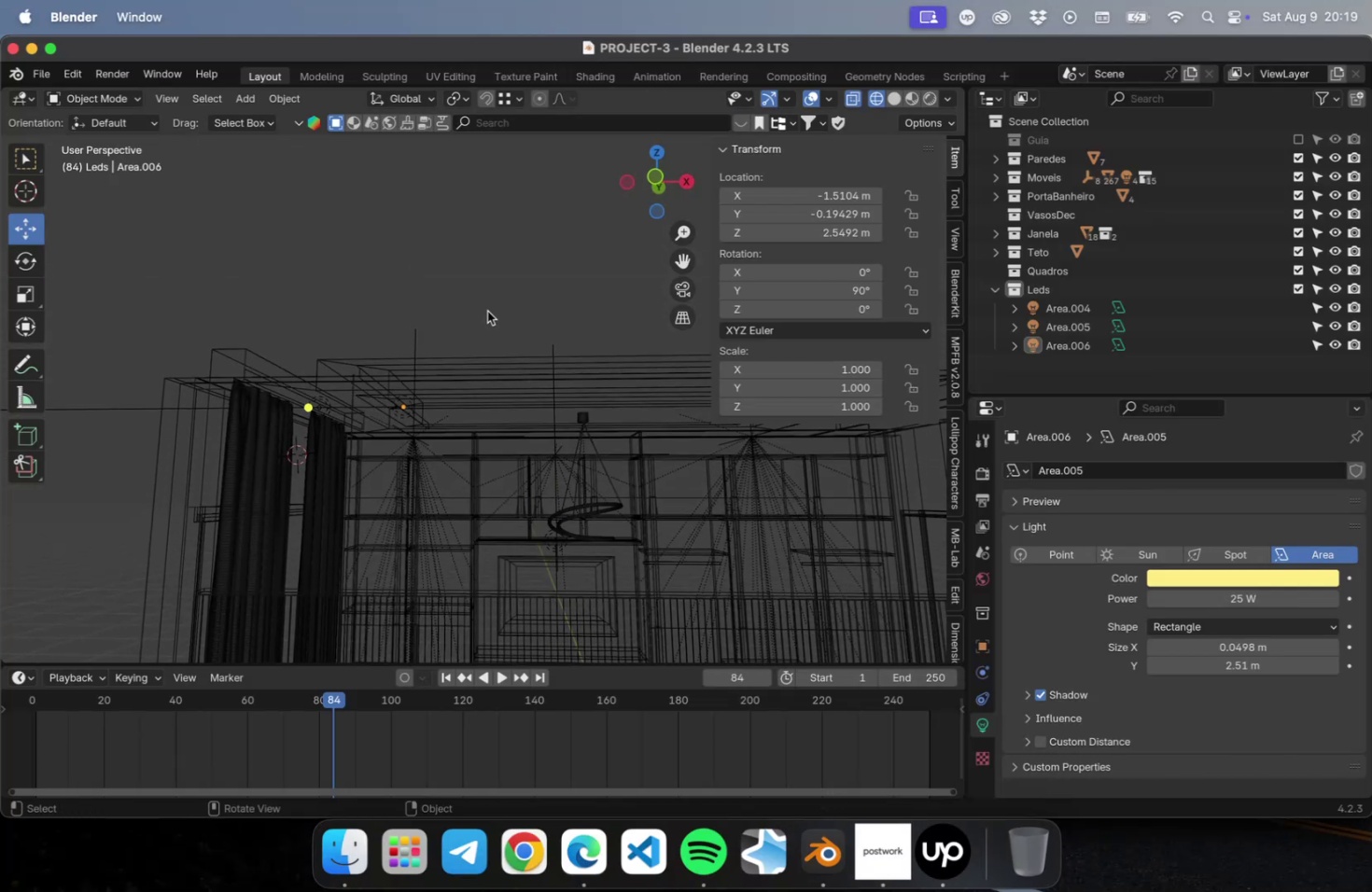 
key(Meta+S)
 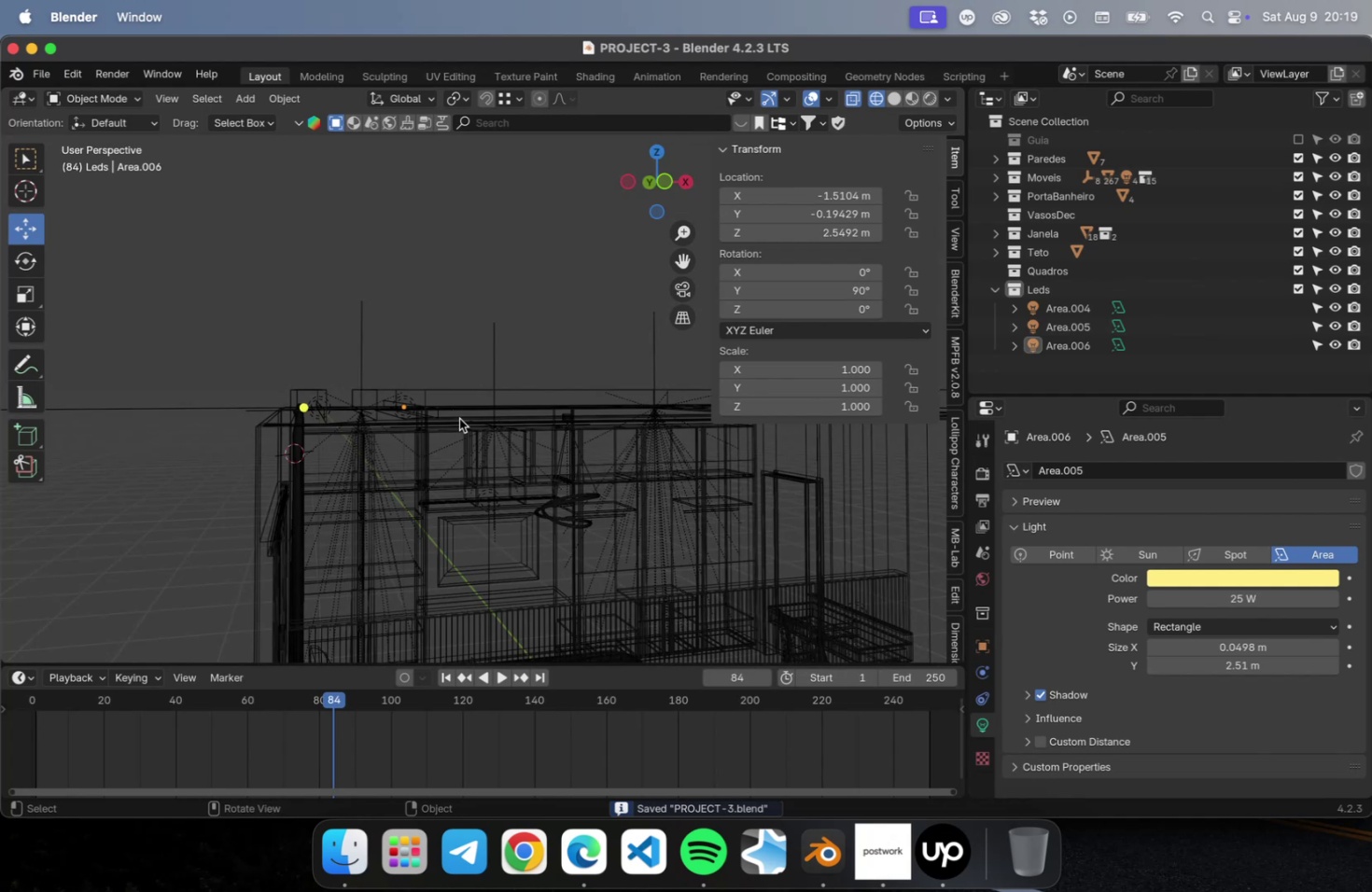 
left_click([440, 413])
 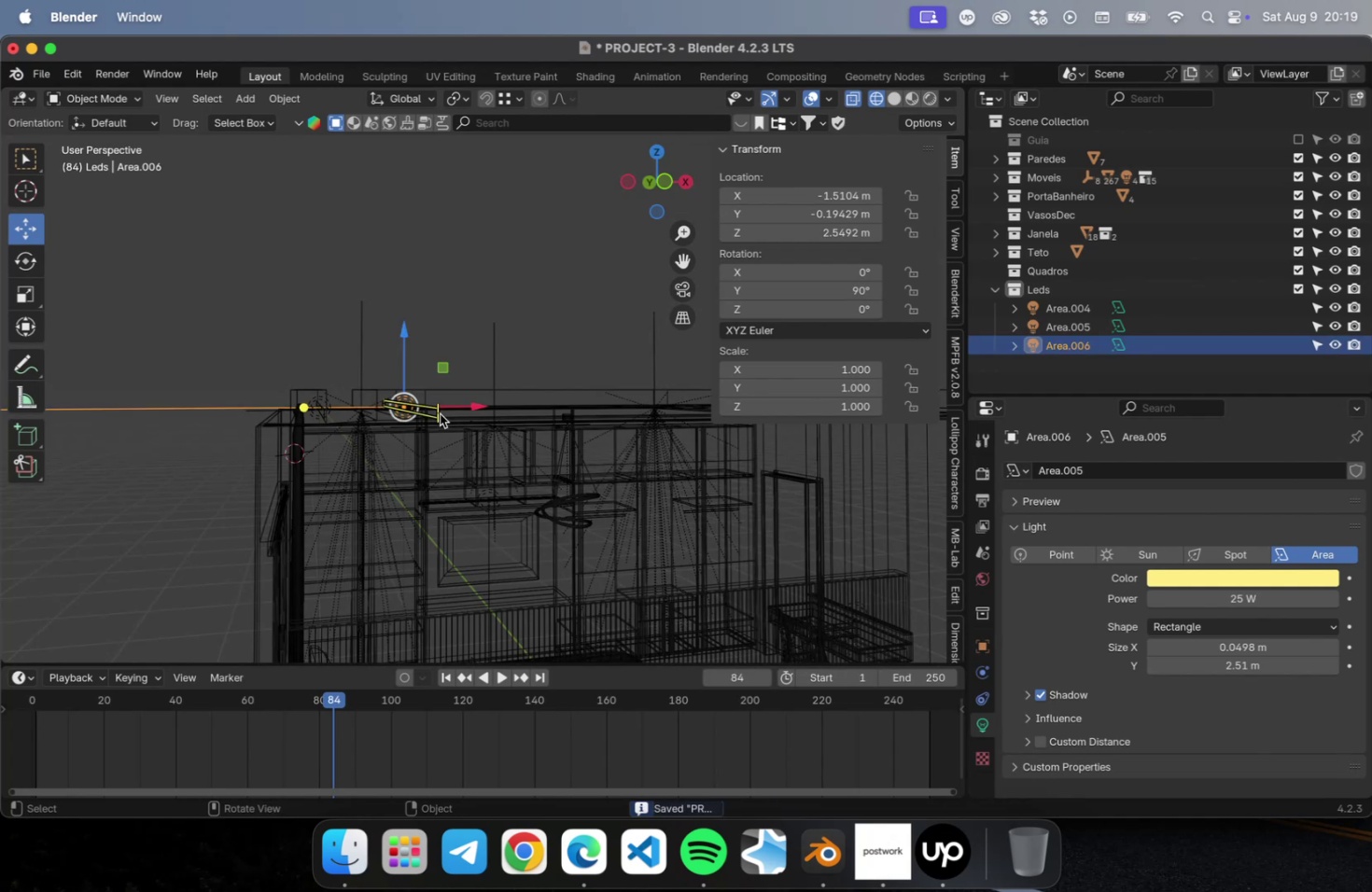 
key(Numpad7)
 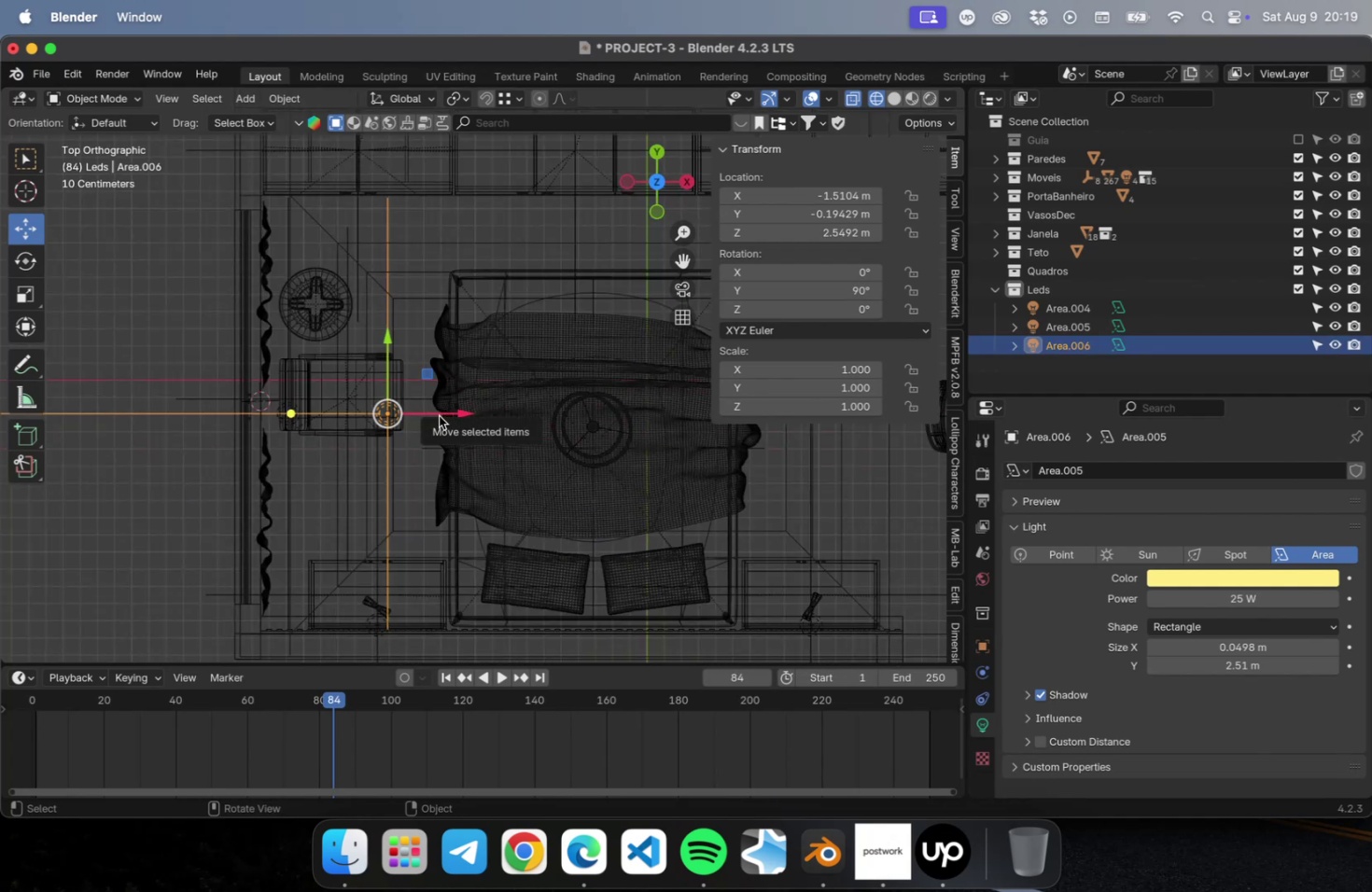 
scroll: coordinate [415, 455], scroll_direction: down, amount: 2.0
 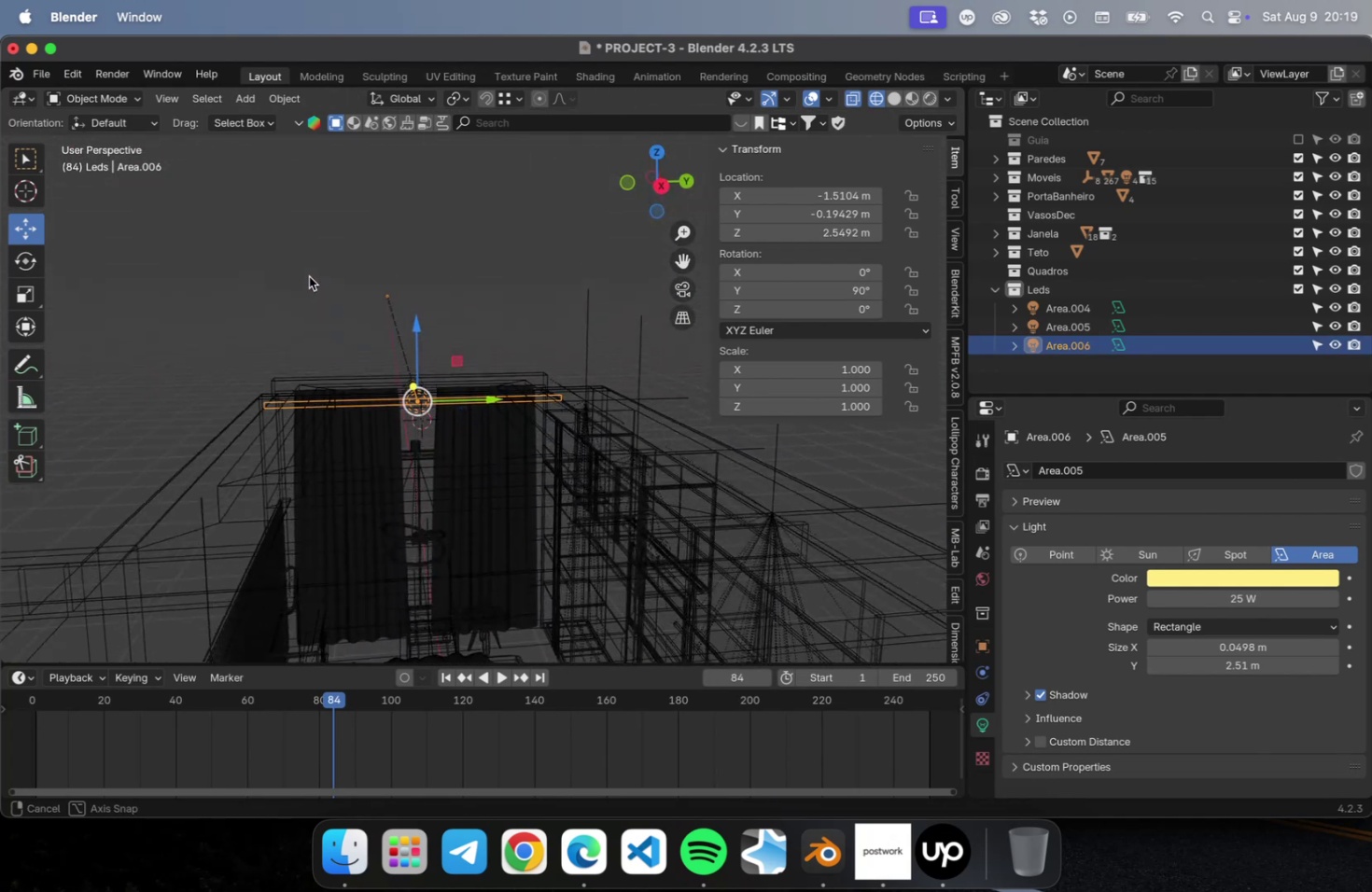 
hold_key(key=ShiftLeft, duration=1.19)
left_click([275, 446])
 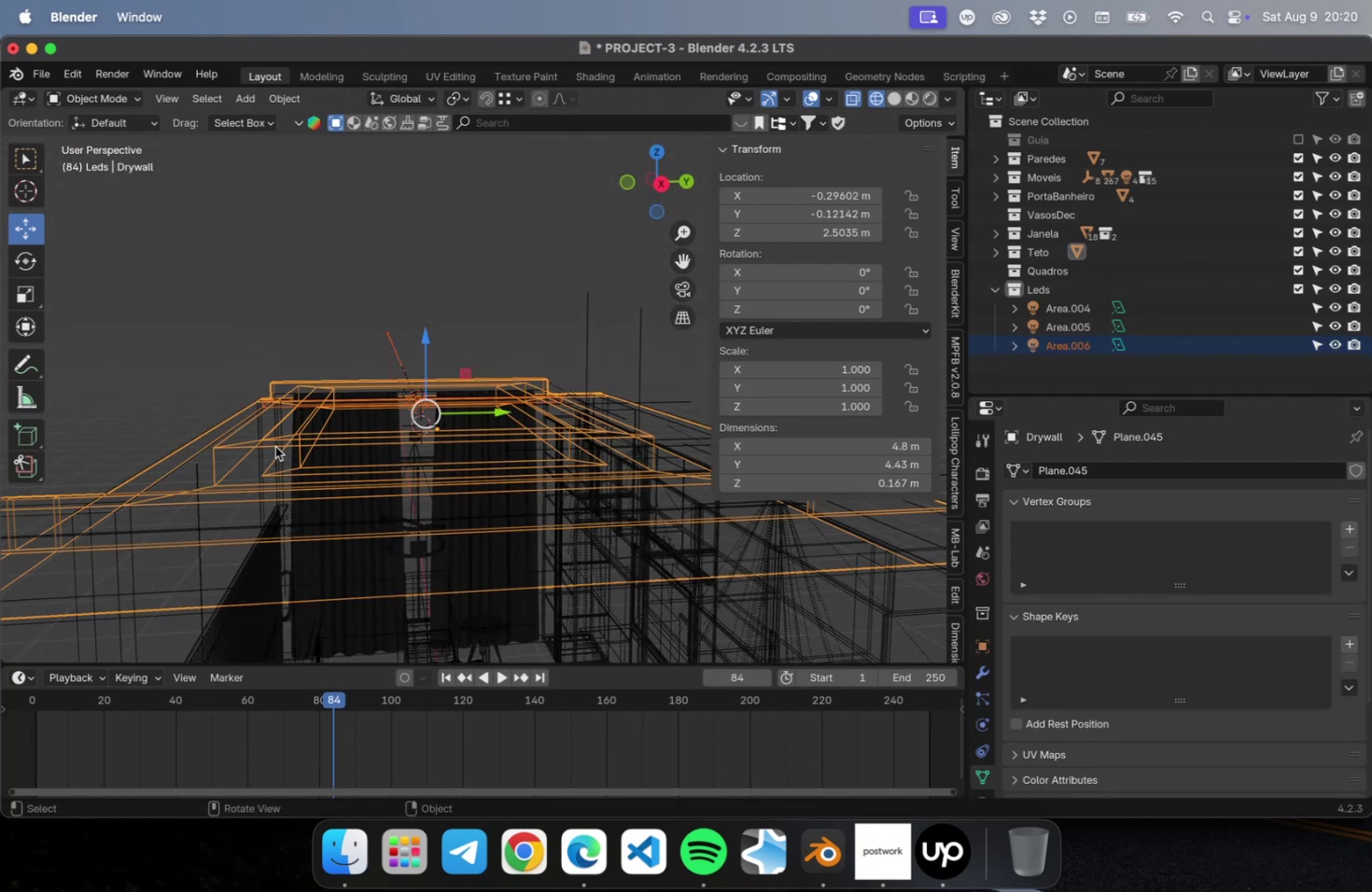 
key(NumpadDivide)
 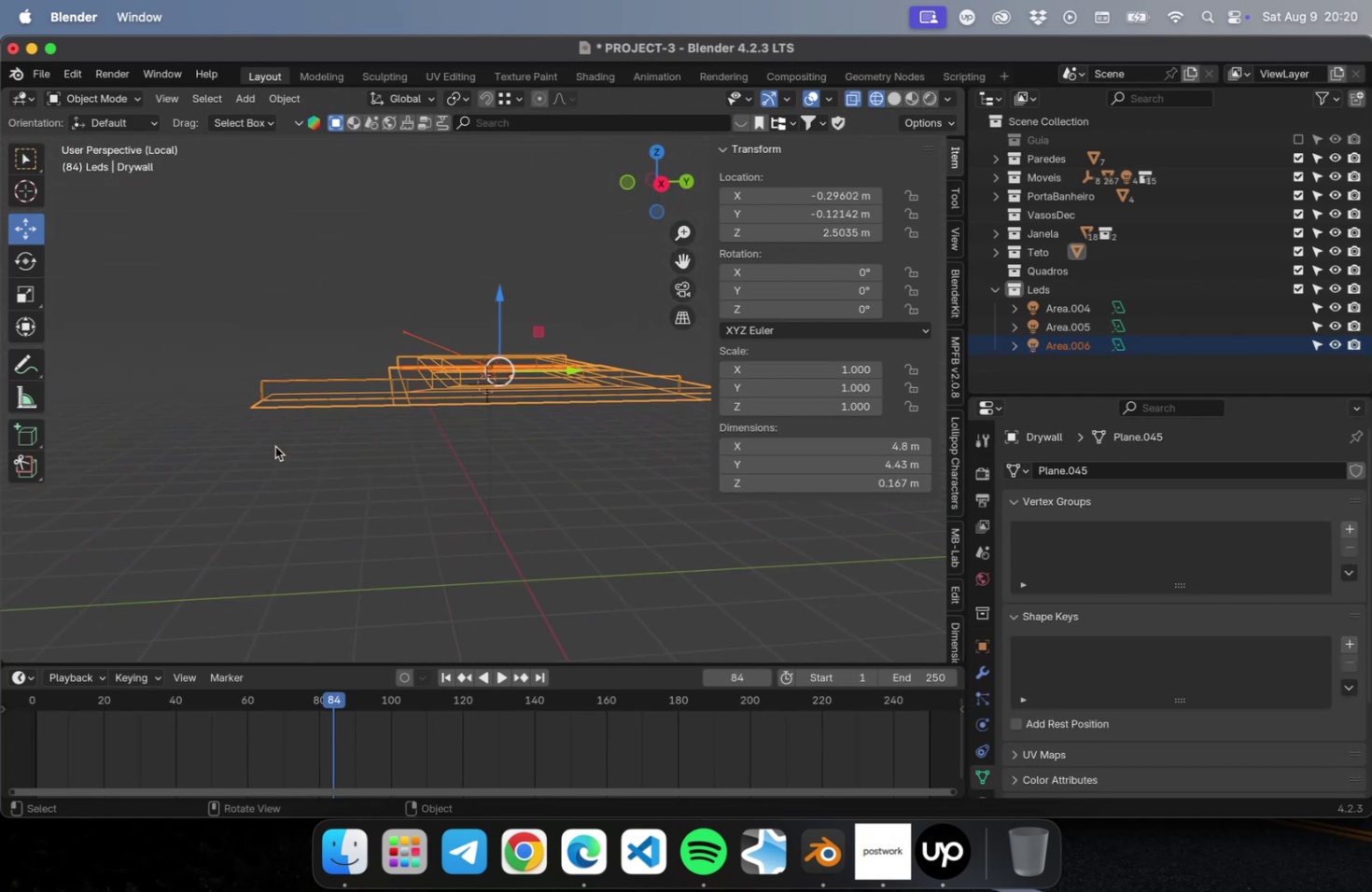 
key(Numpad7)
 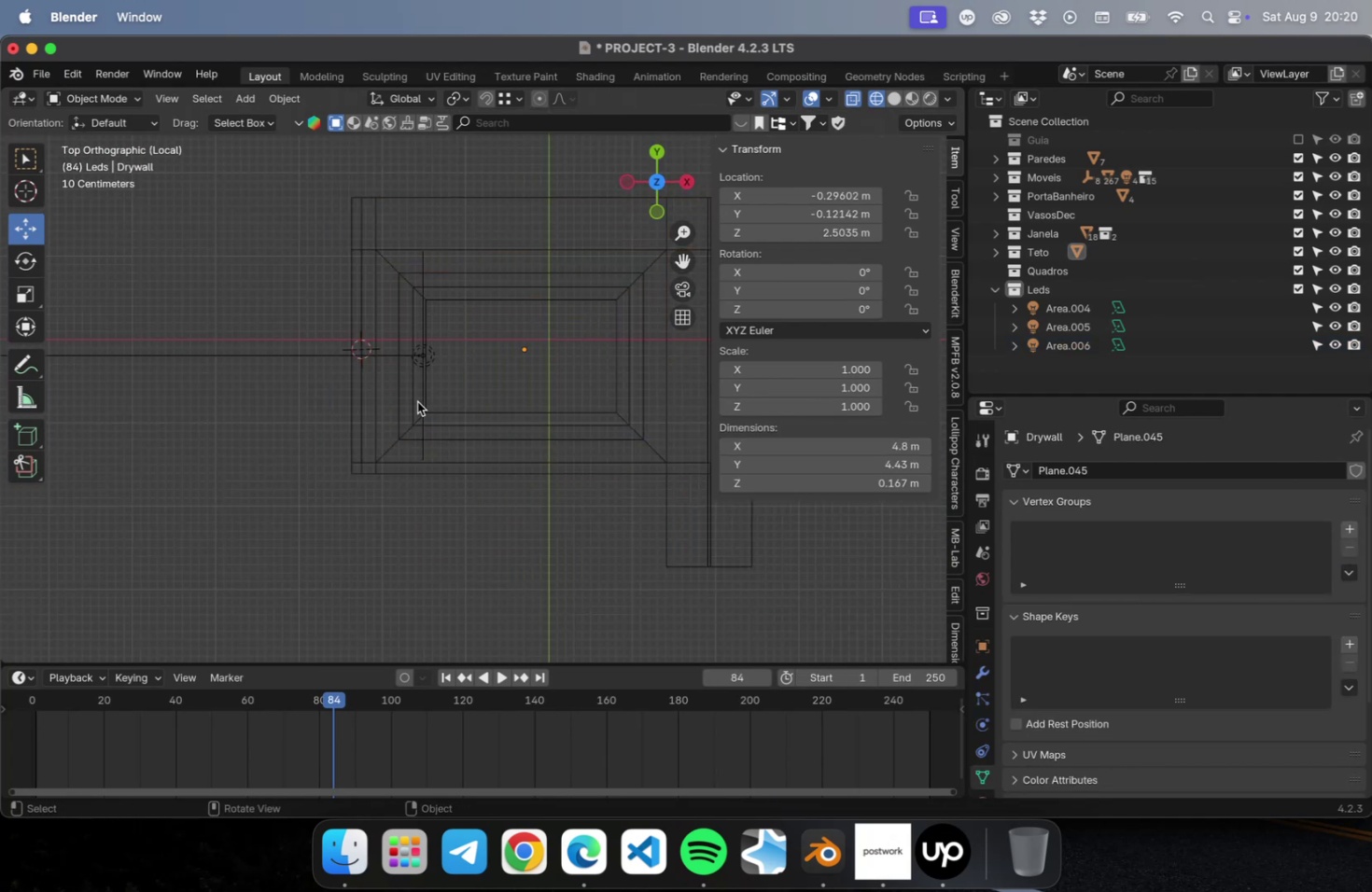 
scroll: coordinate [424, 253], scroll_direction: up, amount: 16.0
 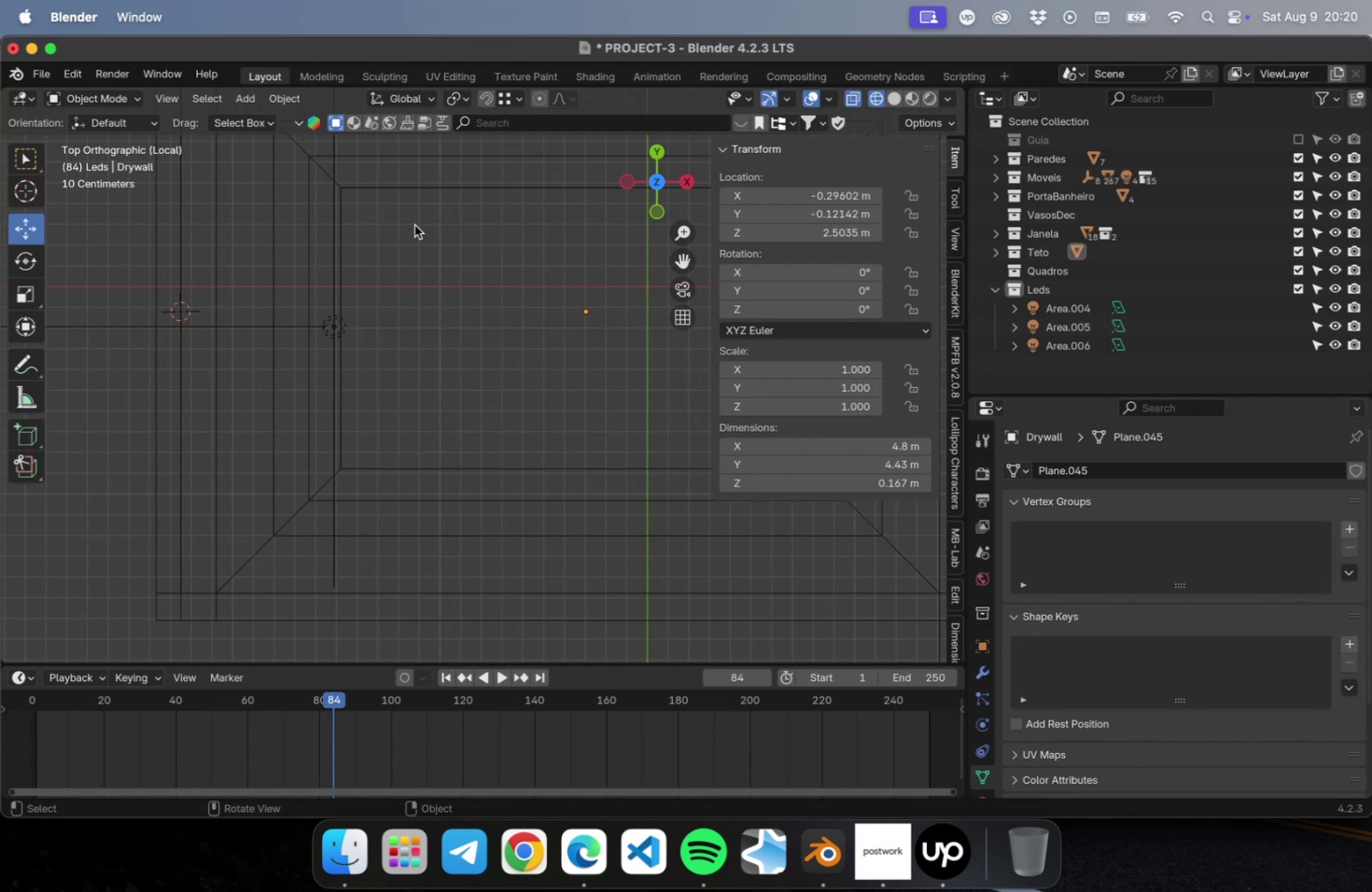 
hold_key(key=ShiftLeft, duration=0.47)
 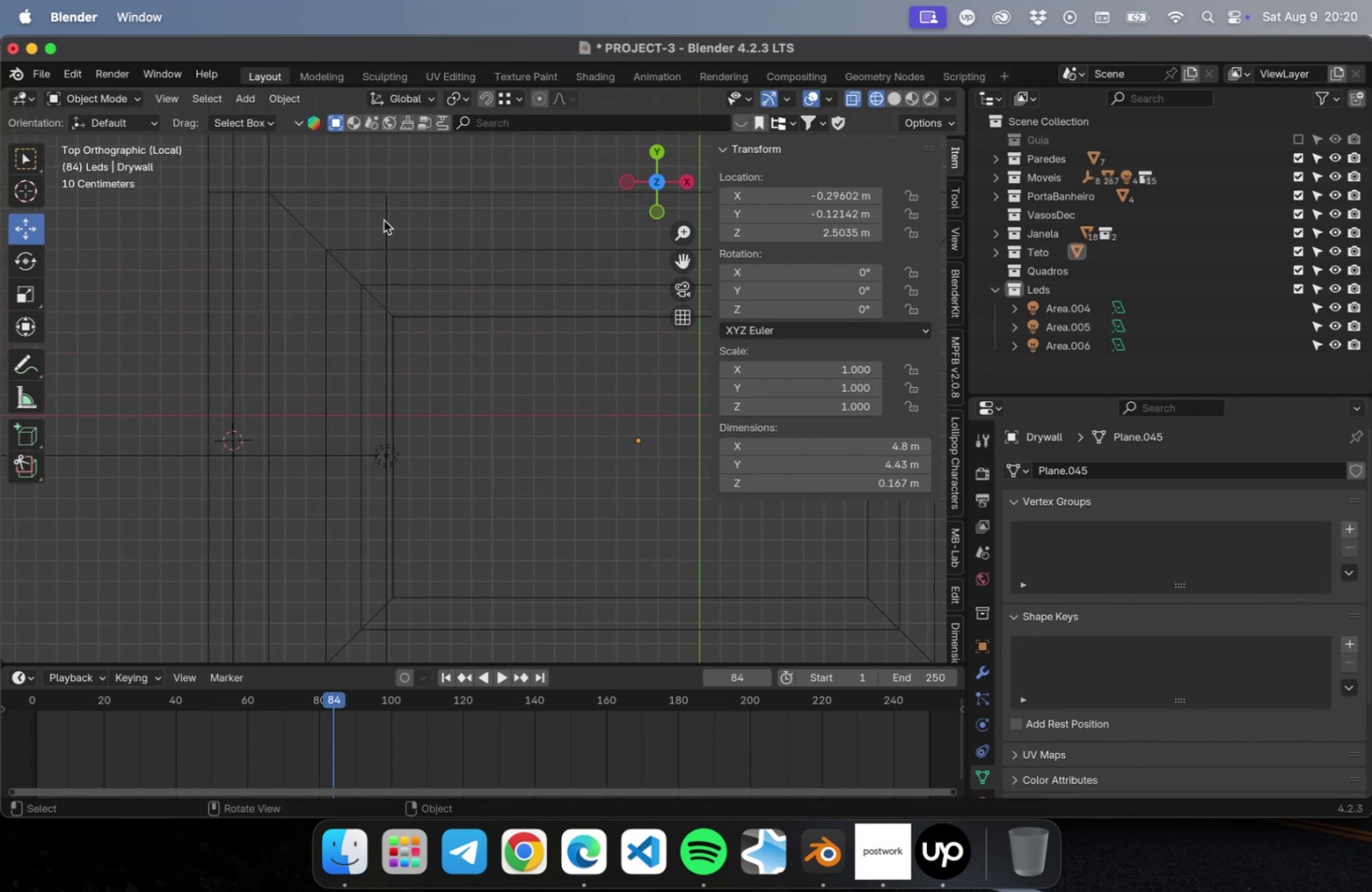 
left_click([383, 220])
 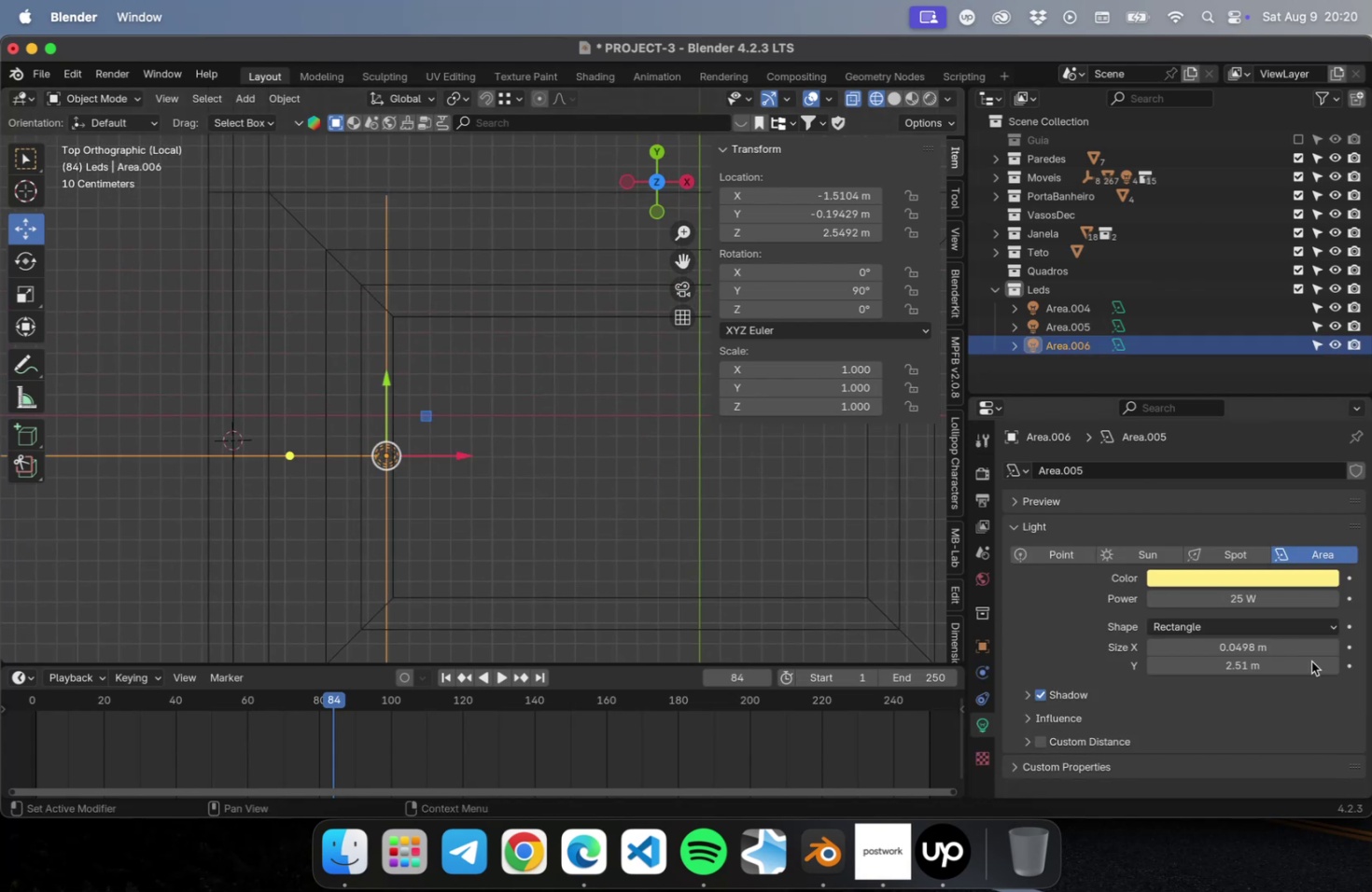 
left_click_drag(start_coordinate=[1269, 667], to_coordinate=[1213, 671])
 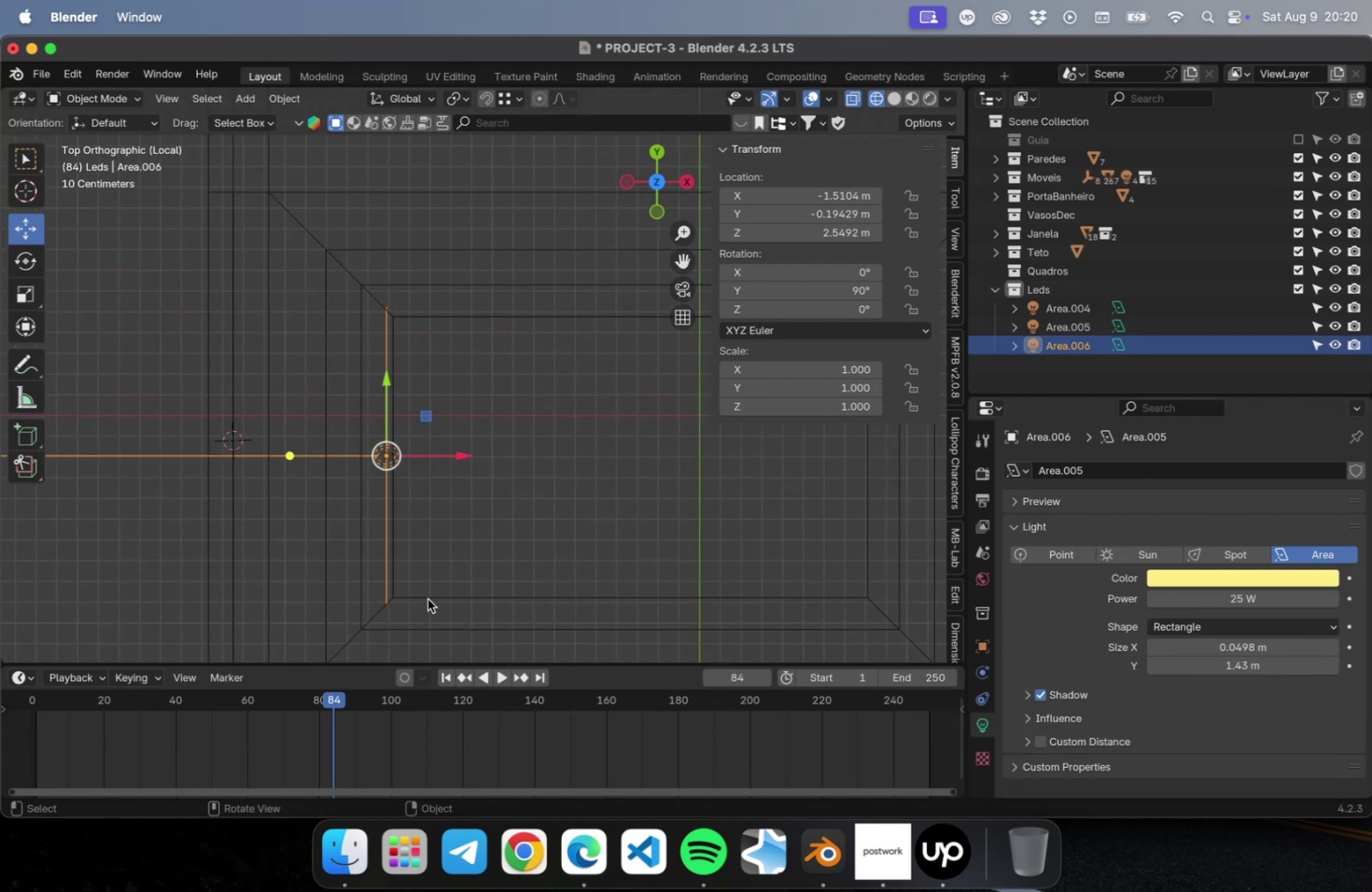 
scroll: coordinate [383, 583], scroll_direction: up, amount: 4.0
 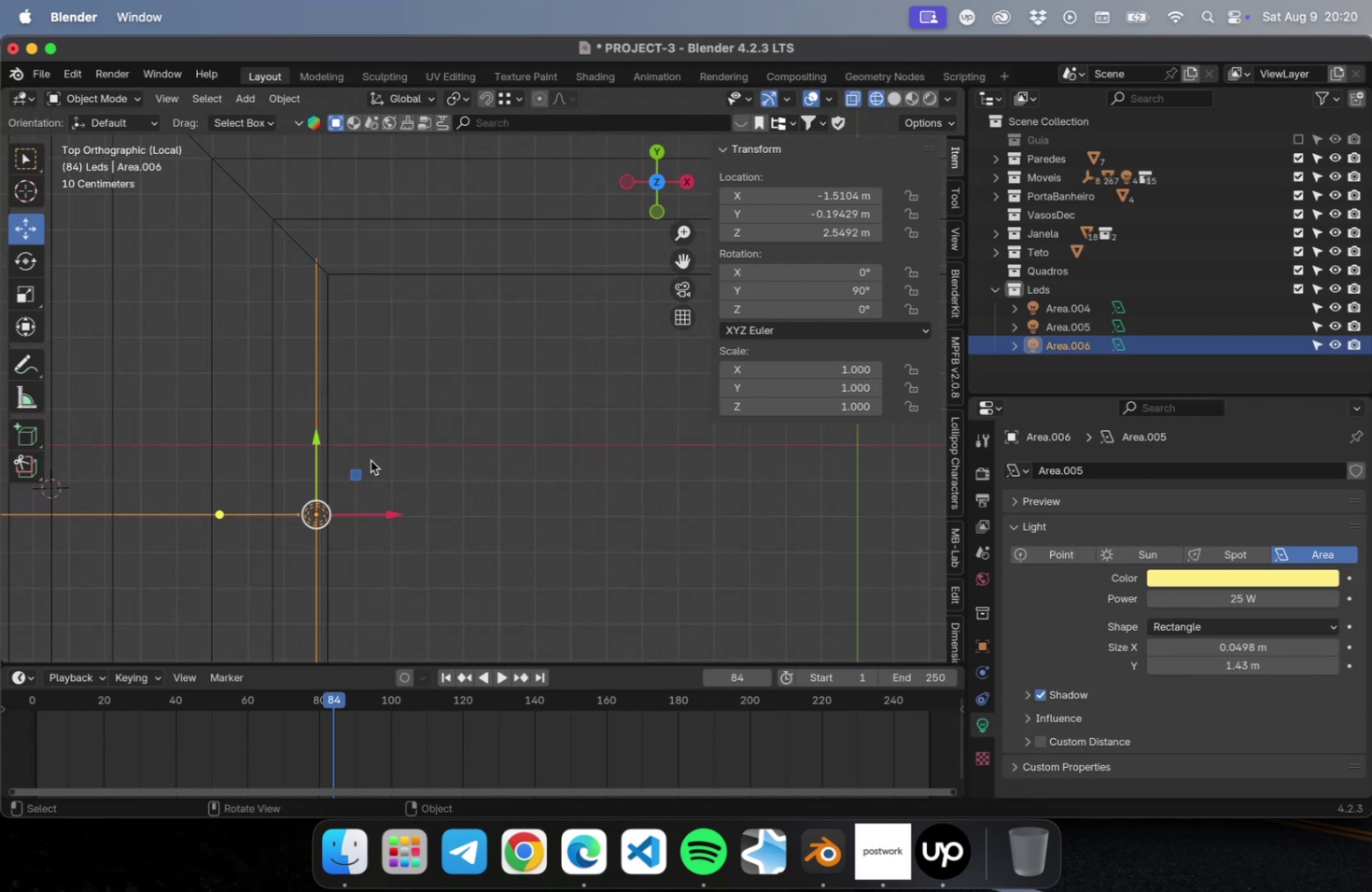 
hold_key(key=ShiftLeft, duration=0.64)
 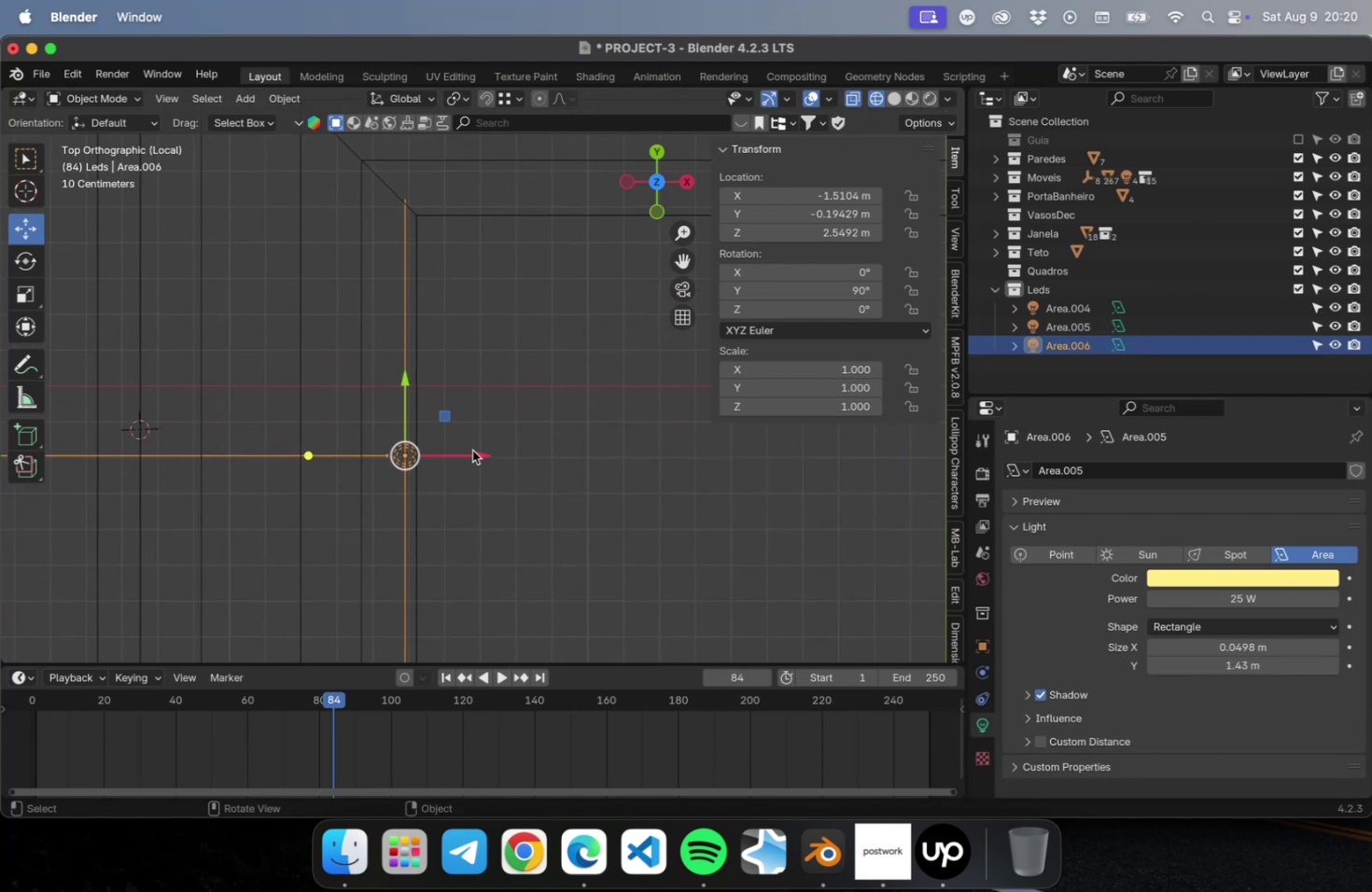 
left_click_drag(start_coordinate=[472, 450], to_coordinate=[482, 450])
 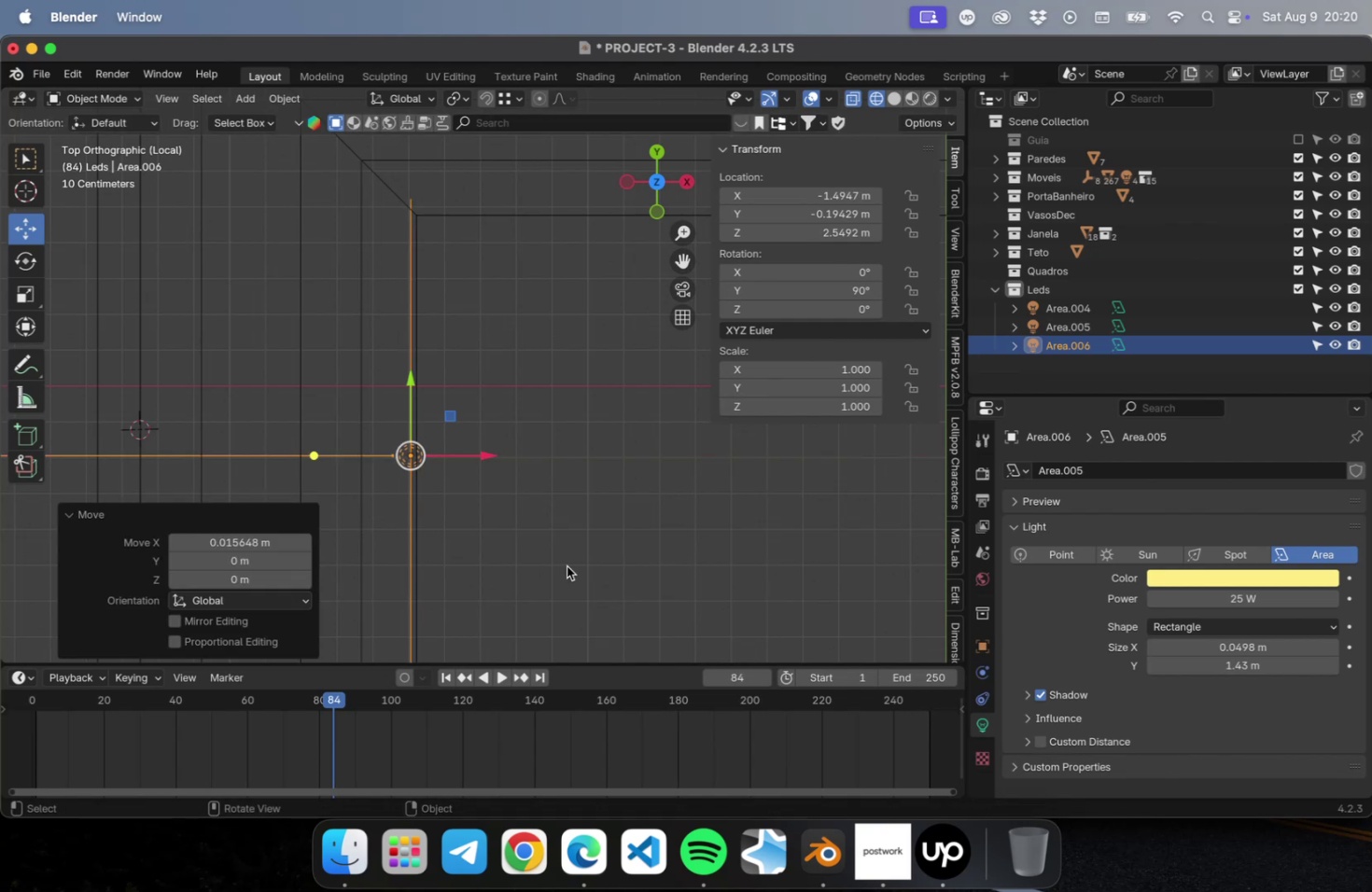 
scroll: coordinate [535, 492], scroll_direction: down, amount: 4.0
 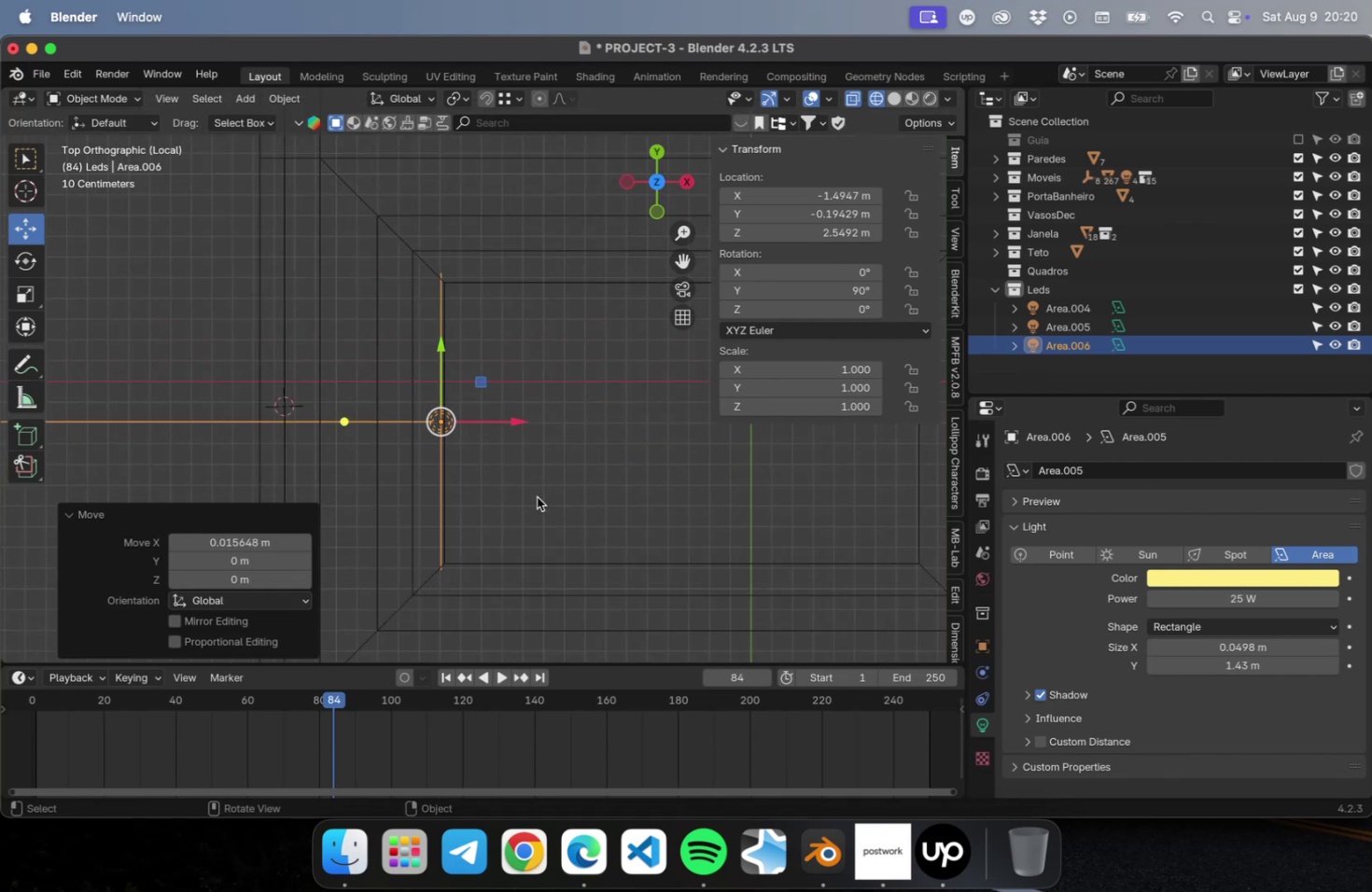 
key(Meta+S)
 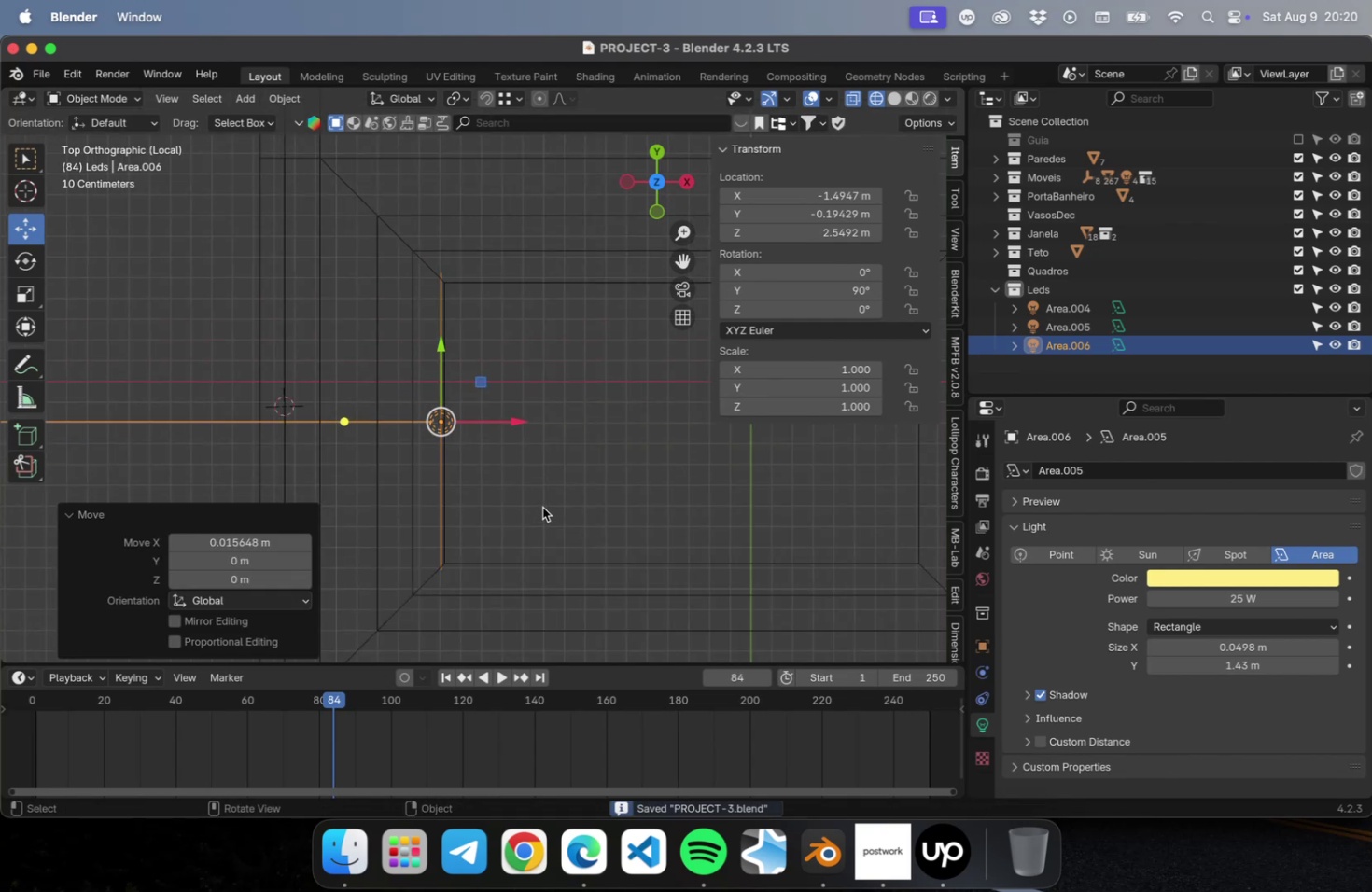 
scroll: coordinate [471, 457], scroll_direction: down, amount: 4.0
 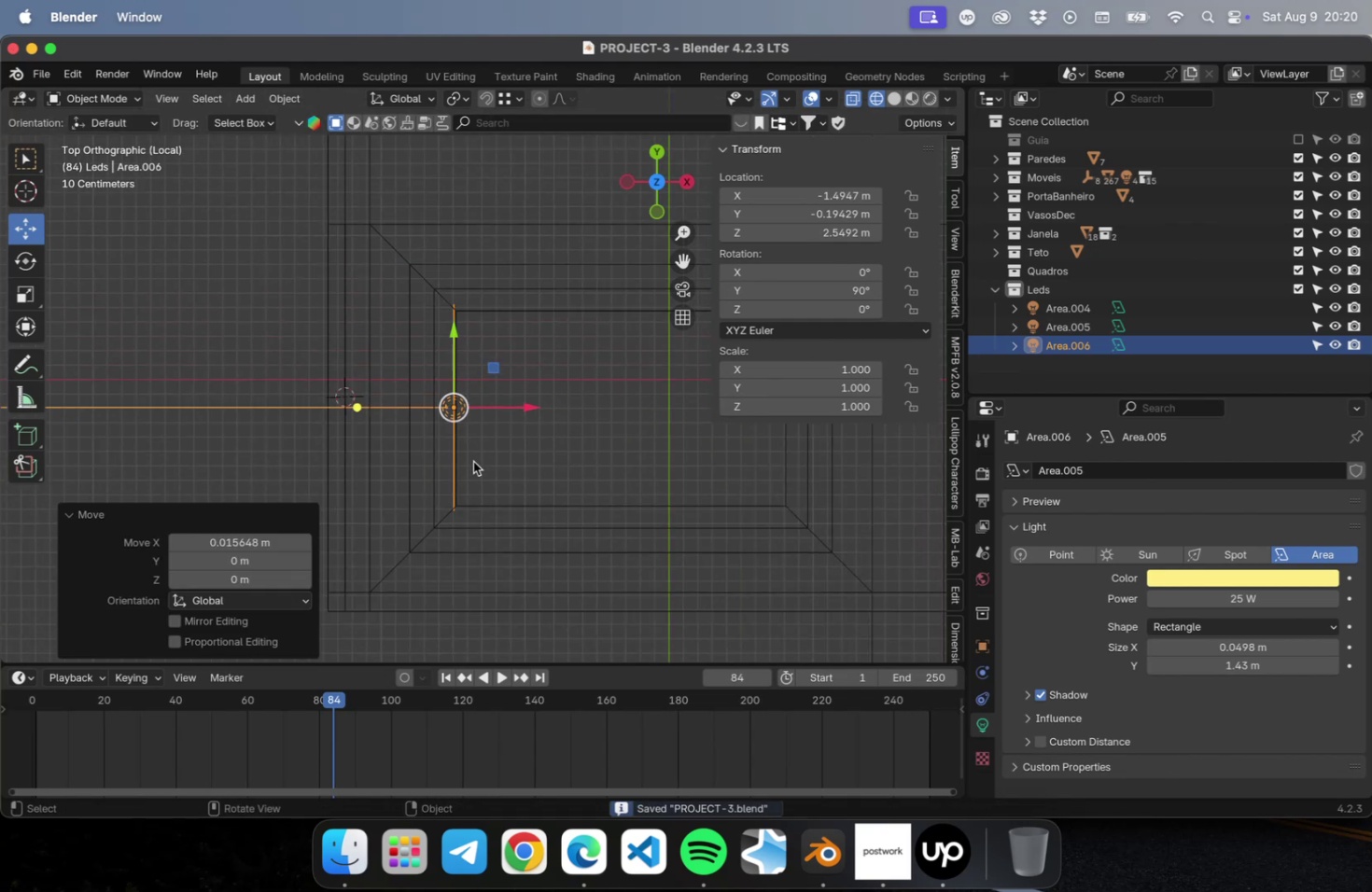 
hold_key(key=ShiftLeft, duration=0.62)
 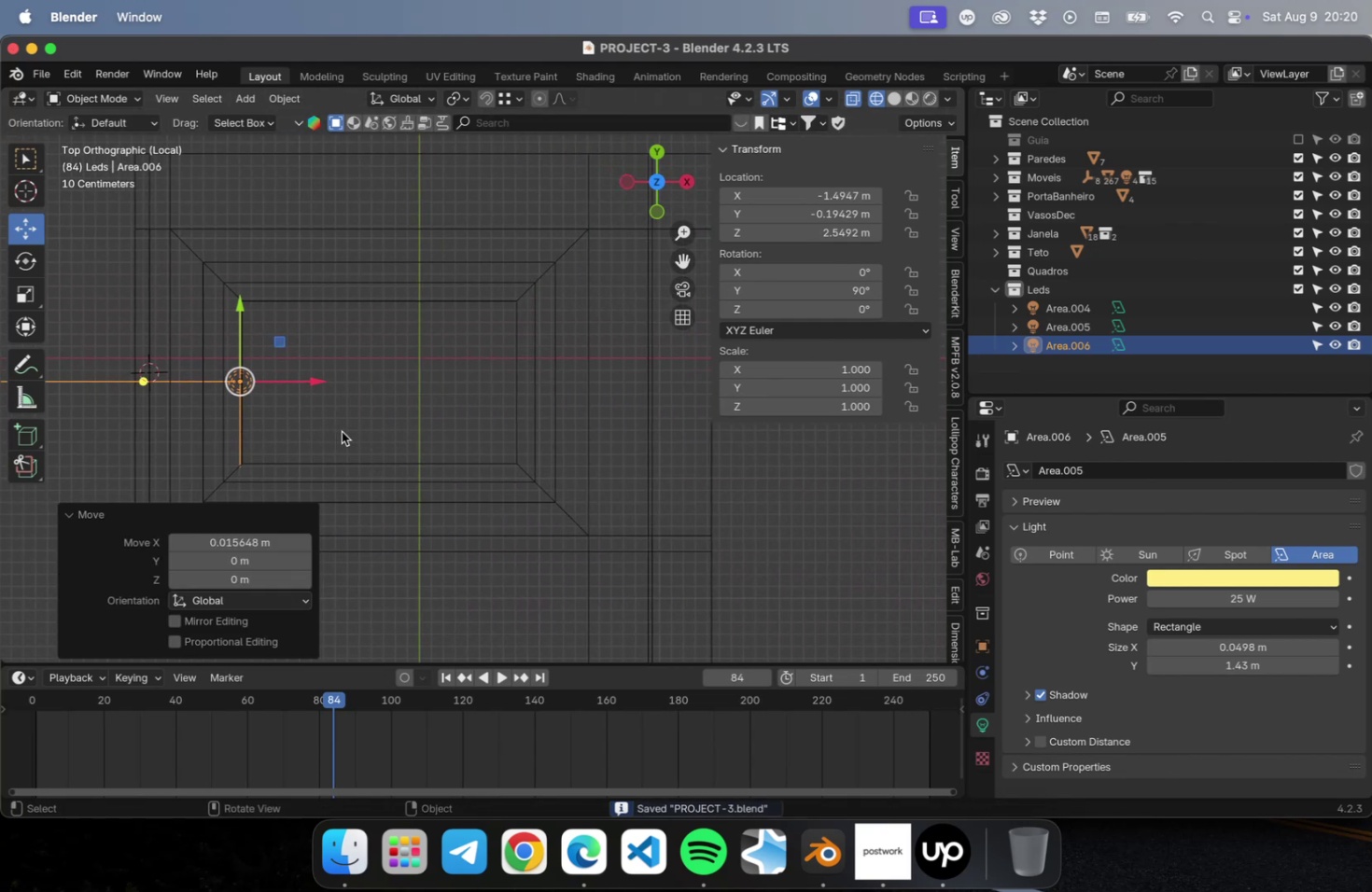 
hold_key(key=ShiftLeft, duration=0.63)
 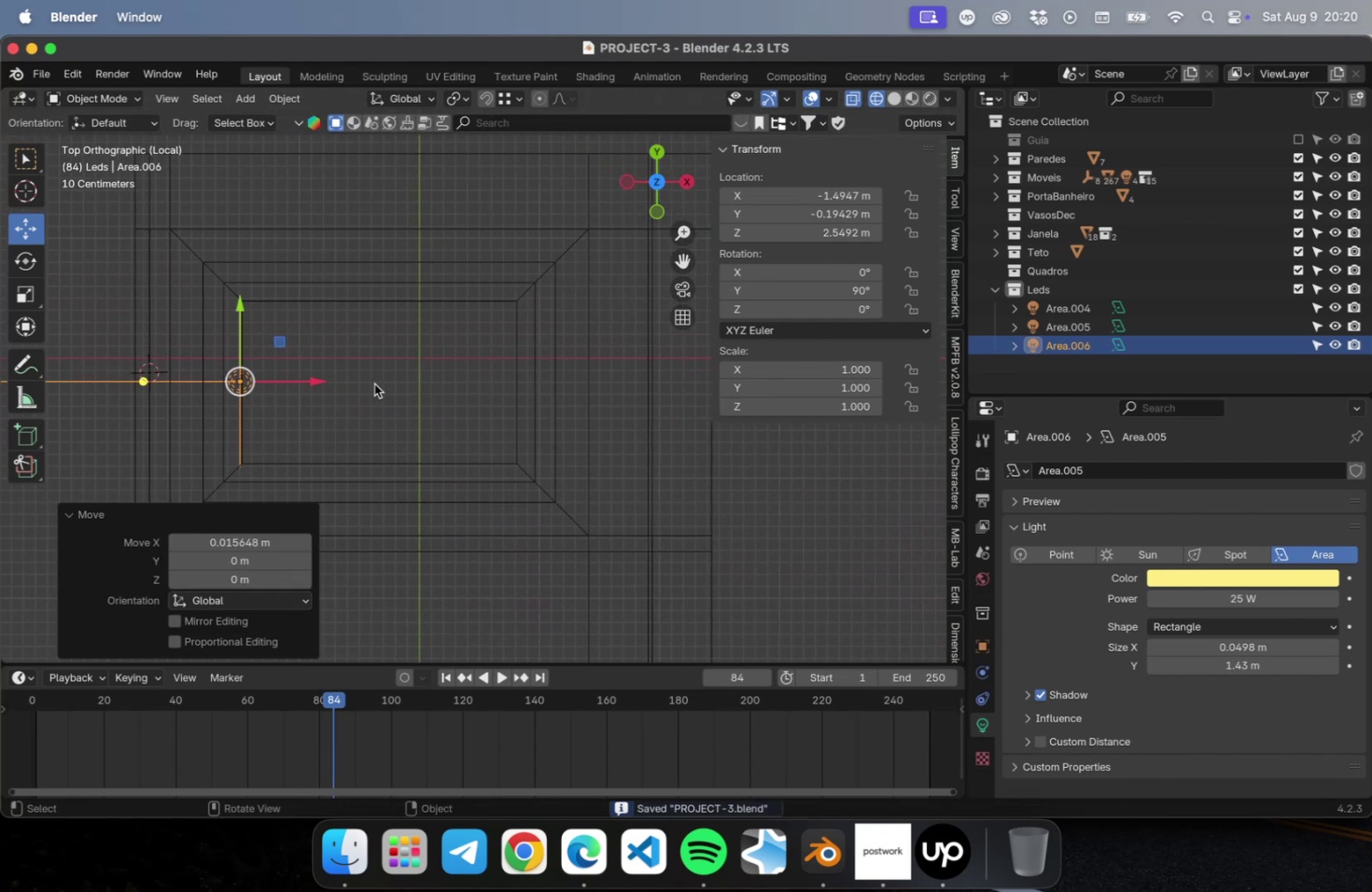 
type(Dx)
 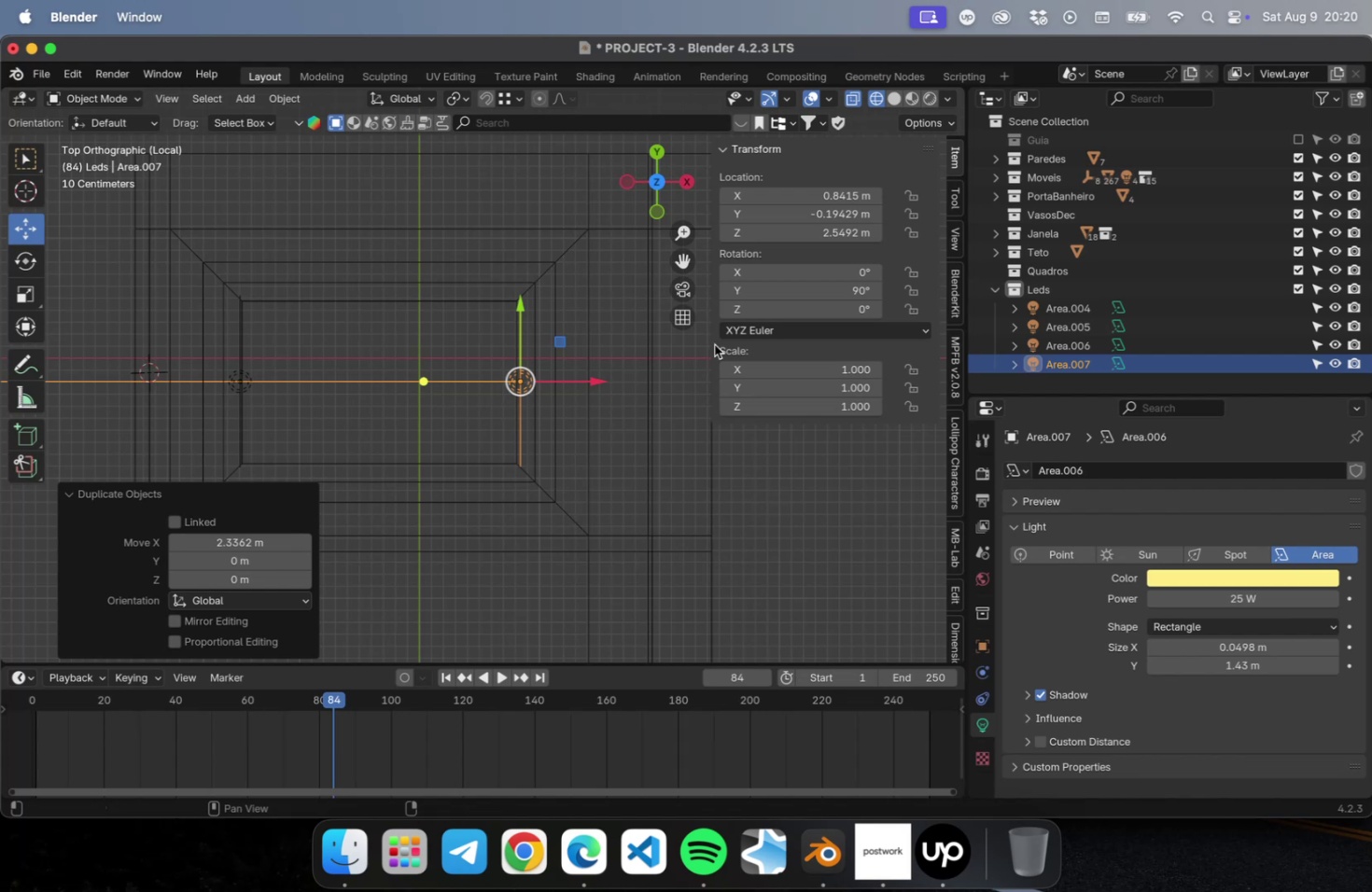 
left_click_drag(start_coordinate=[794, 286], to_coordinate=[930, 293])
 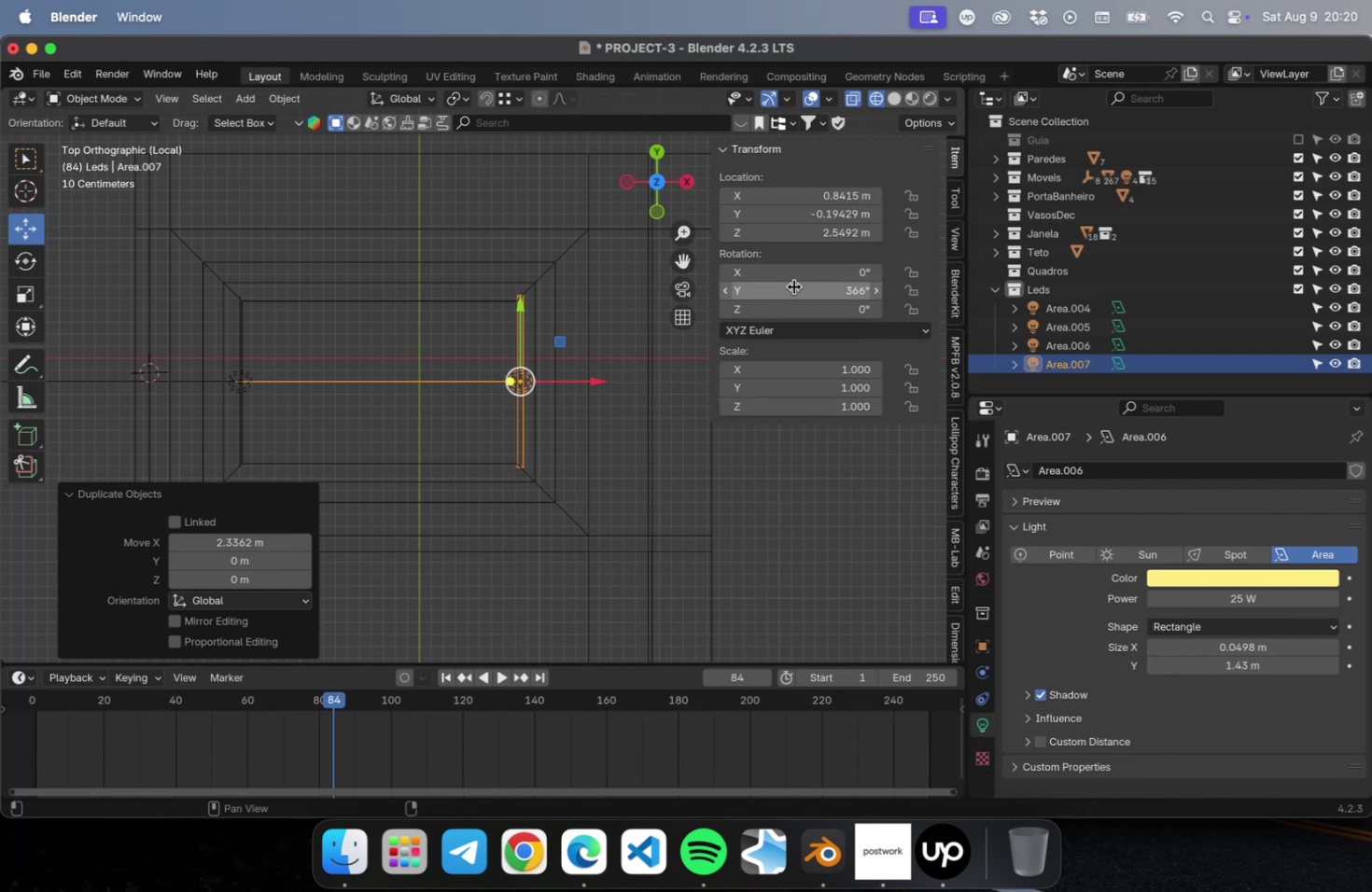 
left_click([793, 286])
 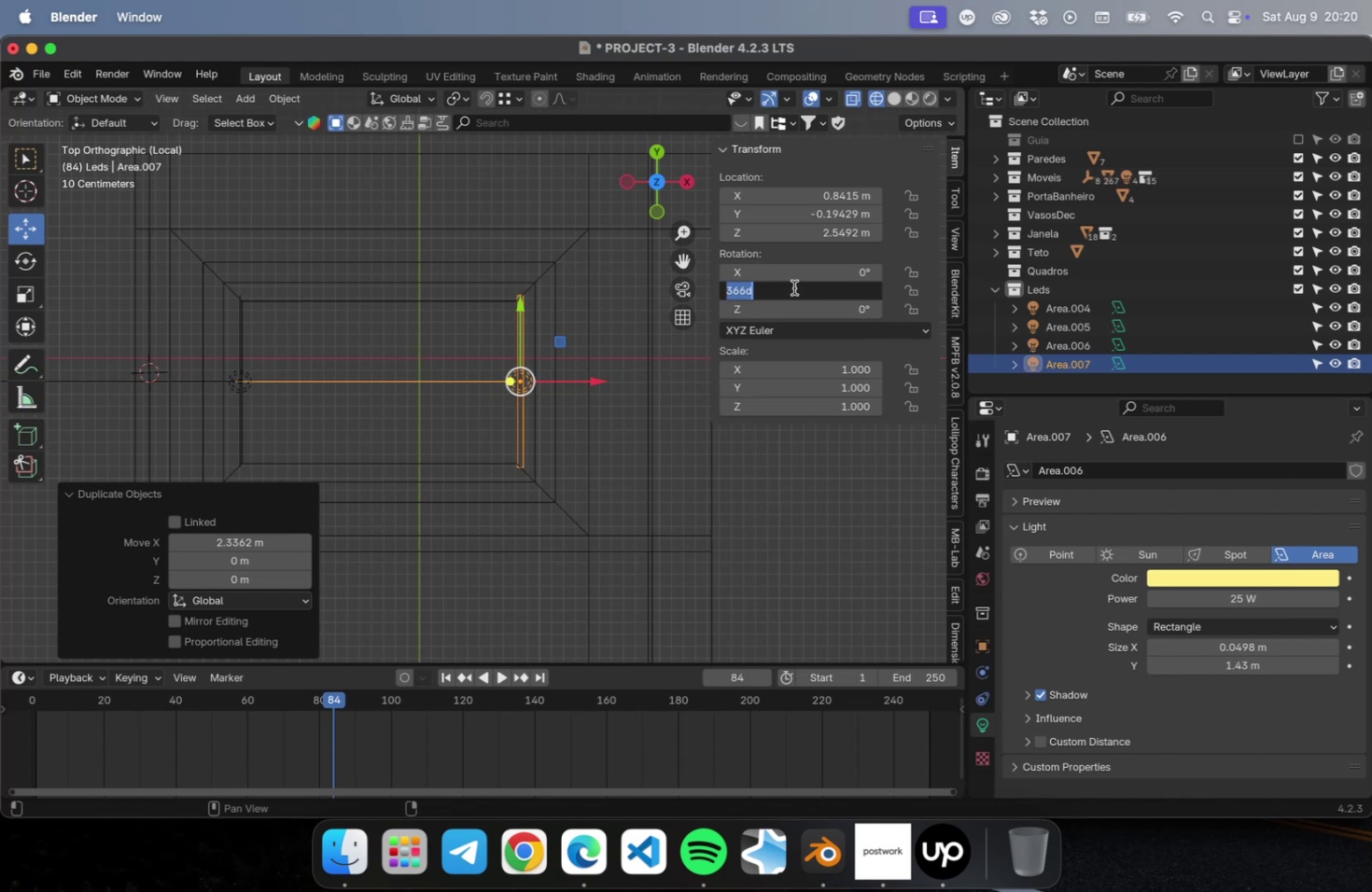 
type(180)
 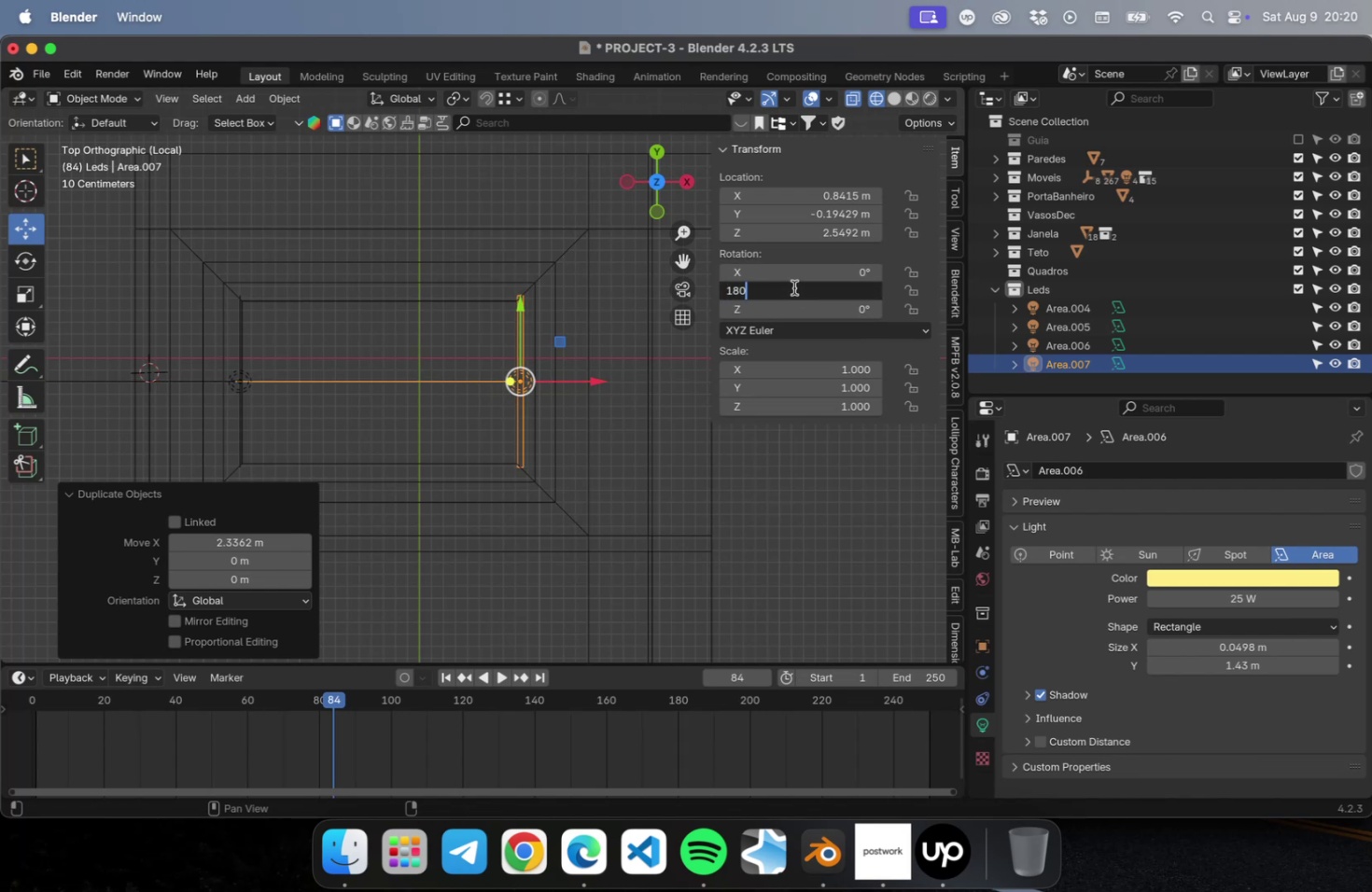 
key(Enter)
 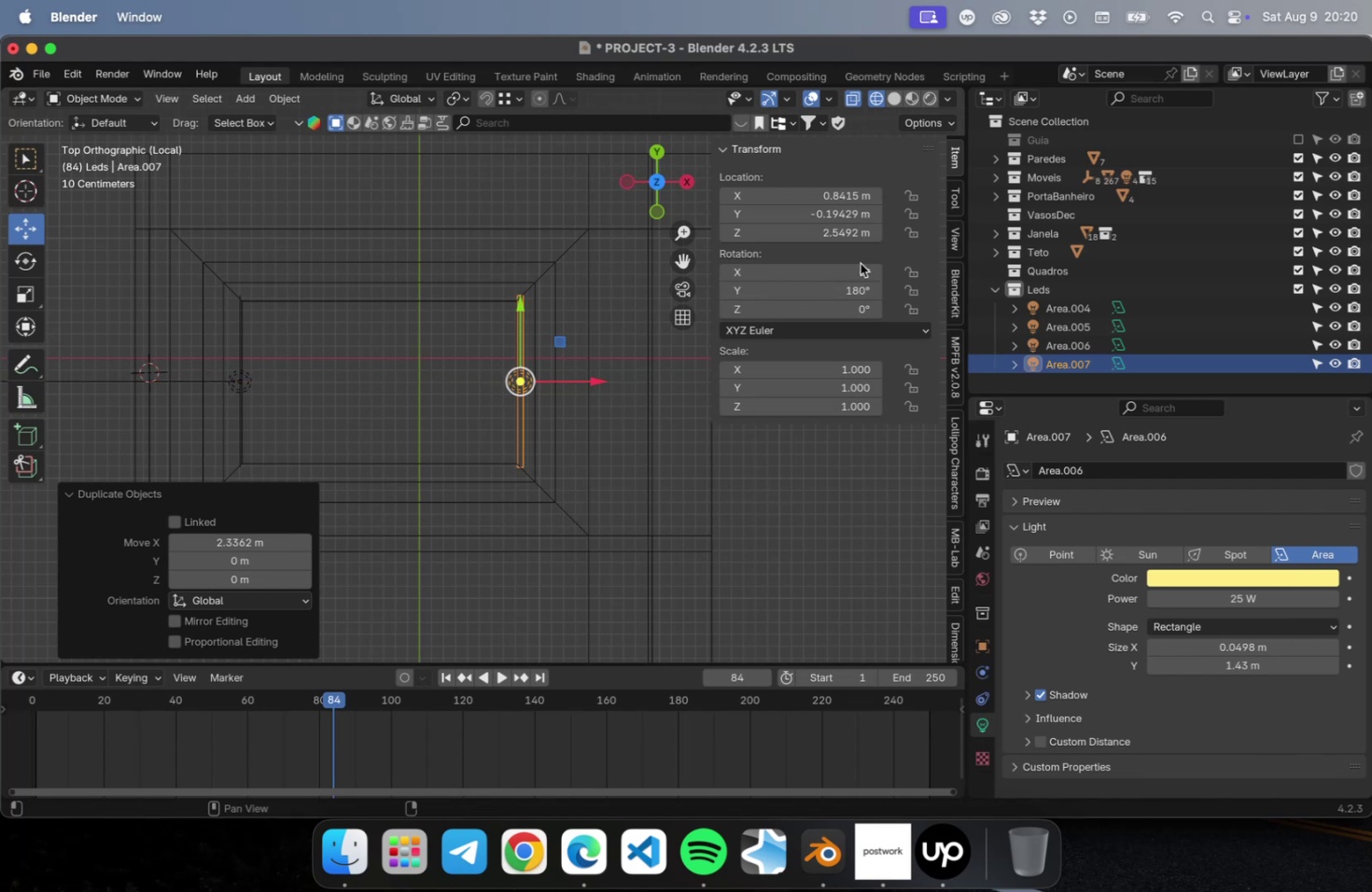 
left_click([839, 289])
 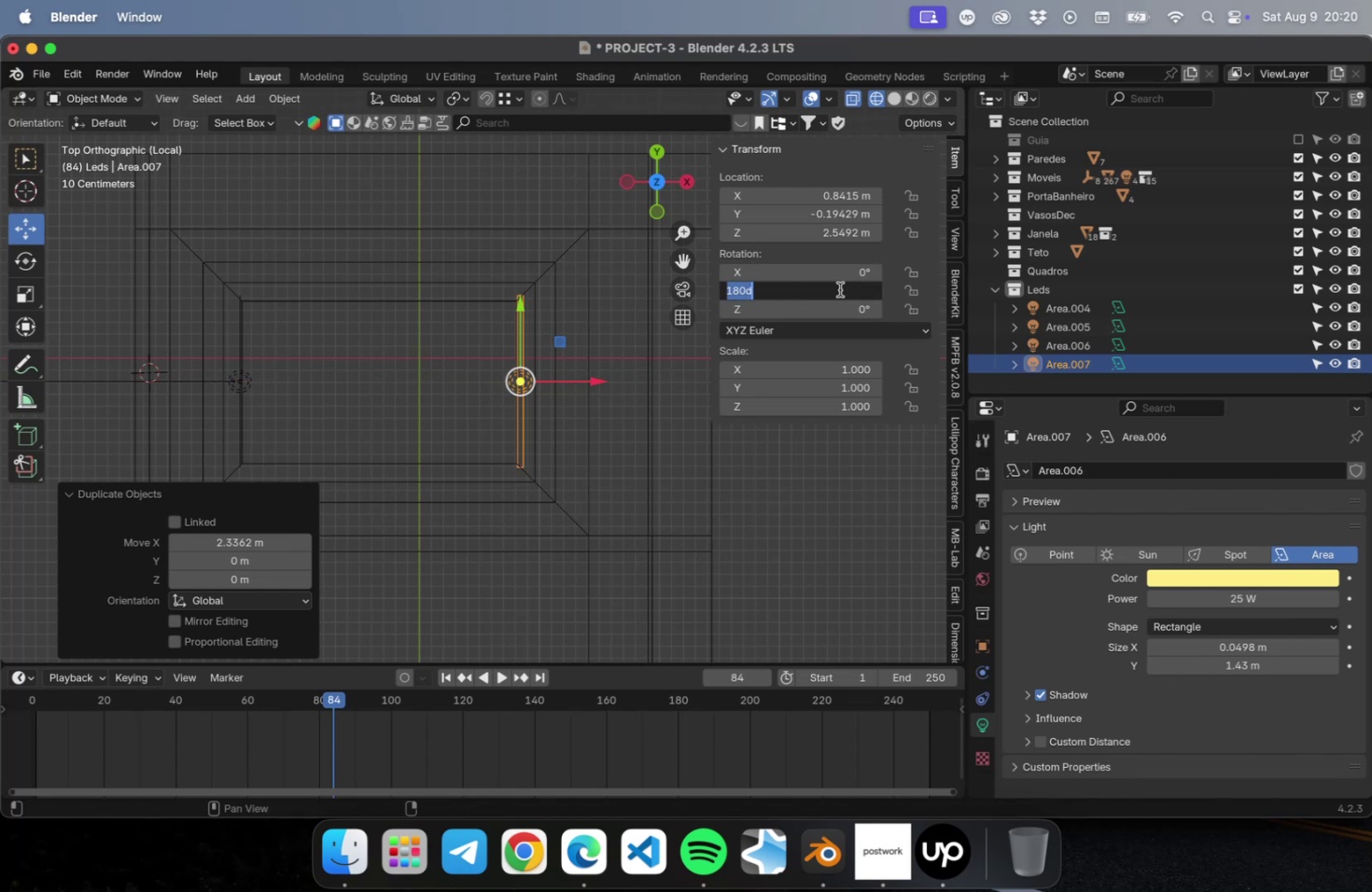 
type(-90)
 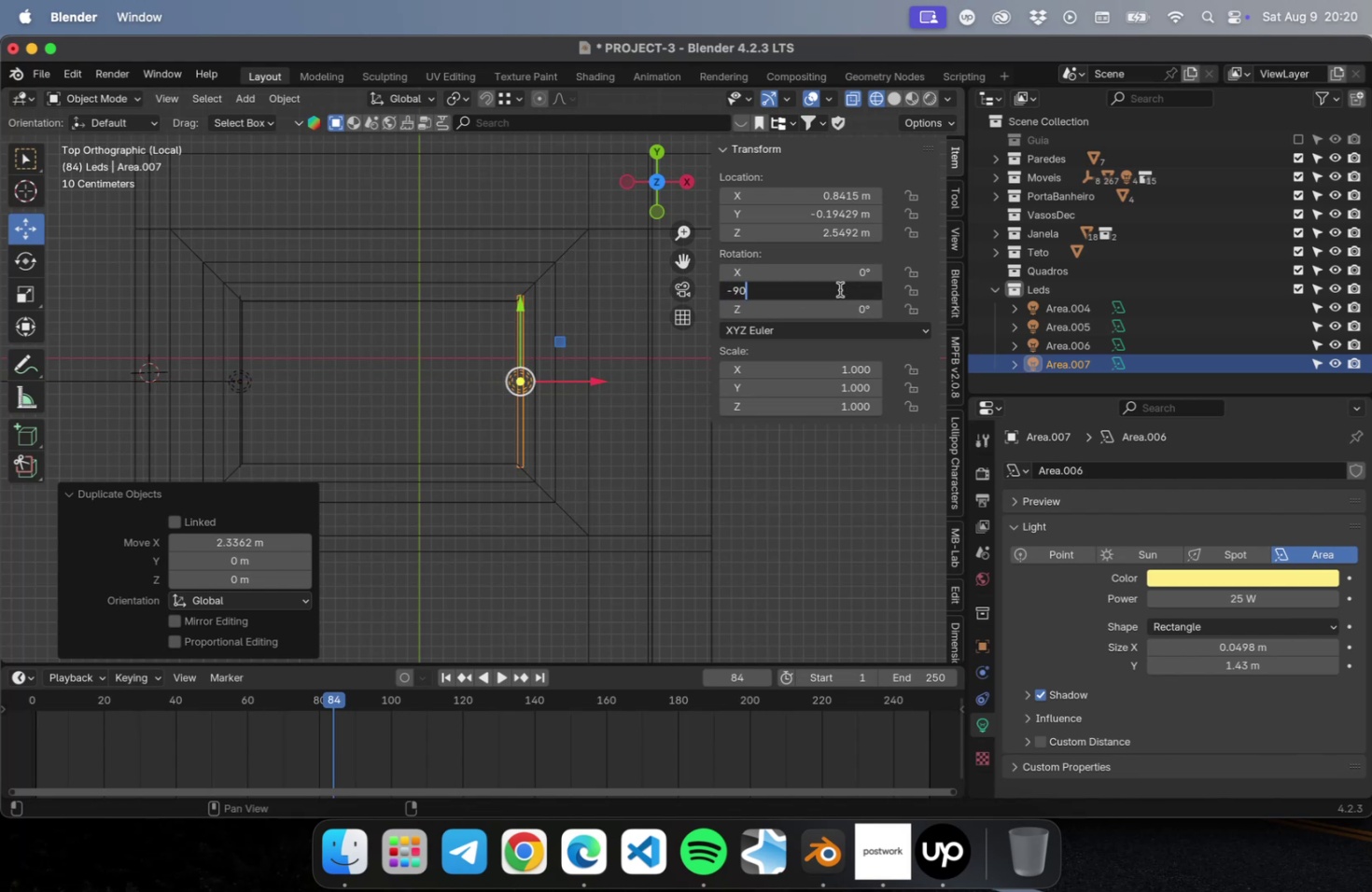 
key(Enter)
 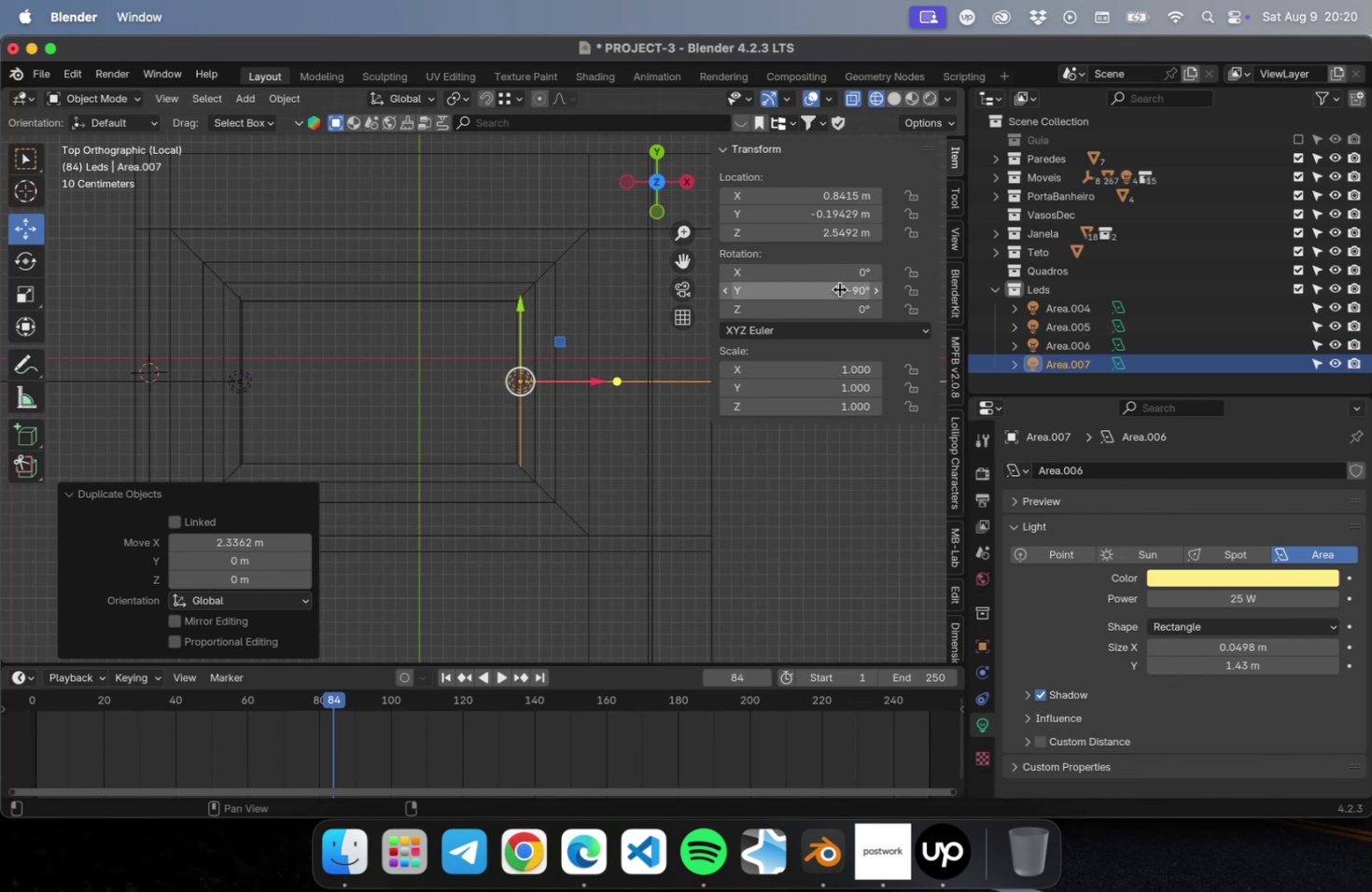 
key(Meta+CommandLeft)
 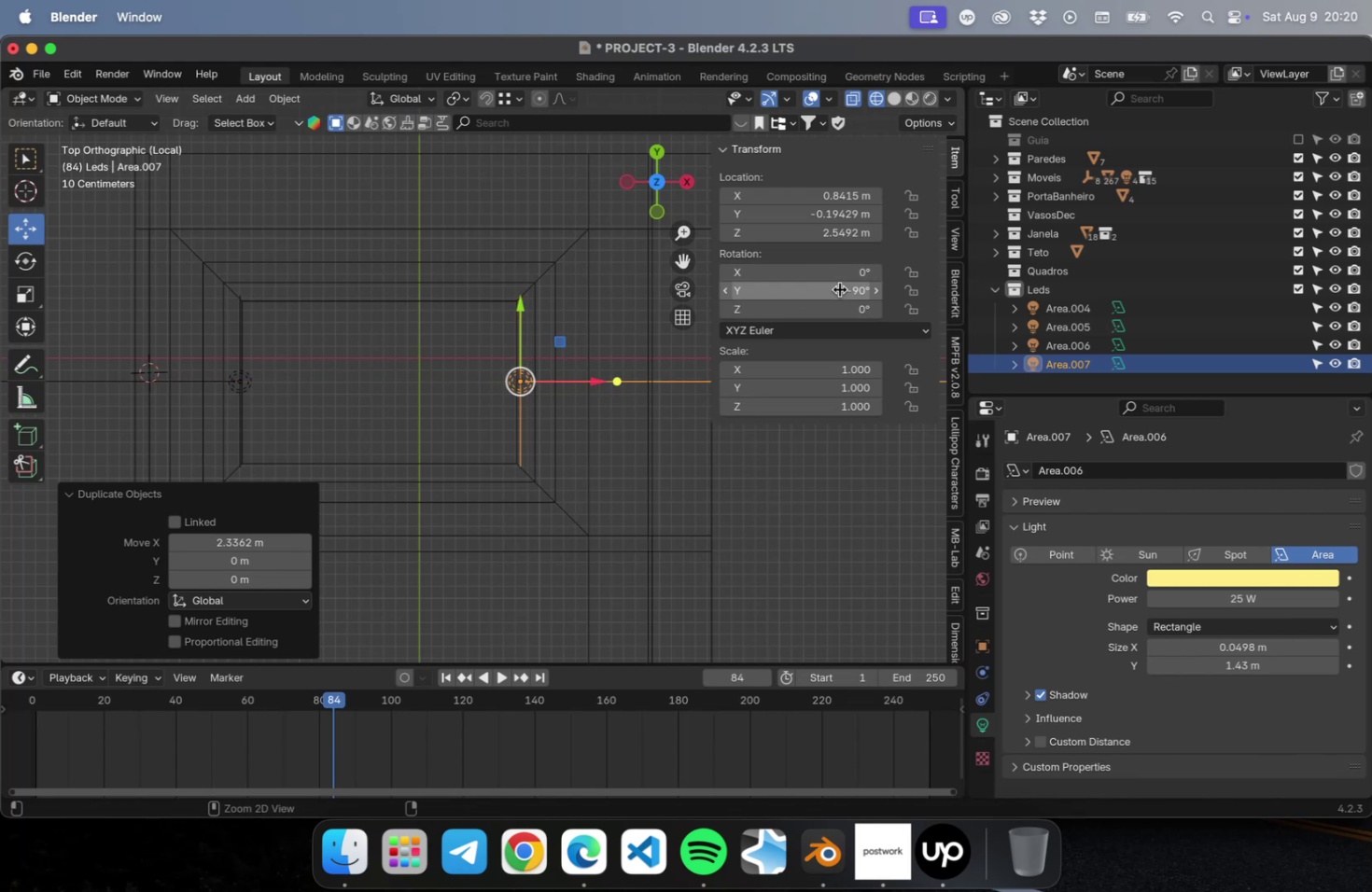 
key(Meta+S)
 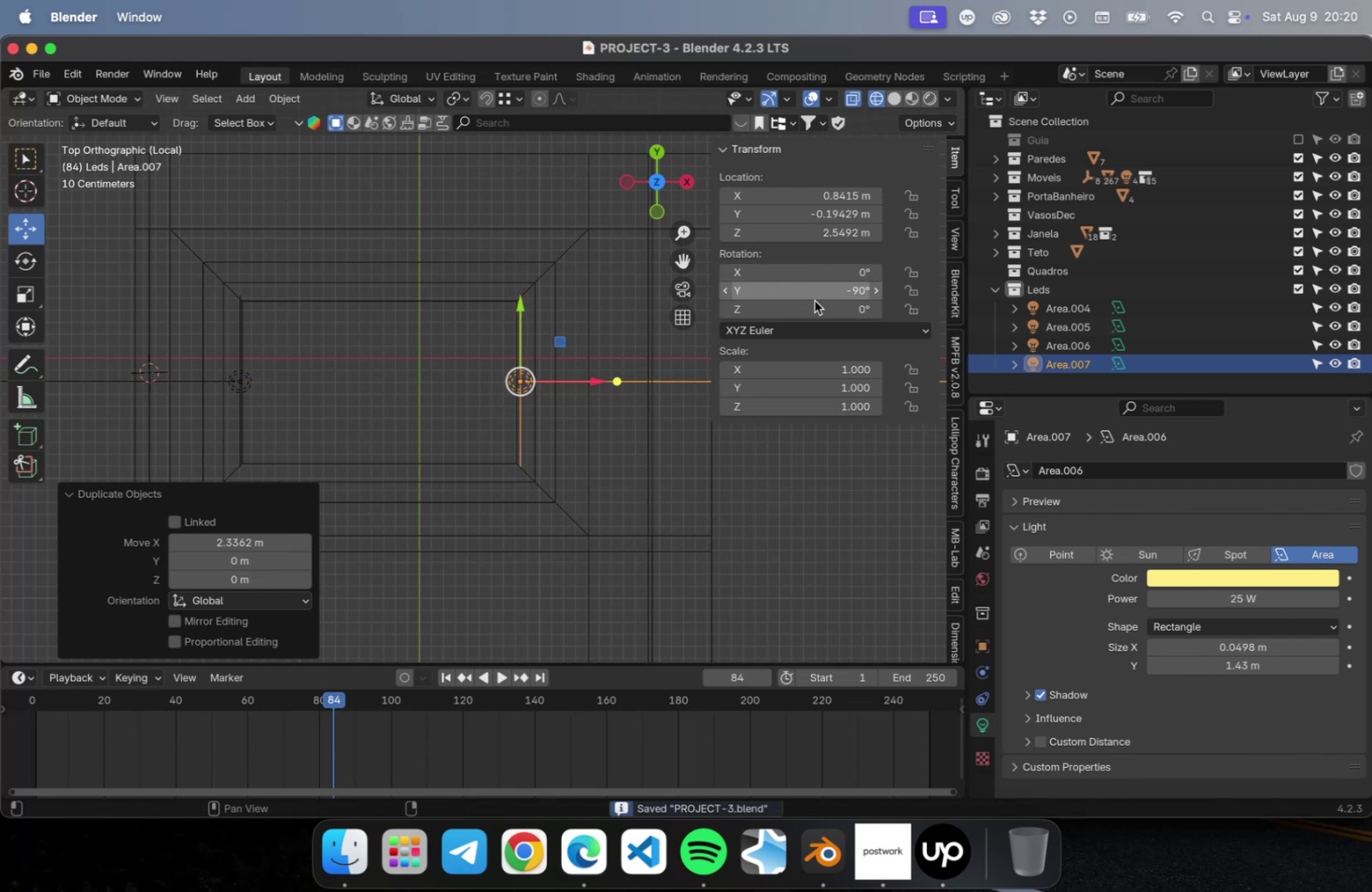 
scroll: coordinate [646, 360], scroll_direction: up, amount: 15.0
 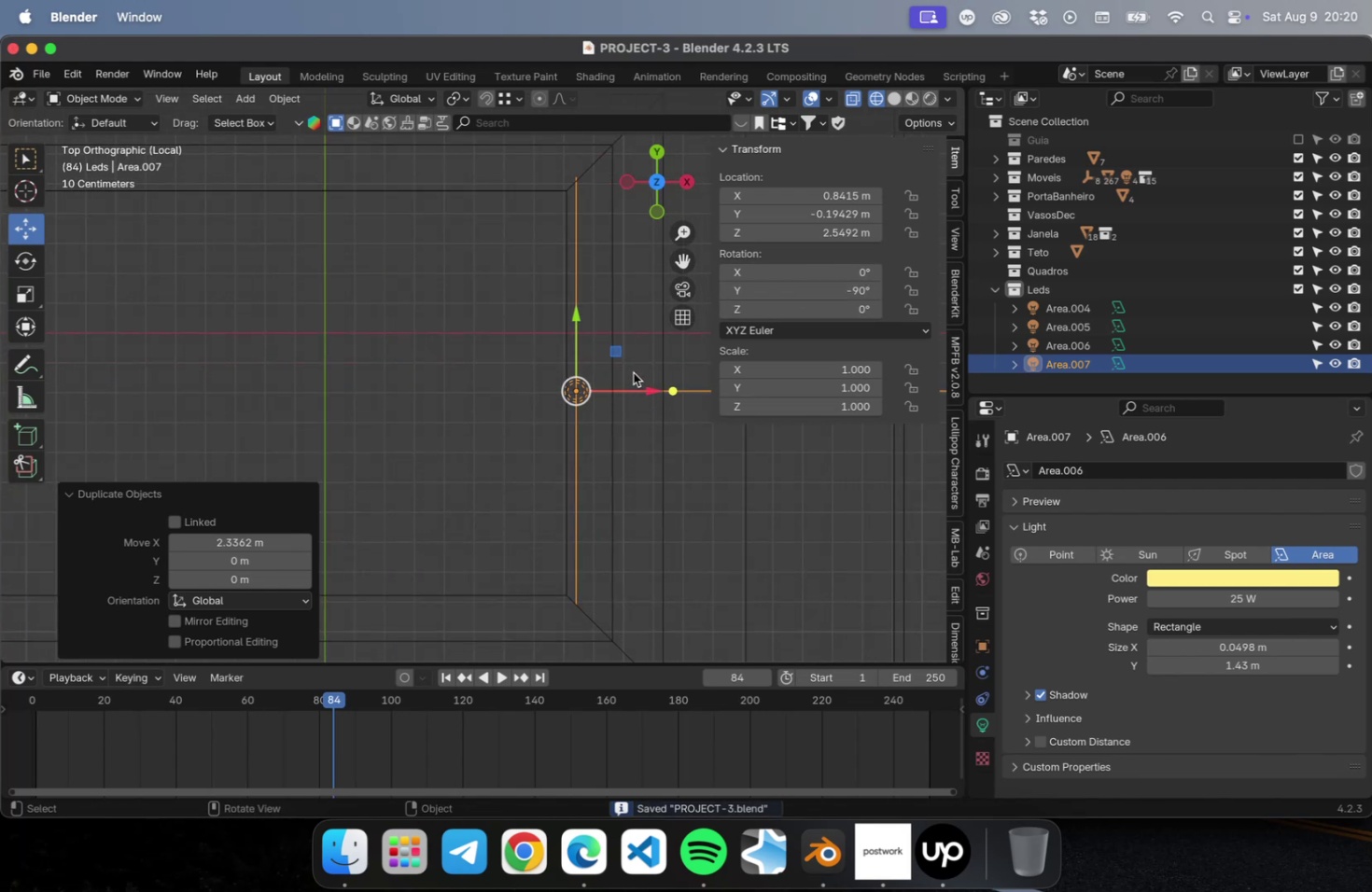 
scroll: coordinate [626, 383], scroll_direction: down, amount: 4.0
 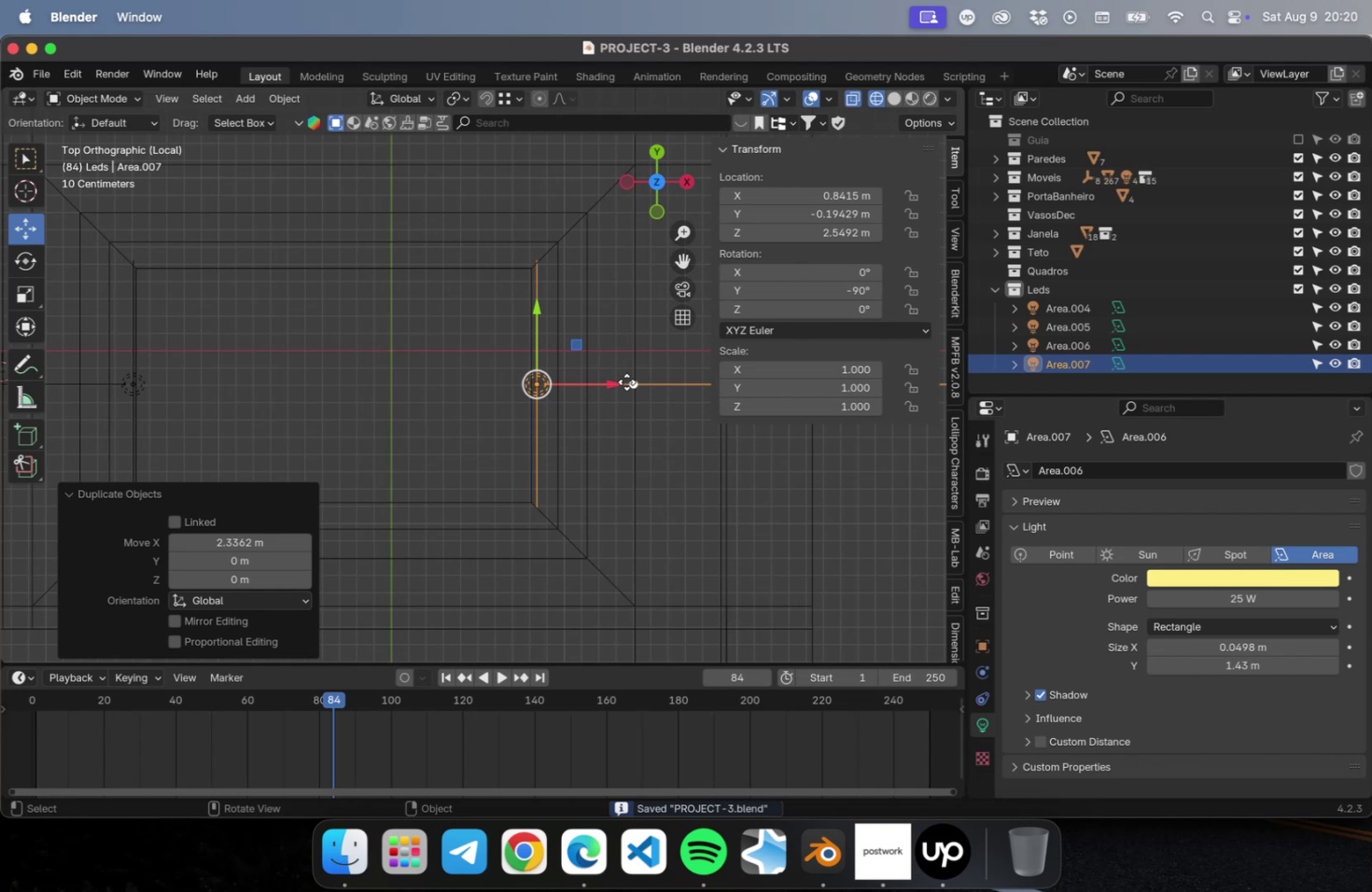 
key(Shift+D)
 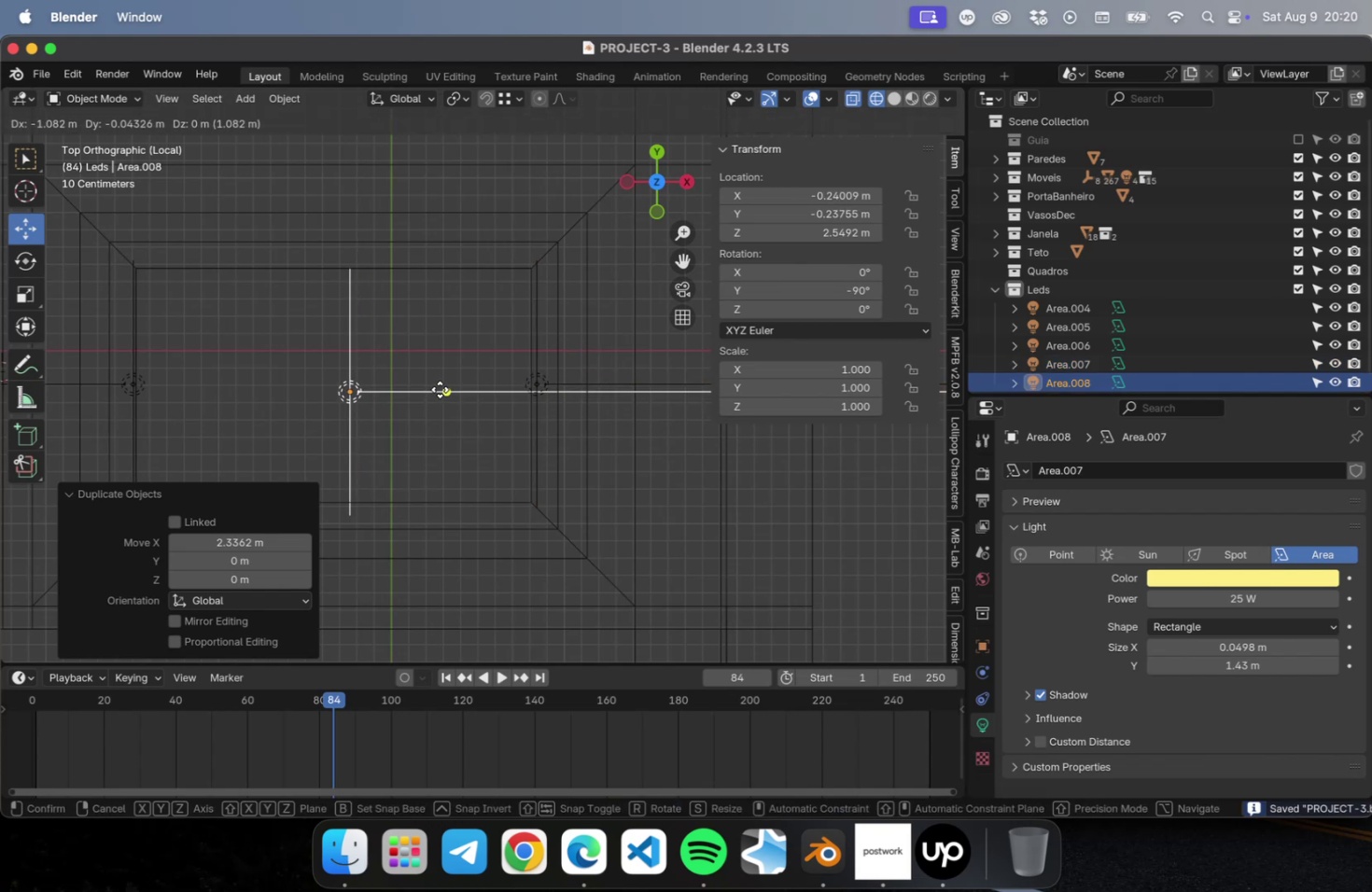 
left_click([440, 388])
 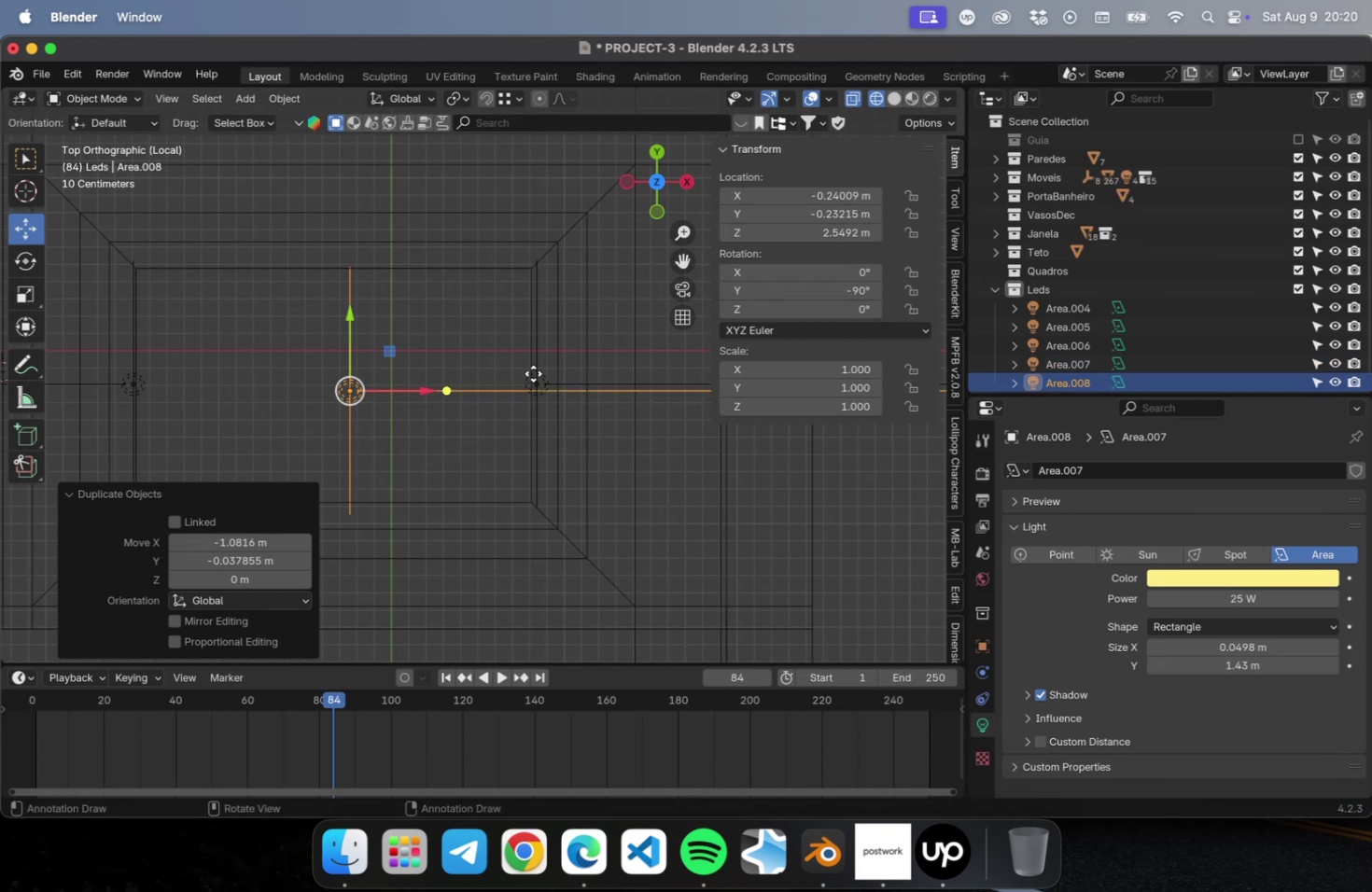 
left_click_drag(start_coordinate=[851, 277], to_coordinate=[800, 271])
 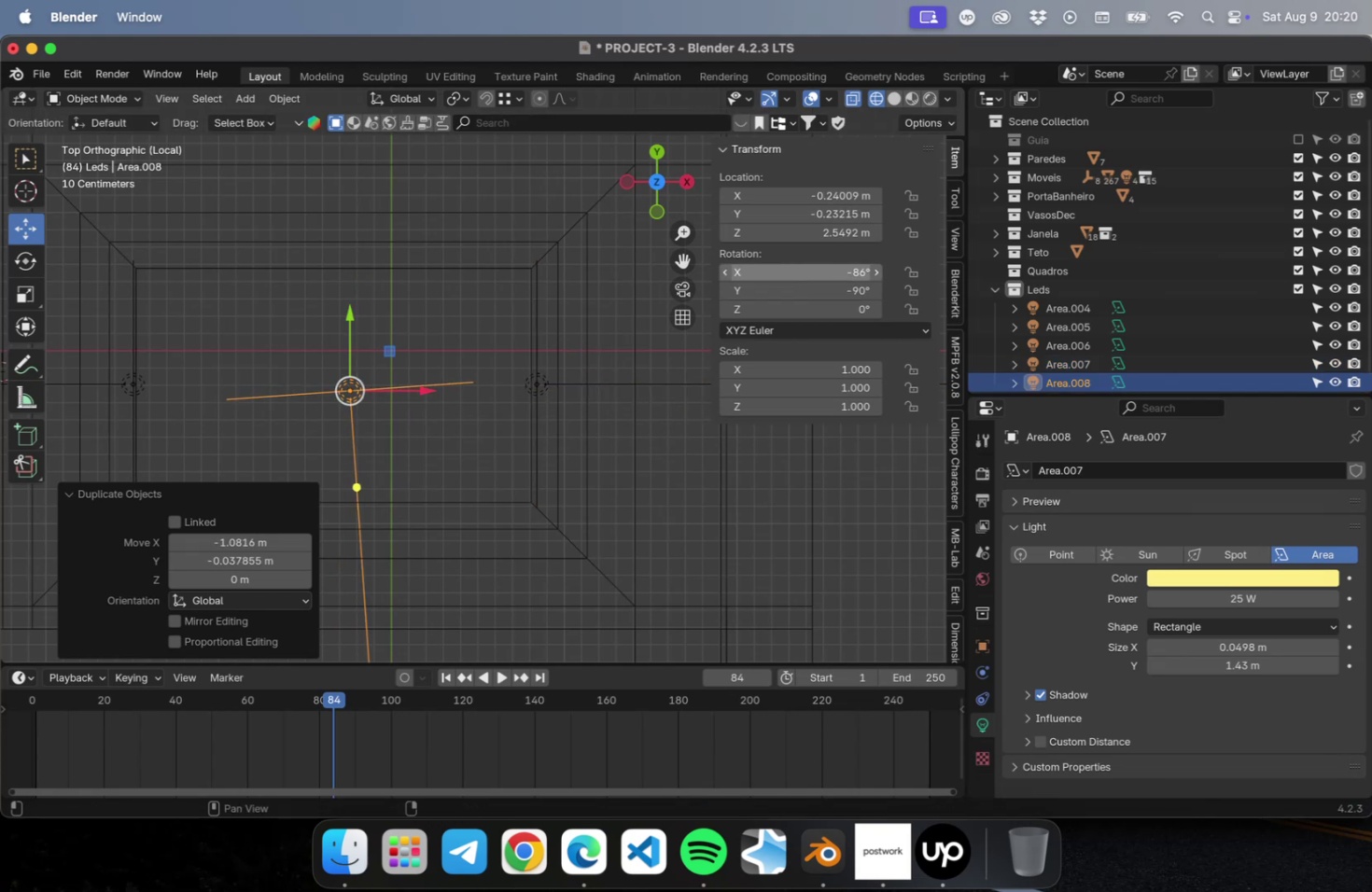 
left_click([850, 278])
 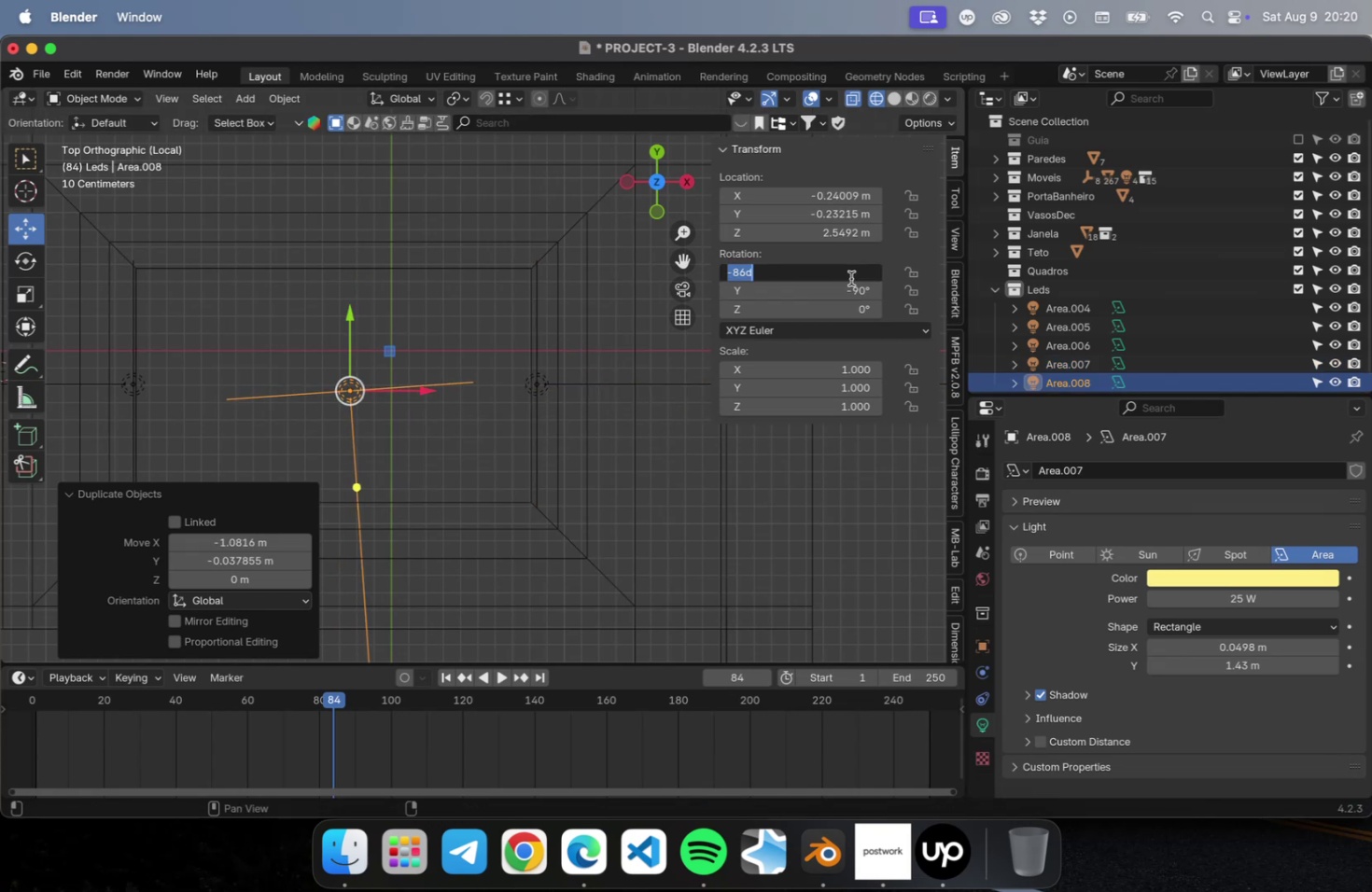 
type(90)
 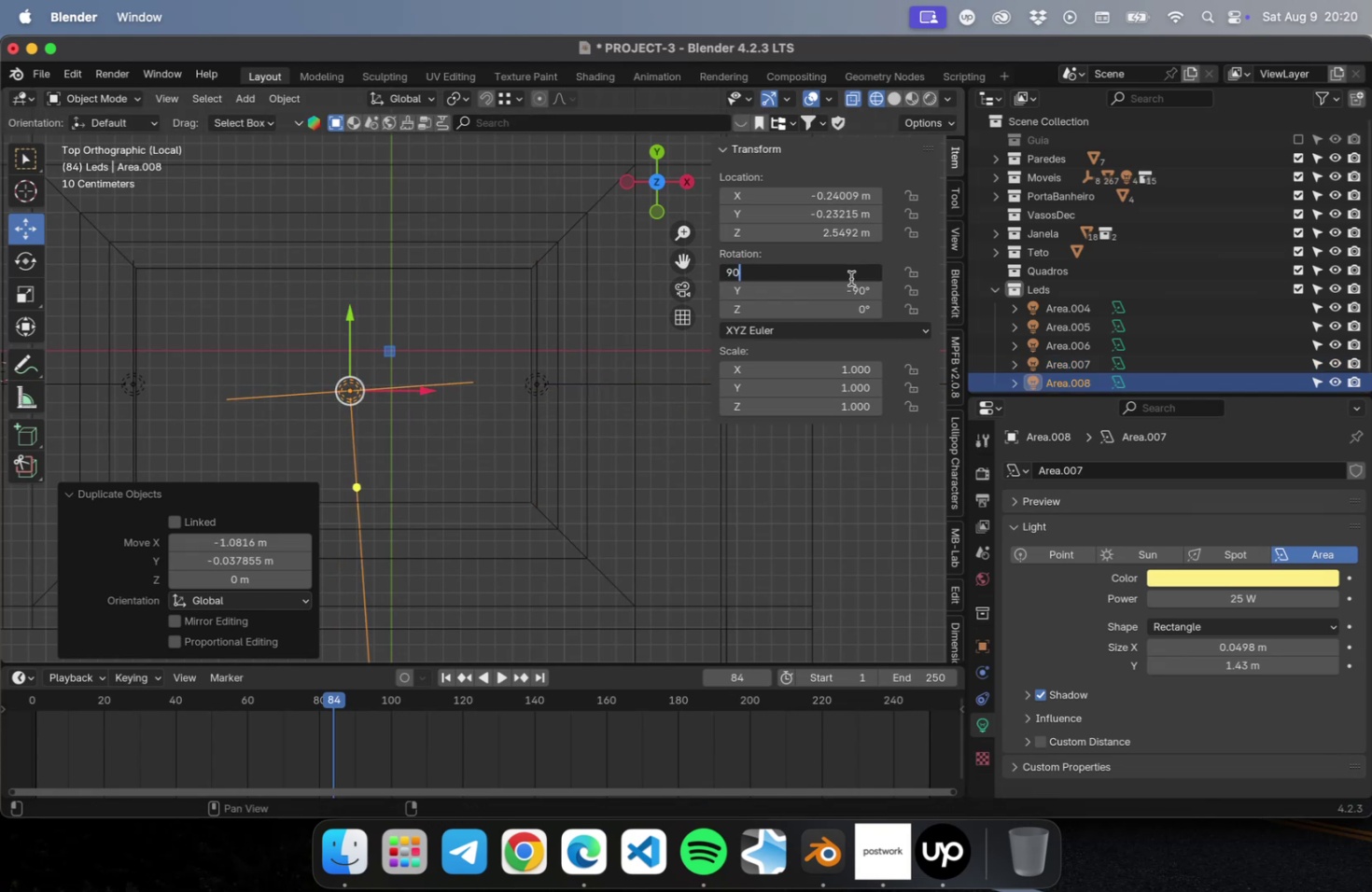 
key(Enter)
 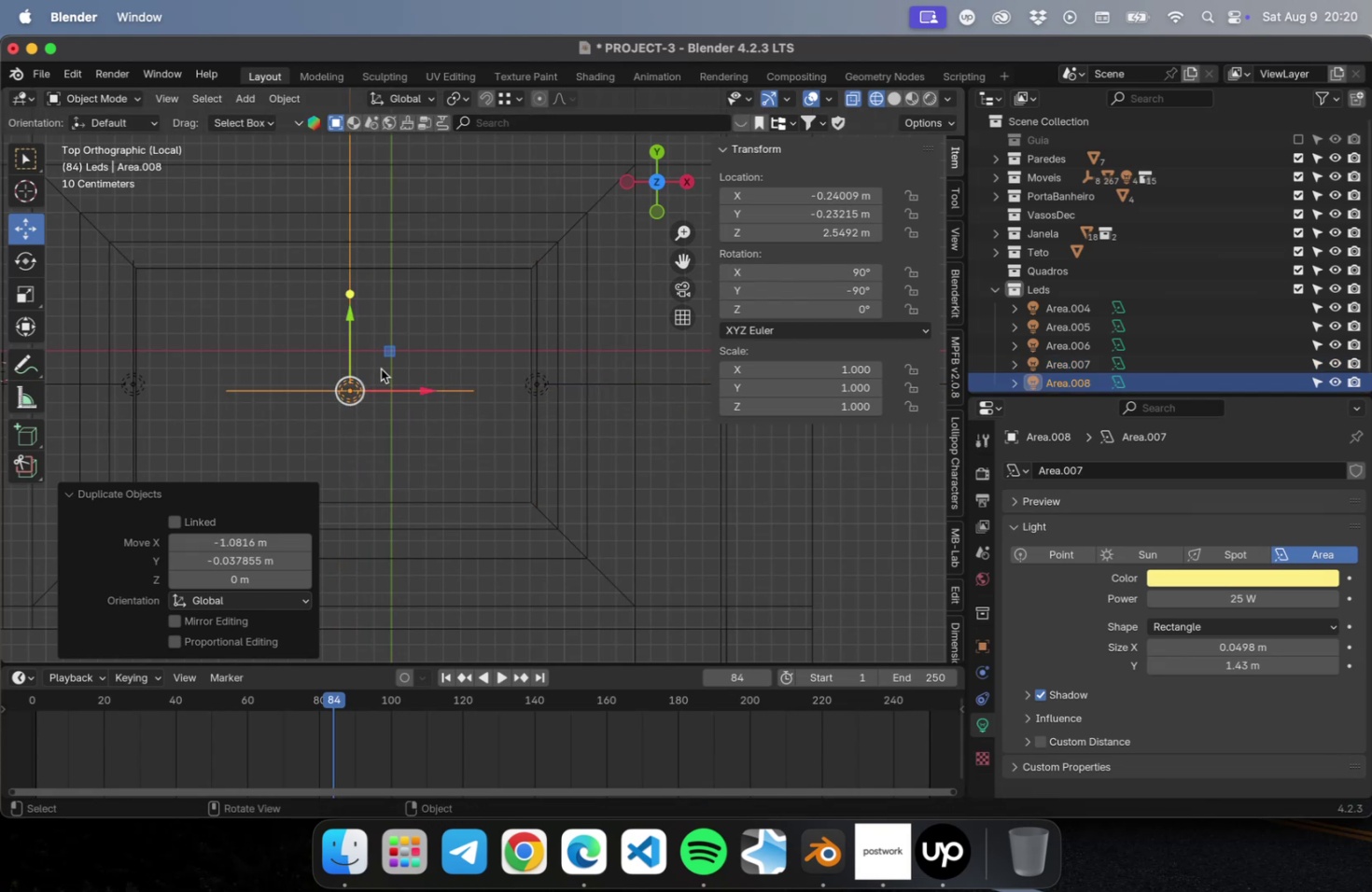 
hold_key(key=ShiftLeft, duration=0.51)
scroll: coordinate [414, 302], scroll_direction: up, amount: 5.0
 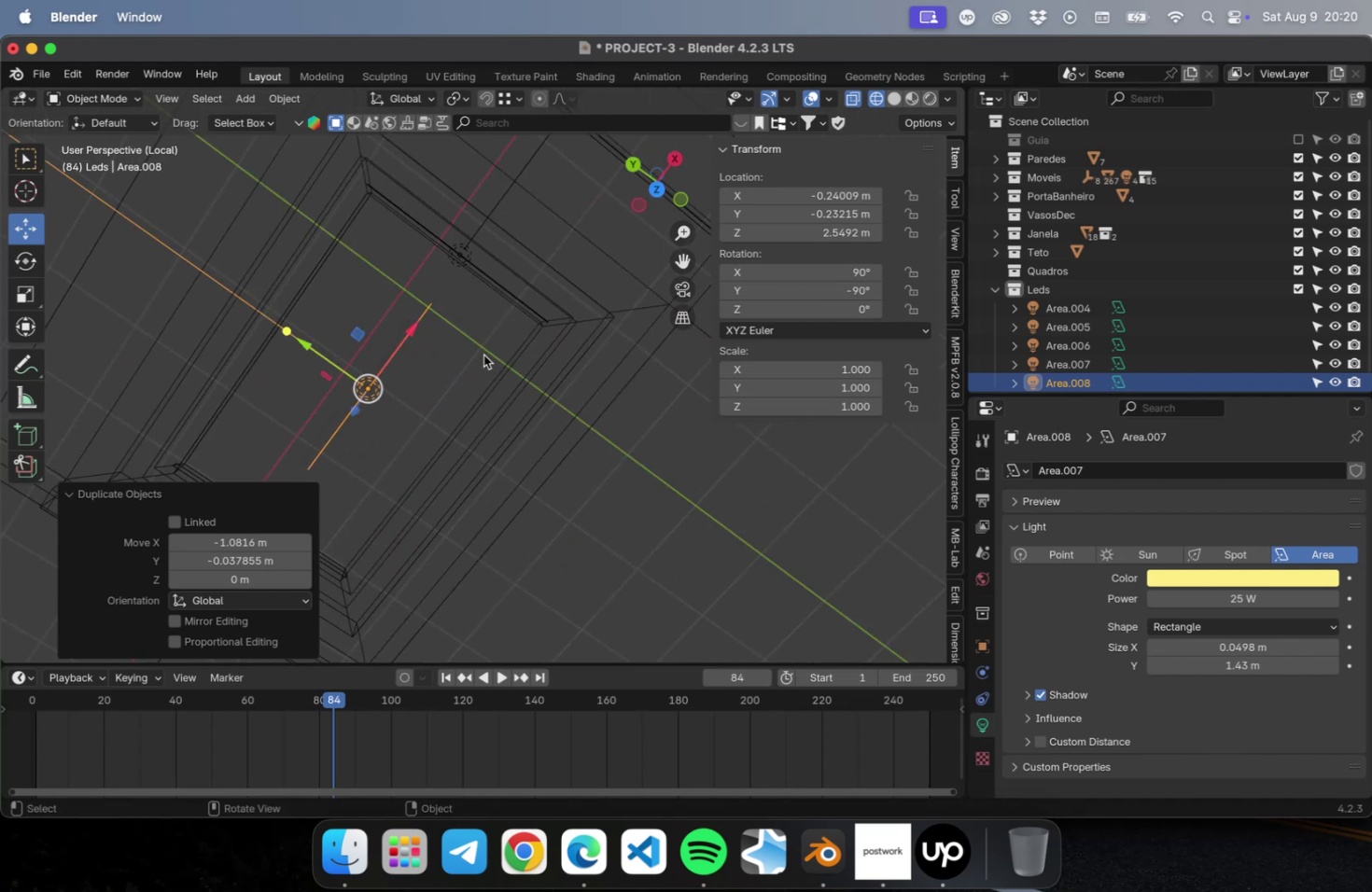 
key(Numpad7)
 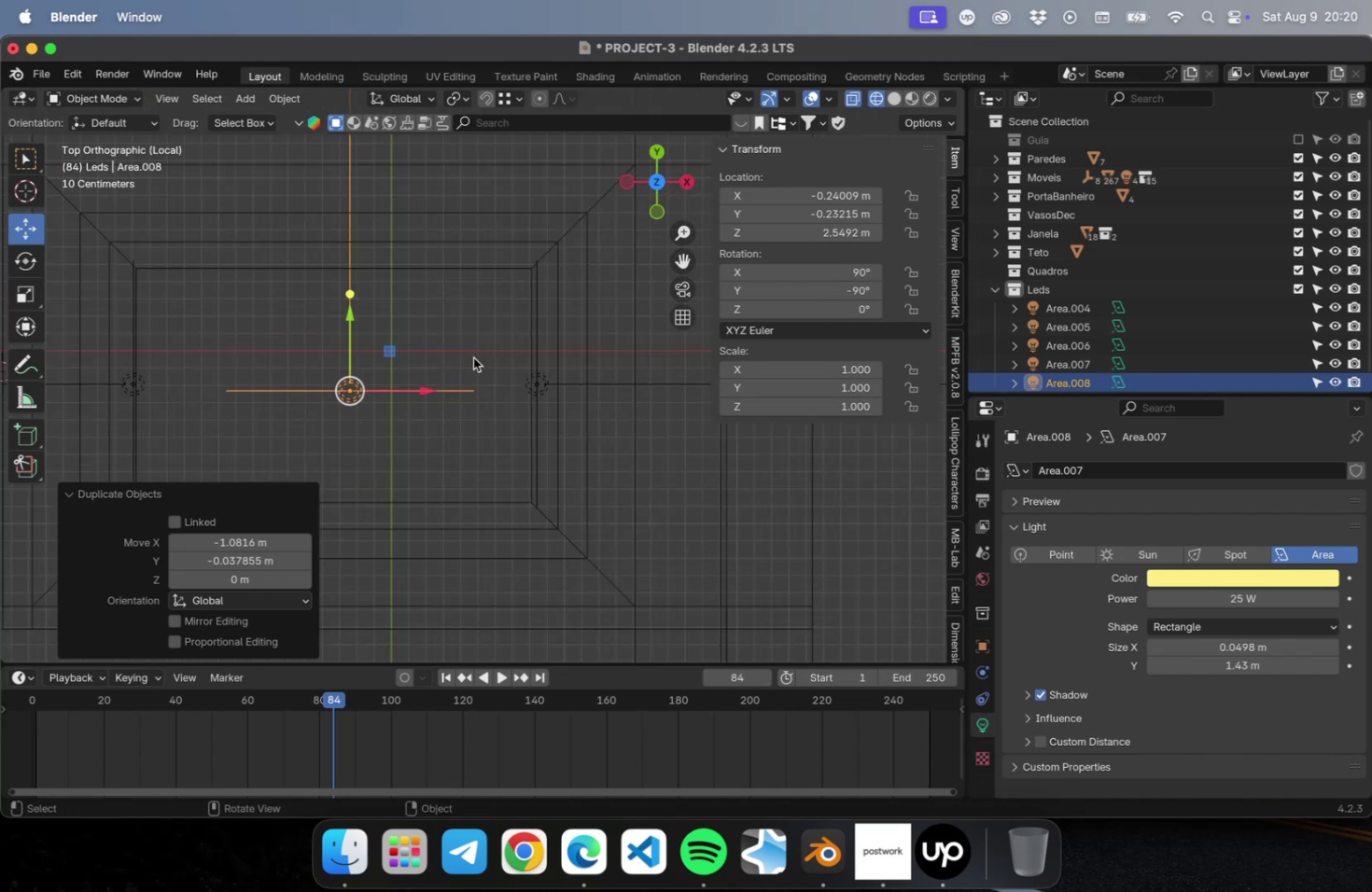 
scroll: coordinate [414, 369], scroll_direction: up, amount: 9.0
 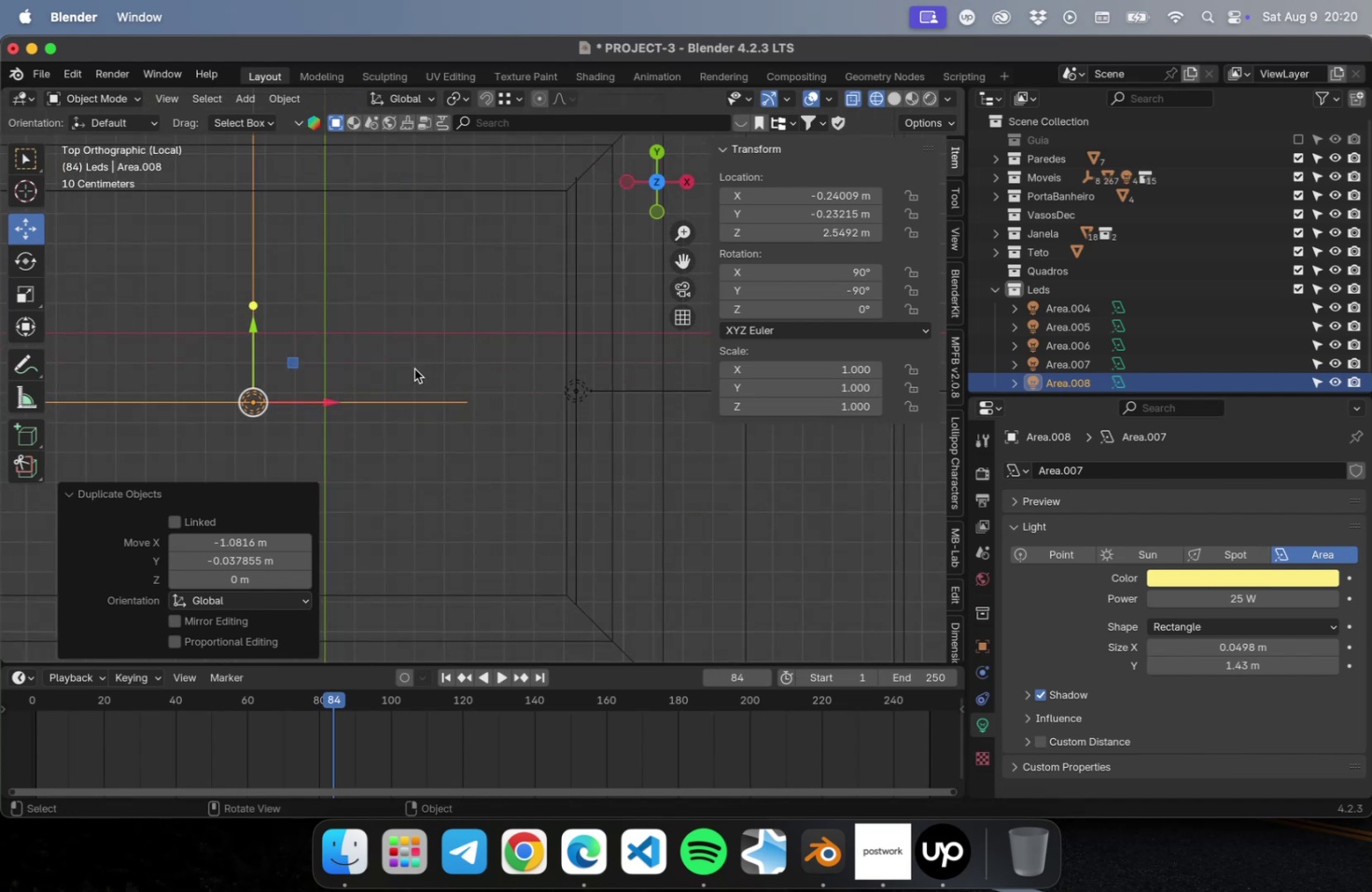 
hold_key(key=ShiftLeft, duration=0.48)
 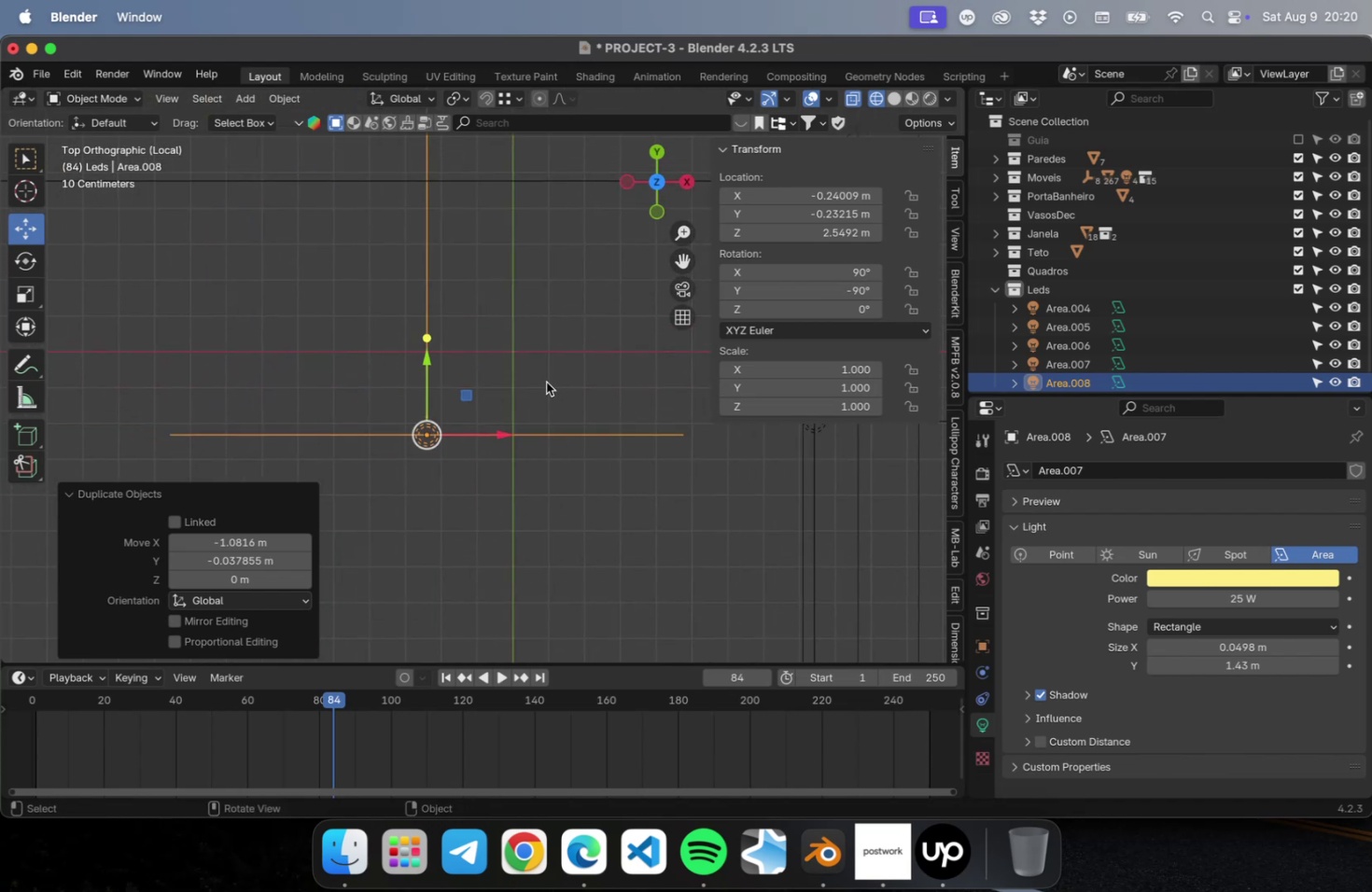 
scroll: coordinate [543, 374], scroll_direction: down, amount: 1.0
 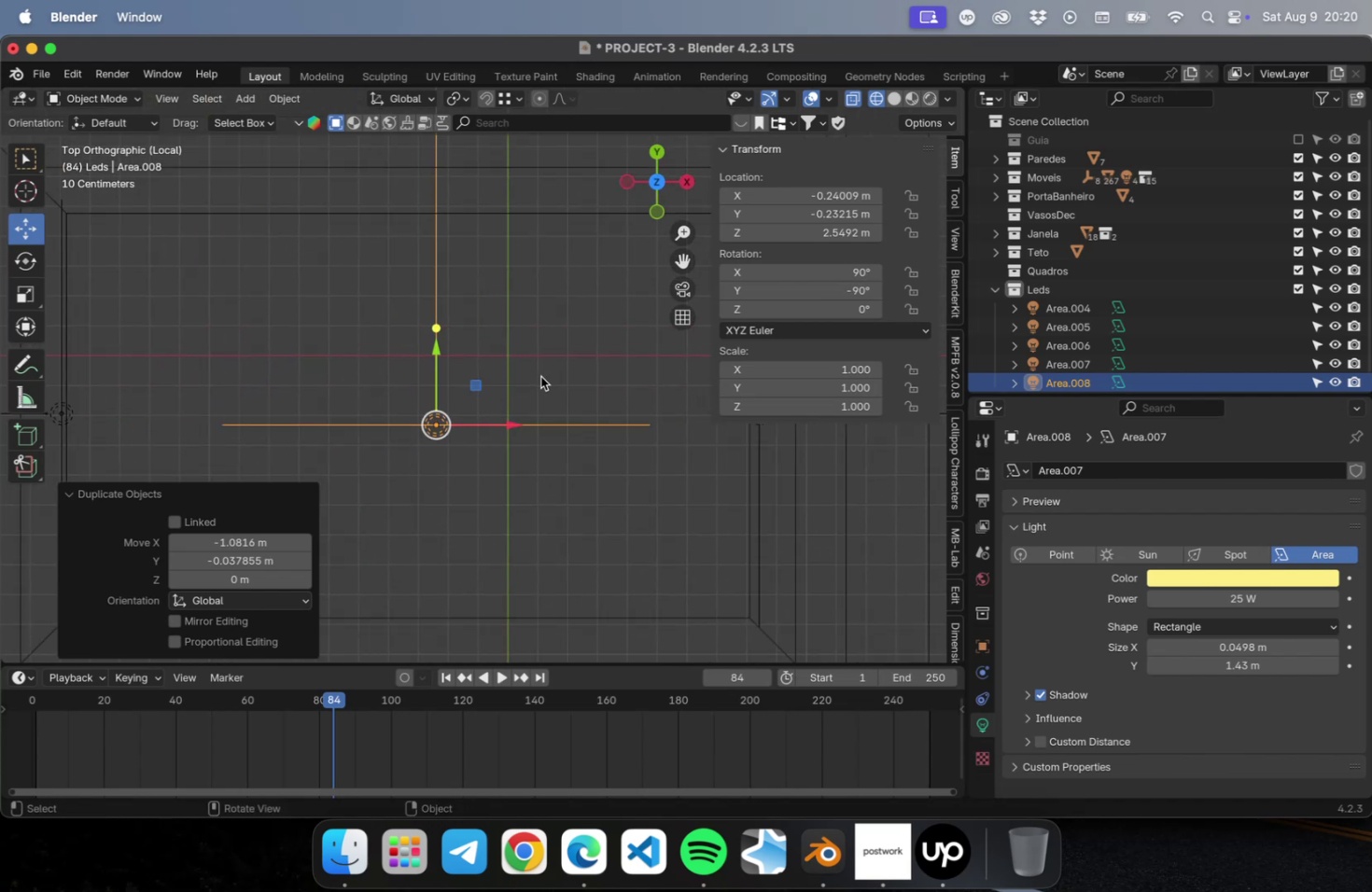 
hold_key(key=ShiftLeft, duration=0.47)
 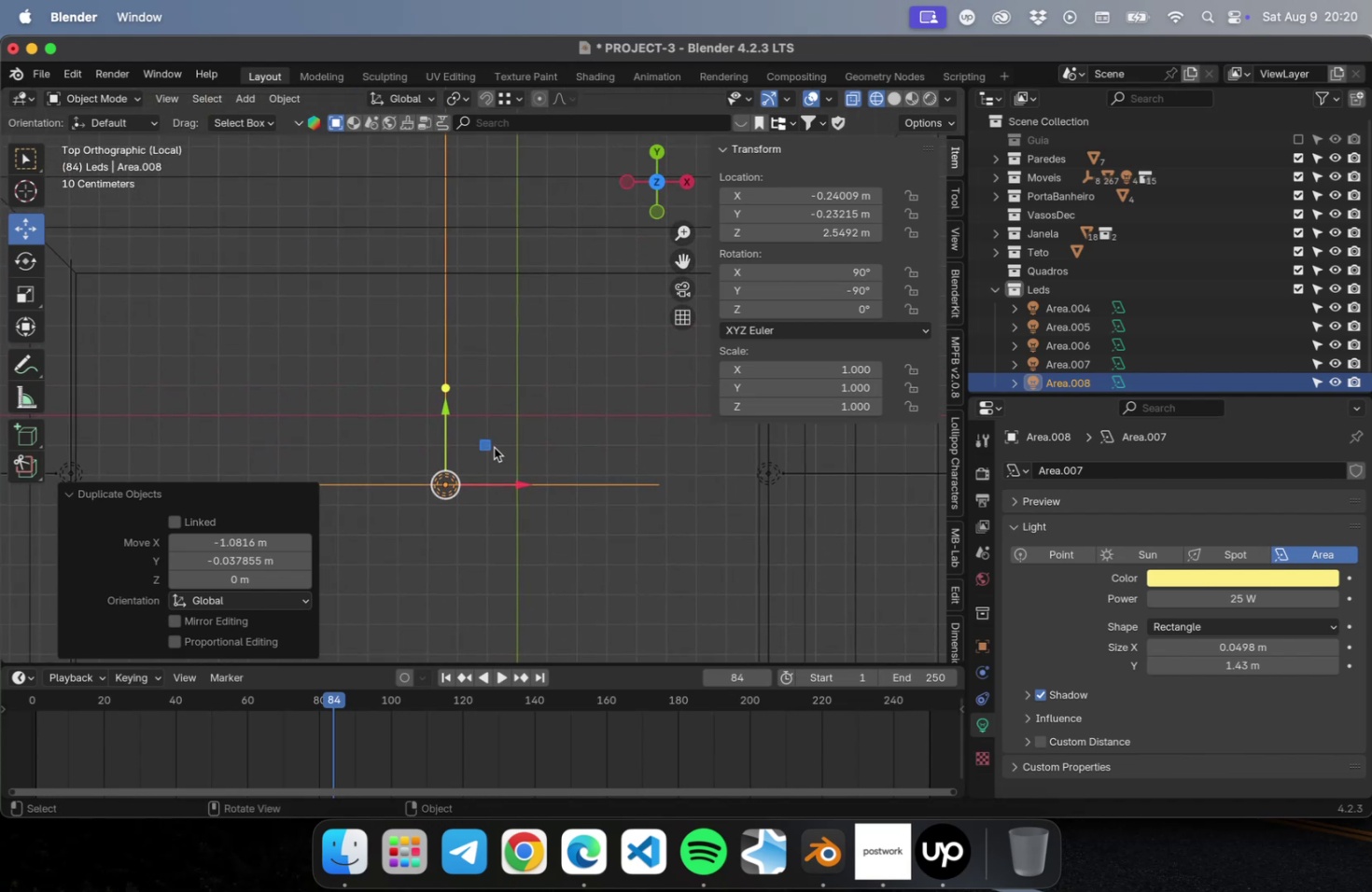 
left_click_drag(start_coordinate=[492, 444], to_coordinate=[491, 224])
 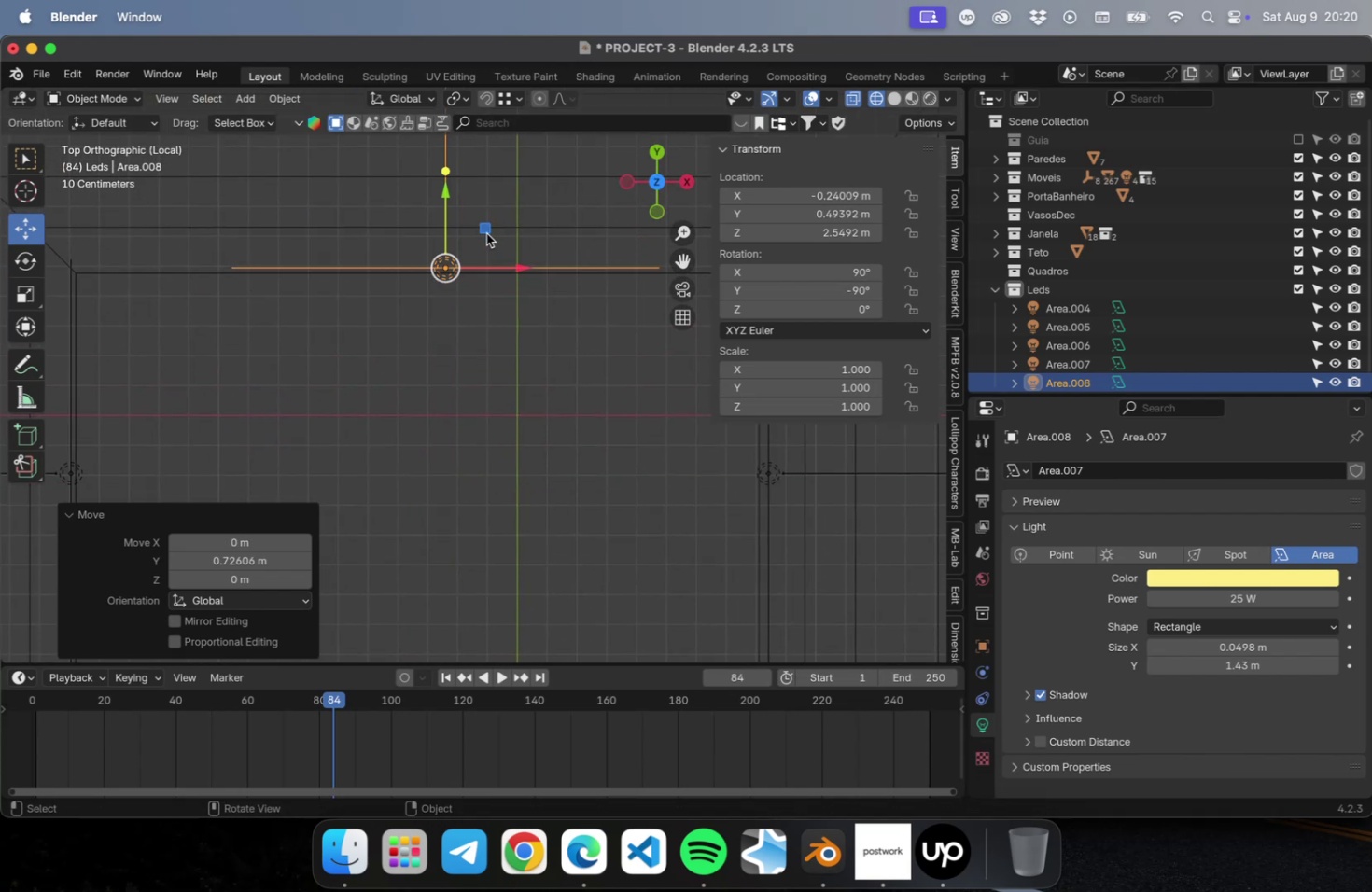 
scroll: coordinate [462, 290], scroll_direction: down, amount: 4.0
 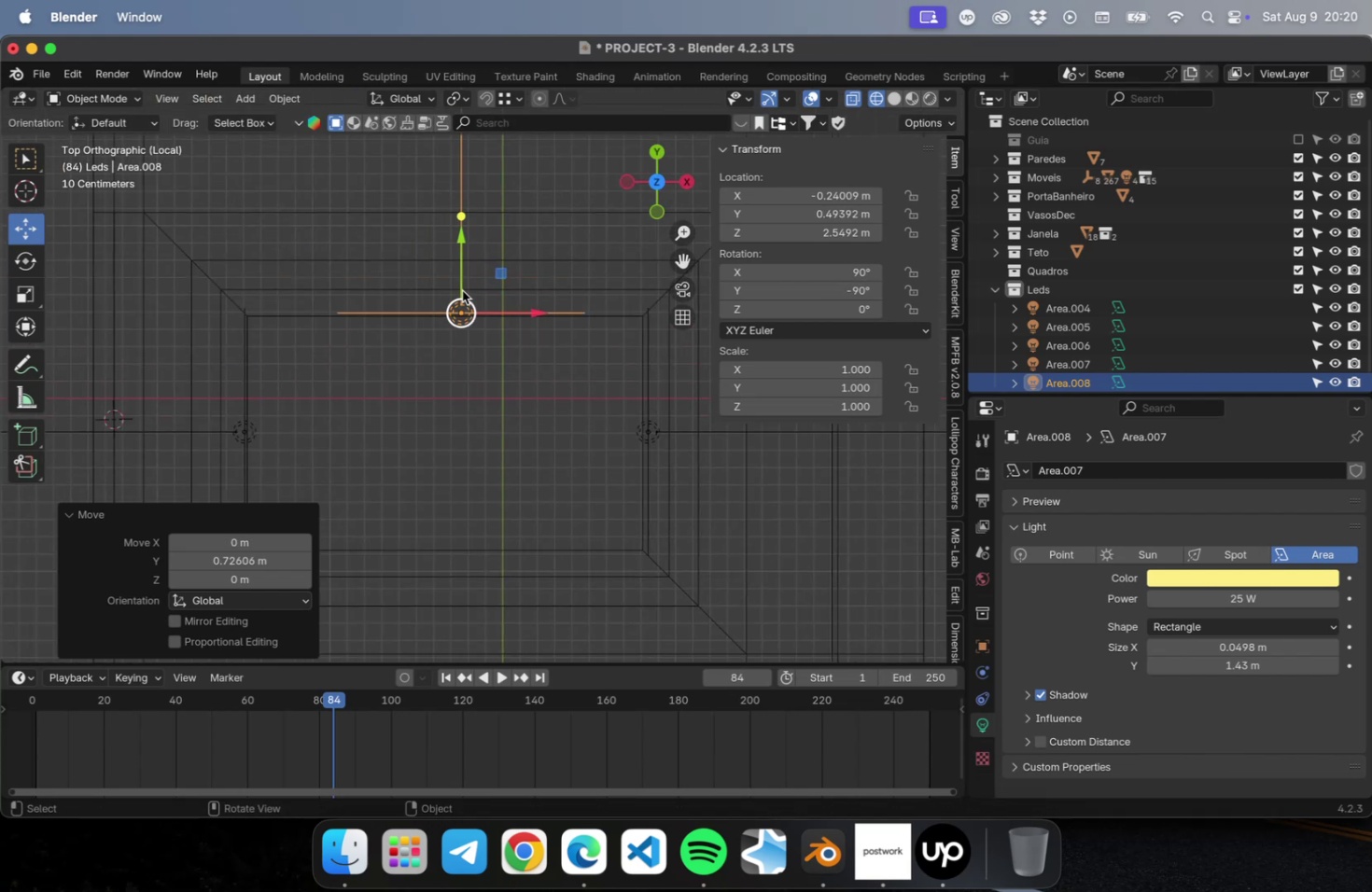 
hold_key(key=ShiftLeft, duration=0.51)
 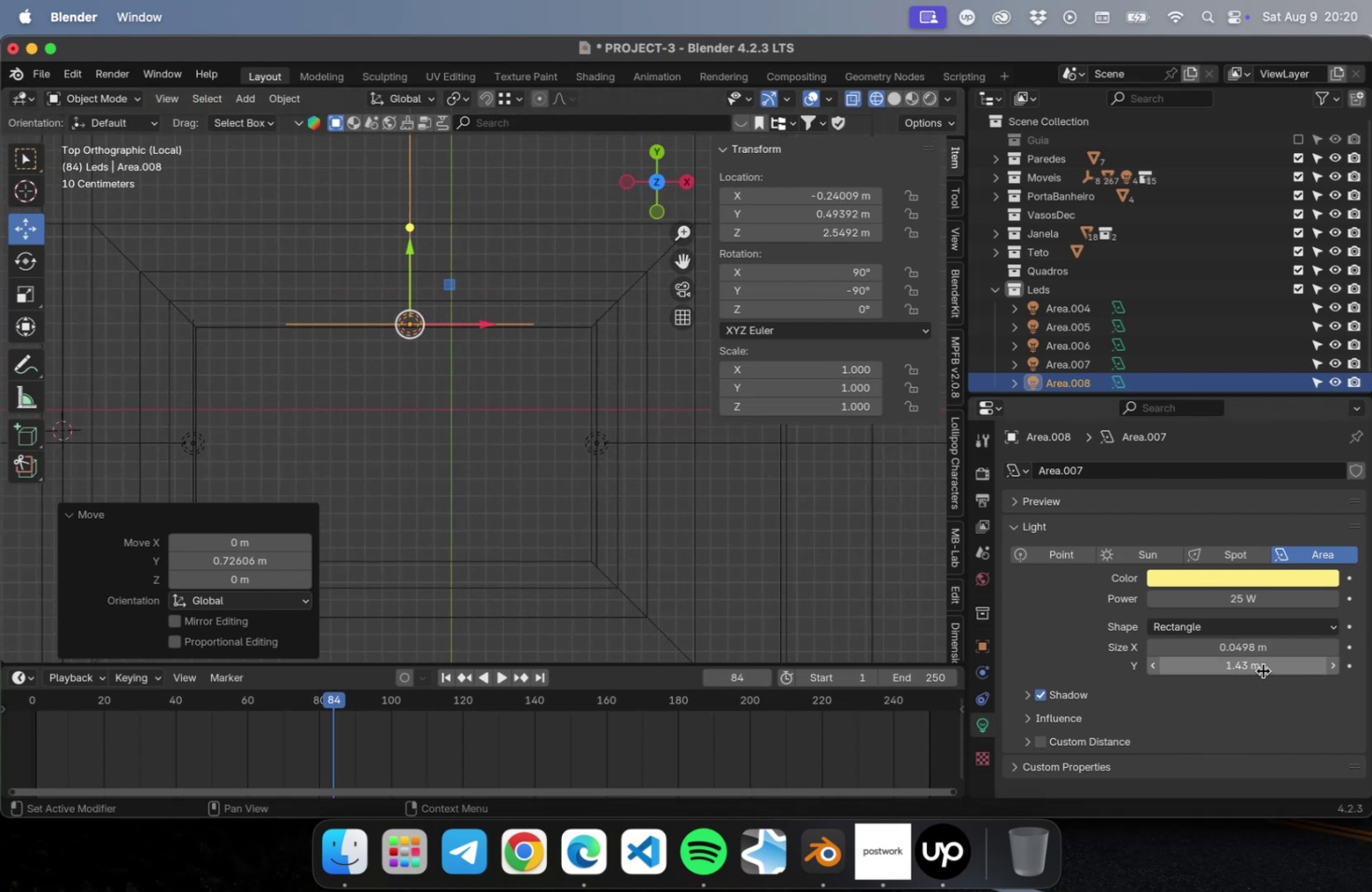 
left_click_drag(start_coordinate=[1266, 666], to_coordinate=[1314, 657])
 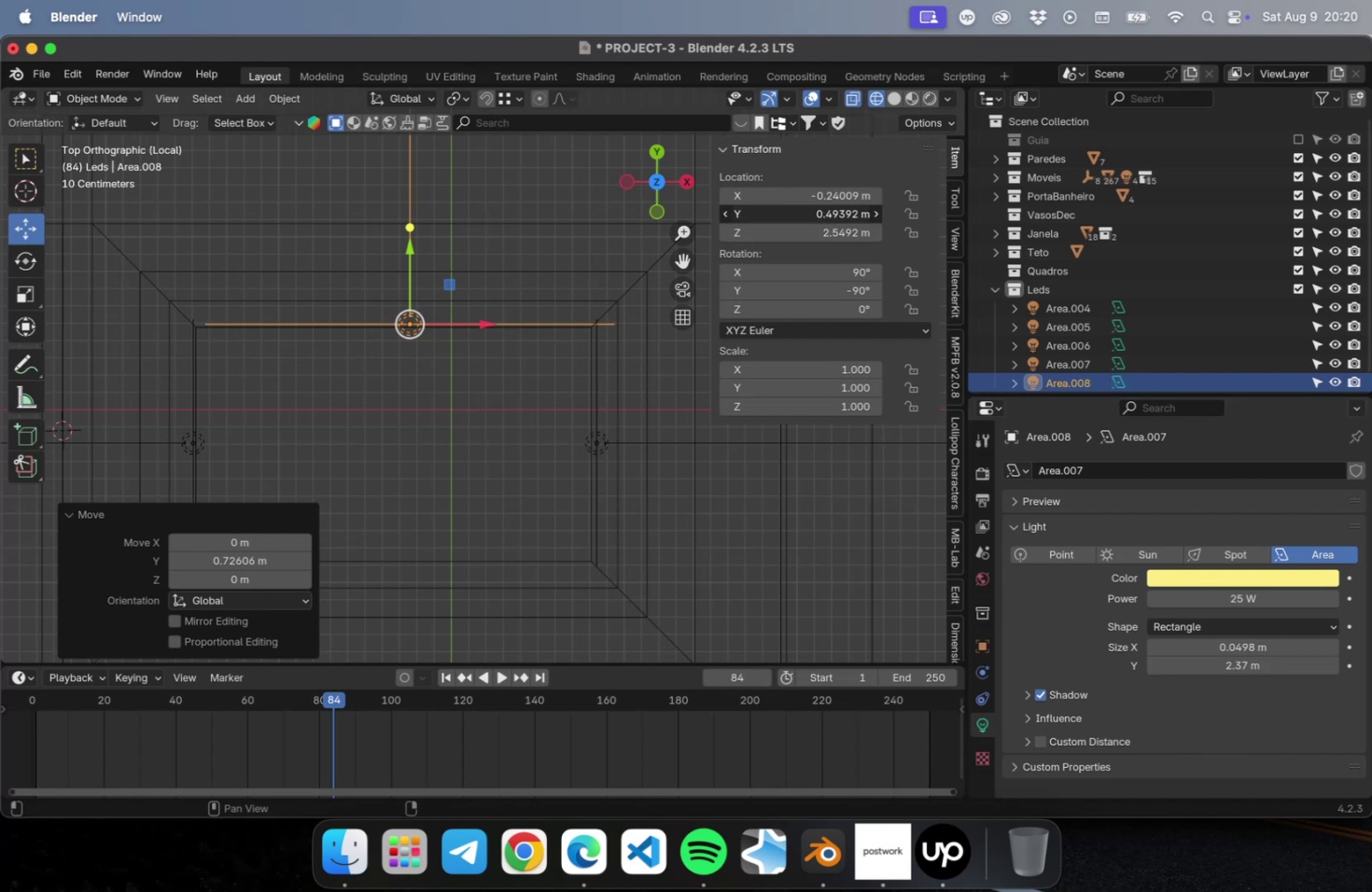 
left_click([801, 190])
 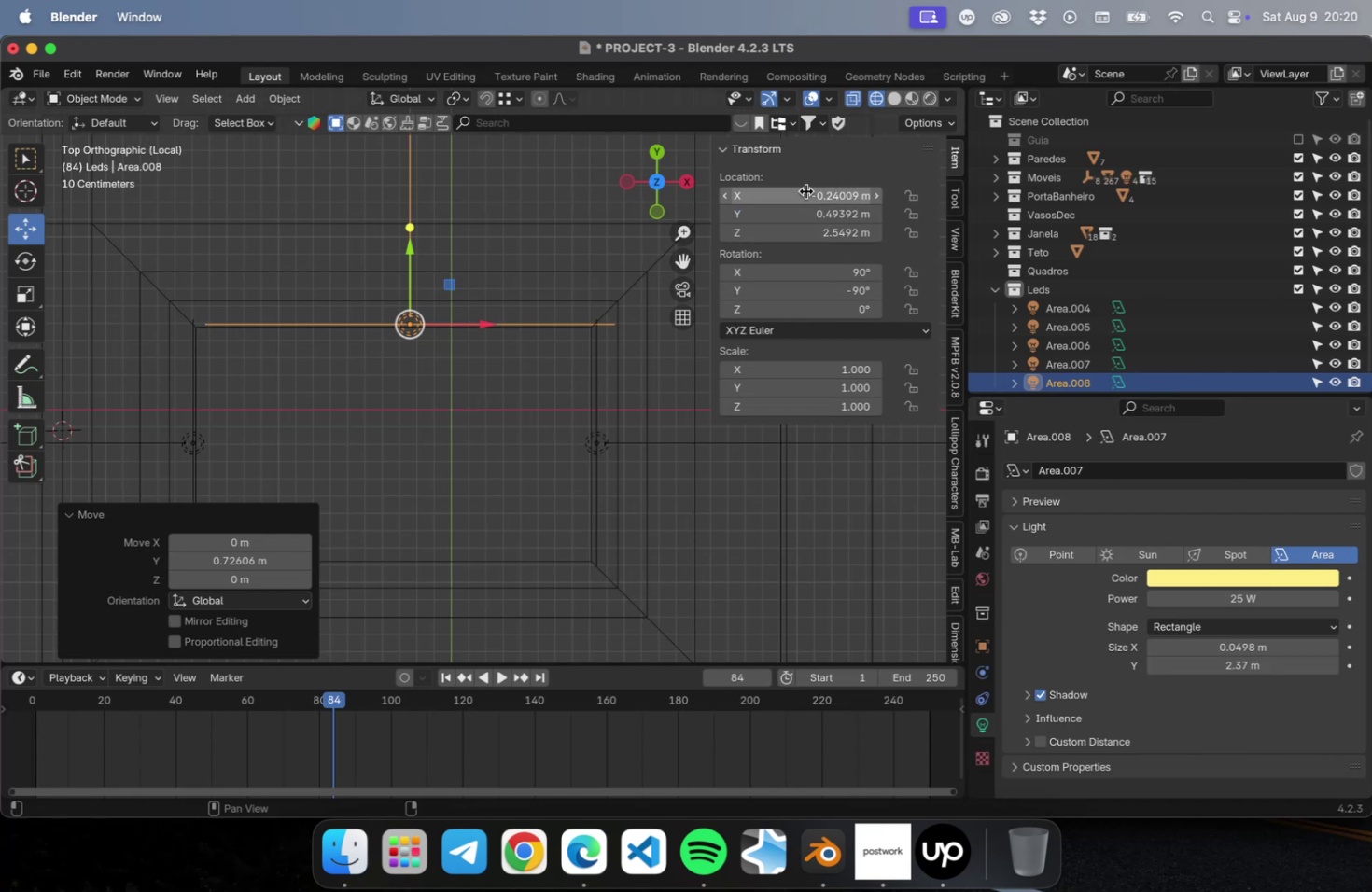 
left_click_drag(start_coordinate=[806, 193], to_coordinate=[796, 195])
 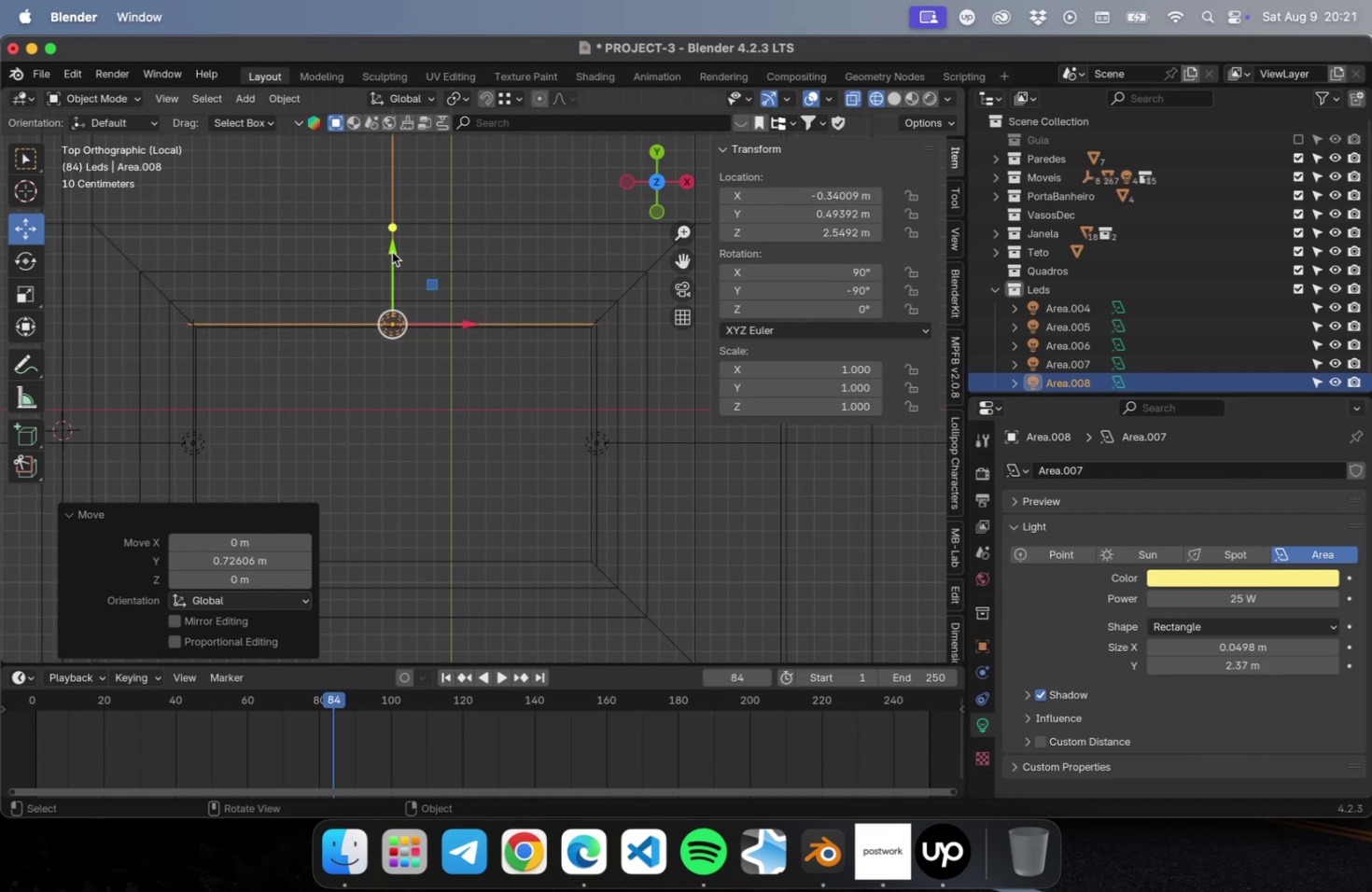 
left_click([392, 252])
 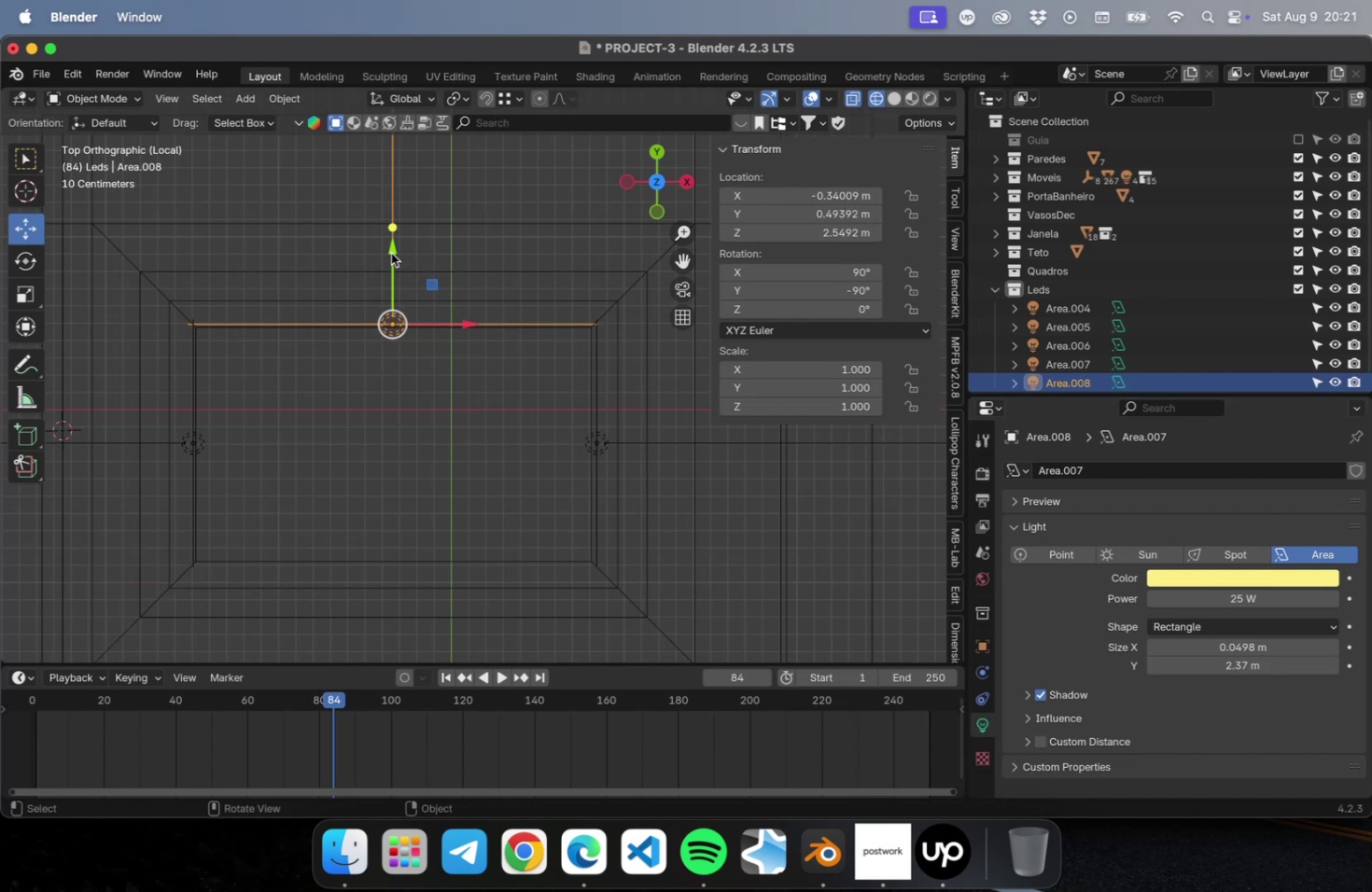 
left_click_drag(start_coordinate=[391, 253], to_coordinate=[394, 246])
 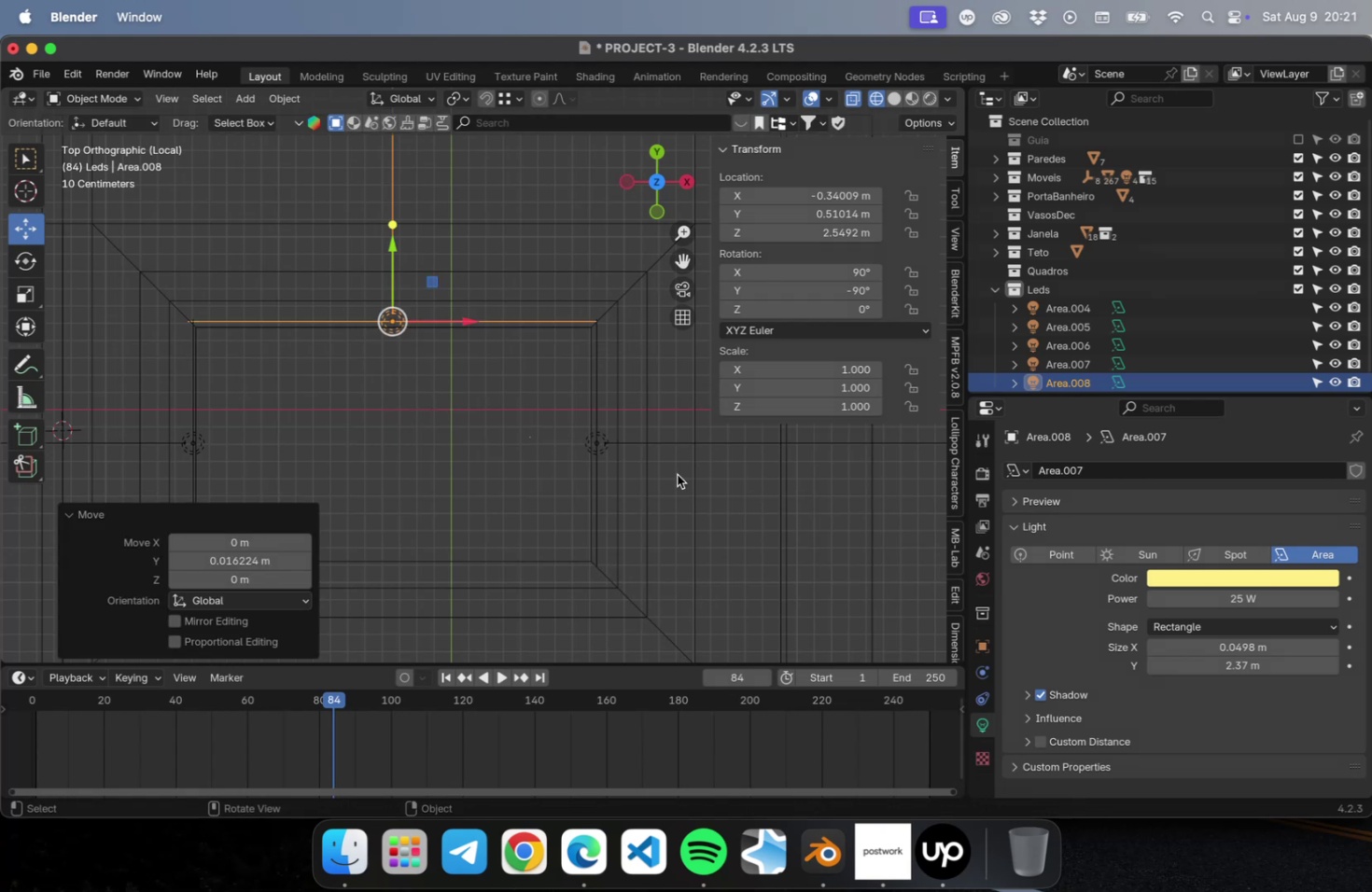 
wait(5.17)
 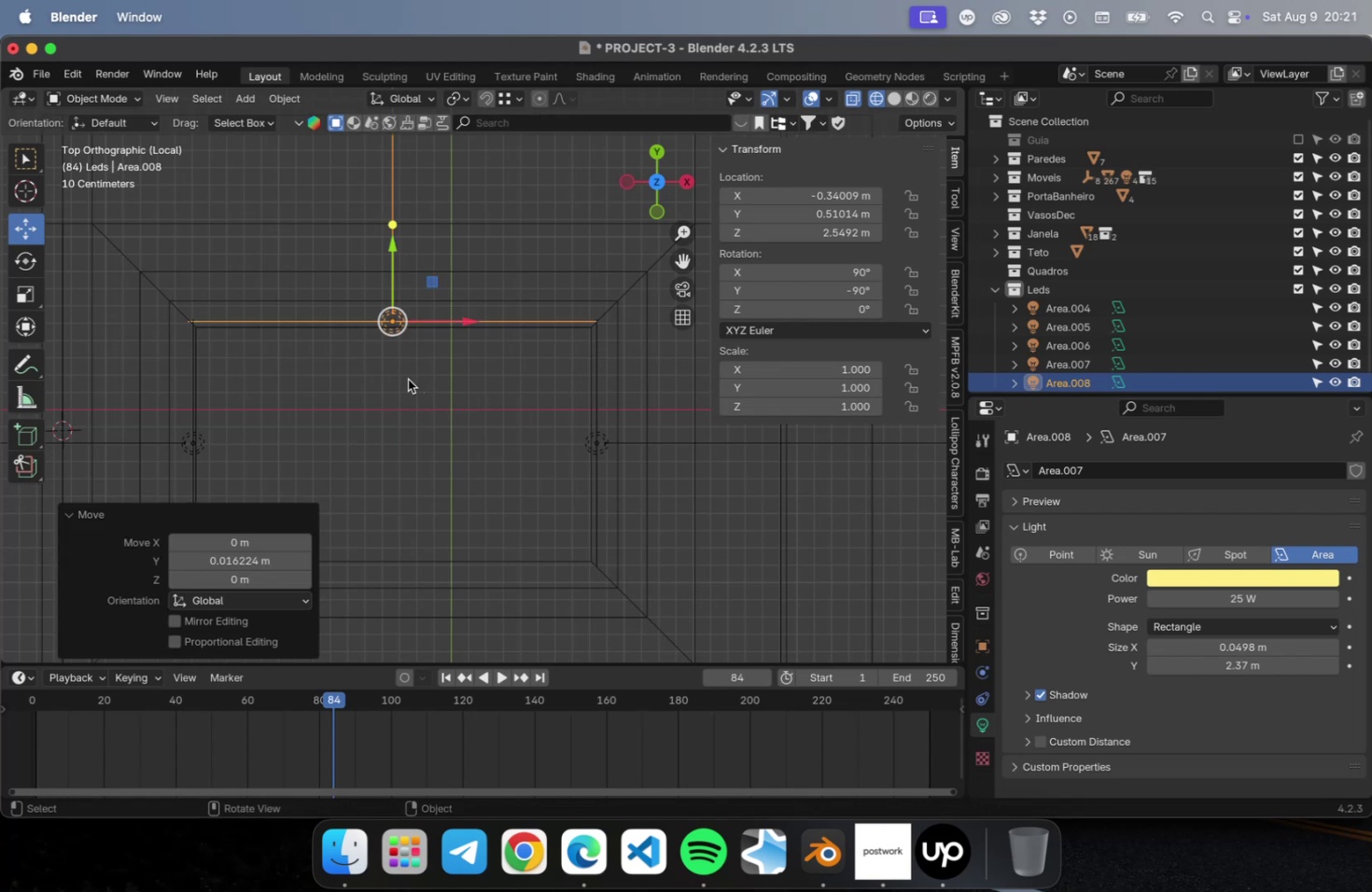 
left_click([1155, 667])
 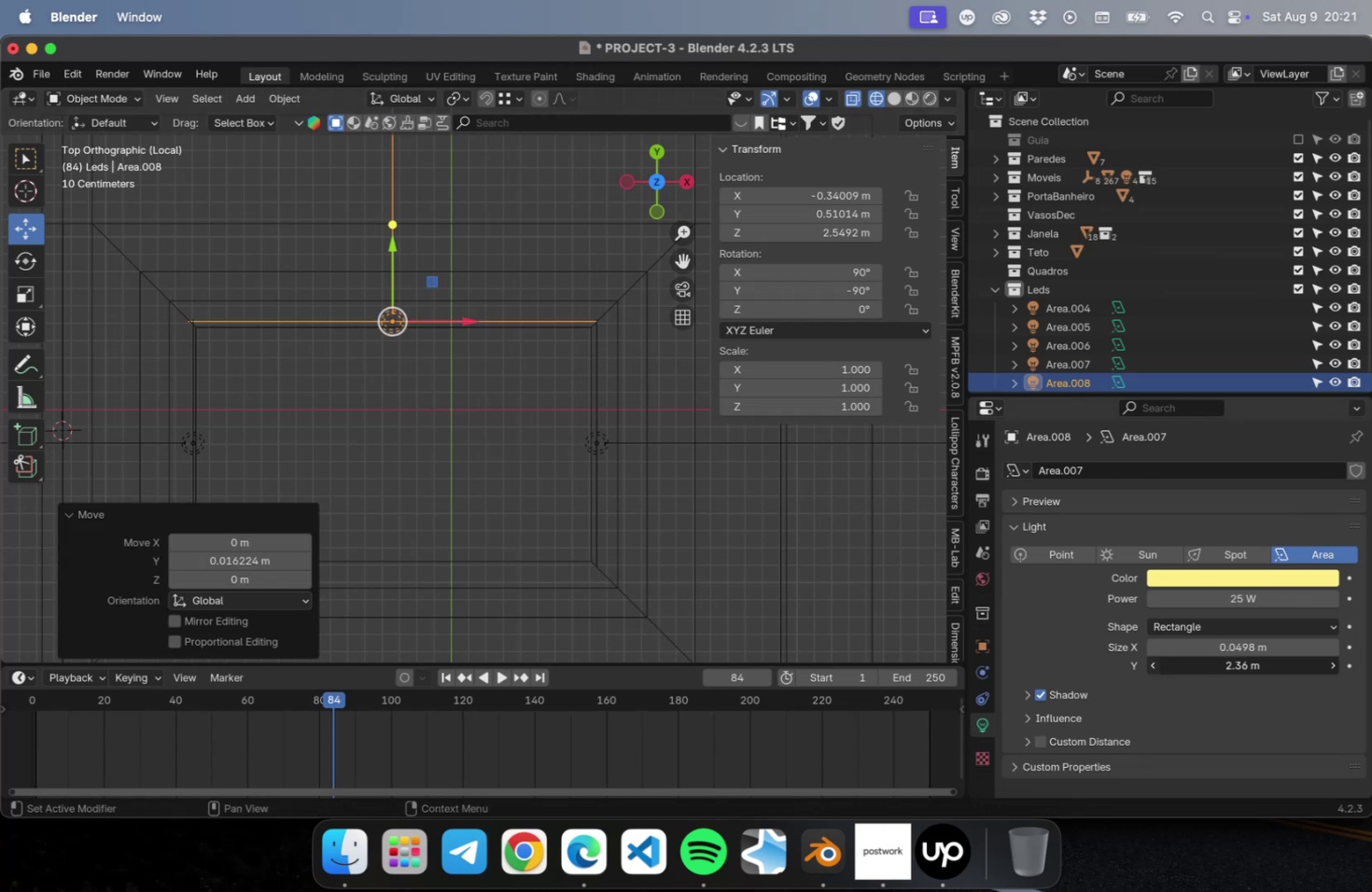 
double_click([1155, 668])
 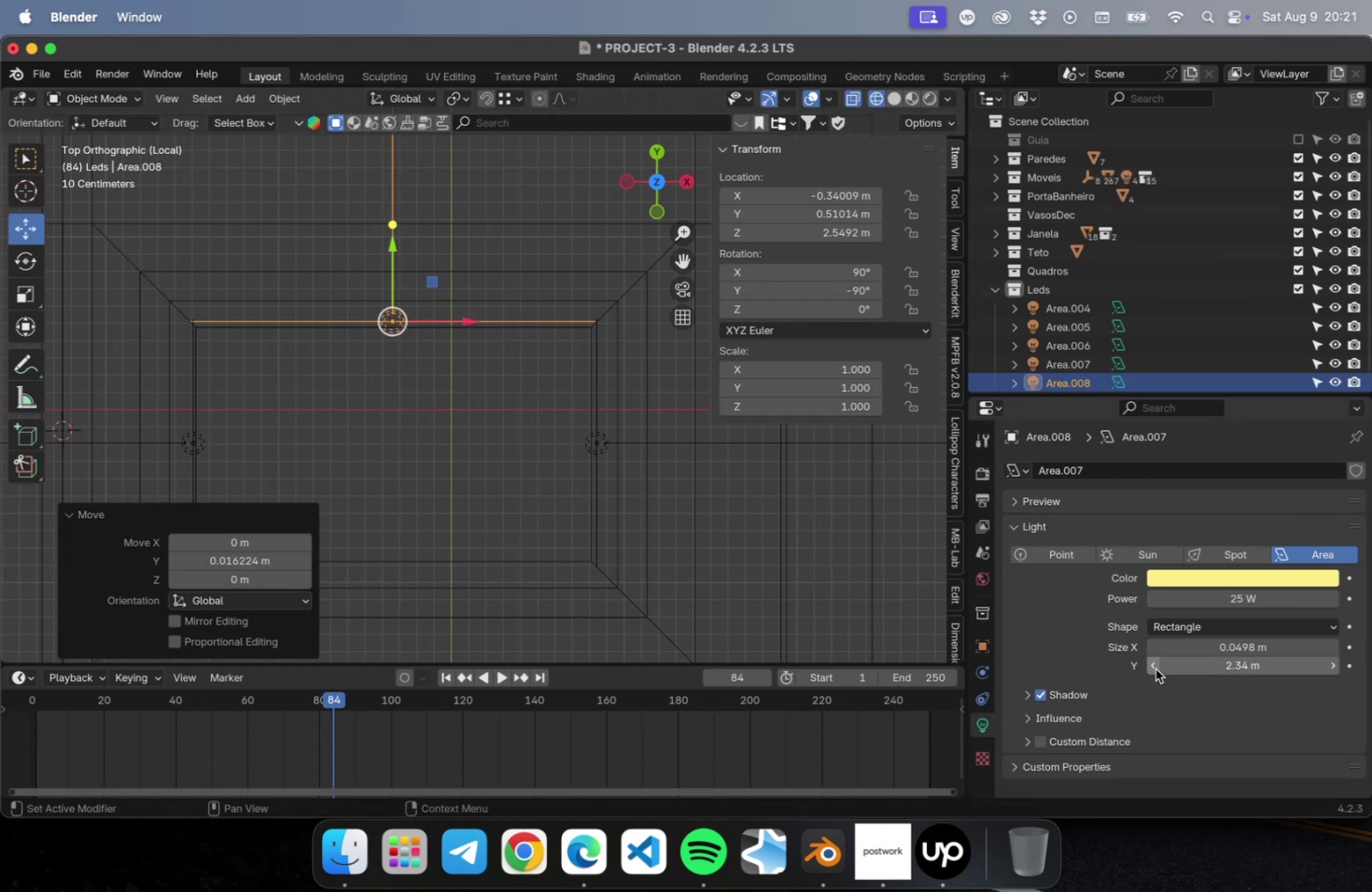 
triple_click([1155, 668])
 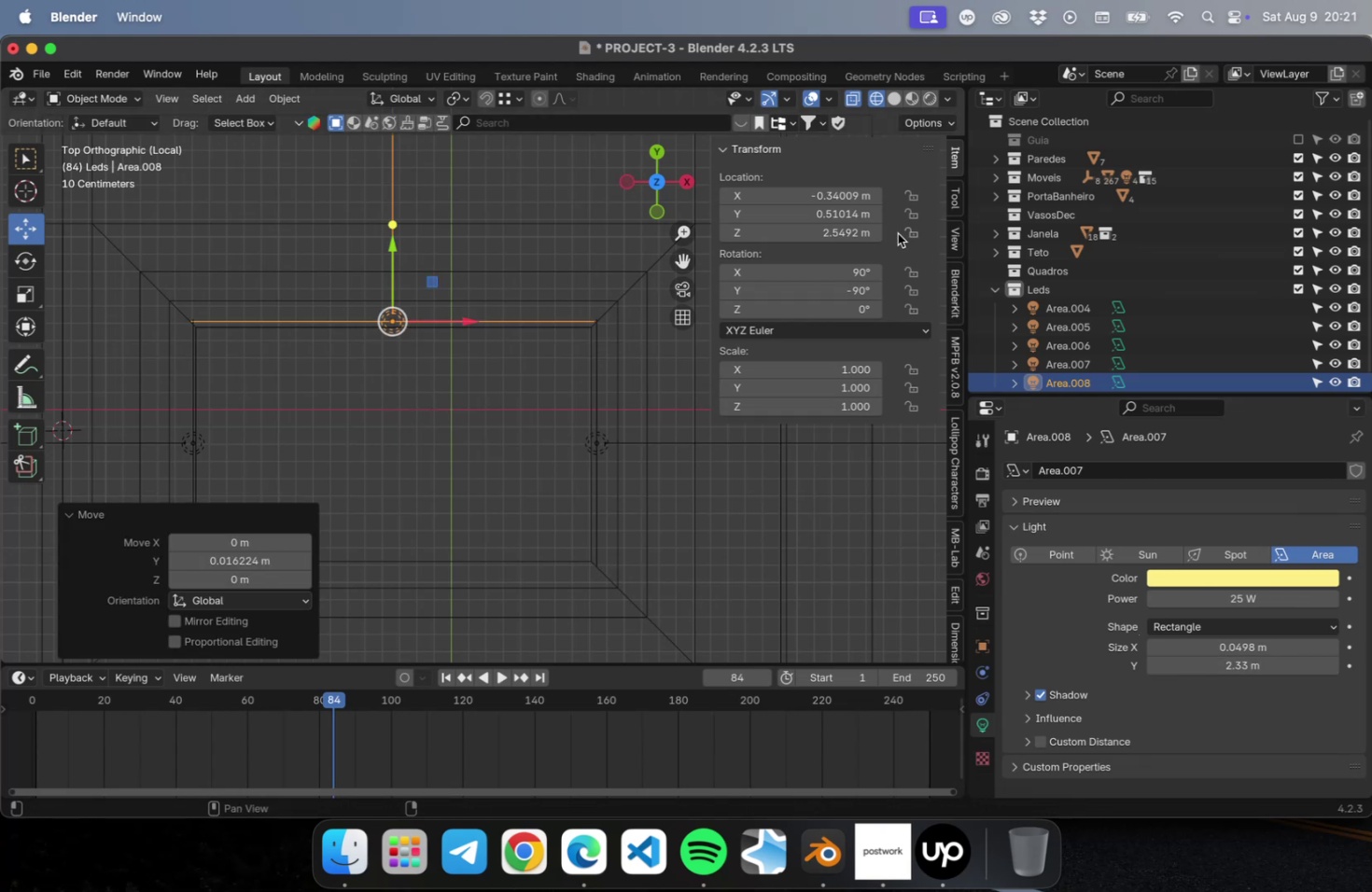 
mouse_move([877, 208])
 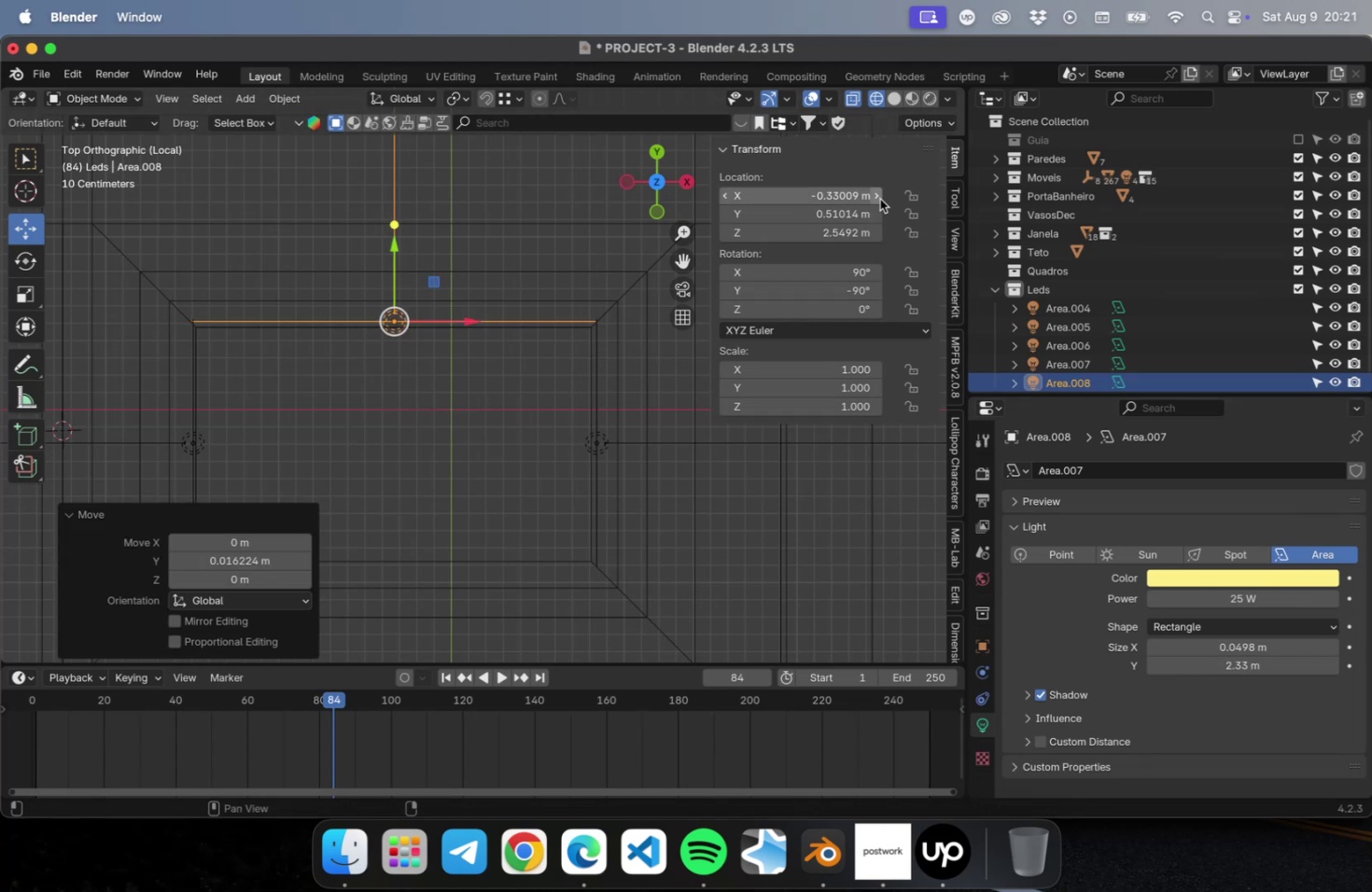 
double_click([879, 199])
 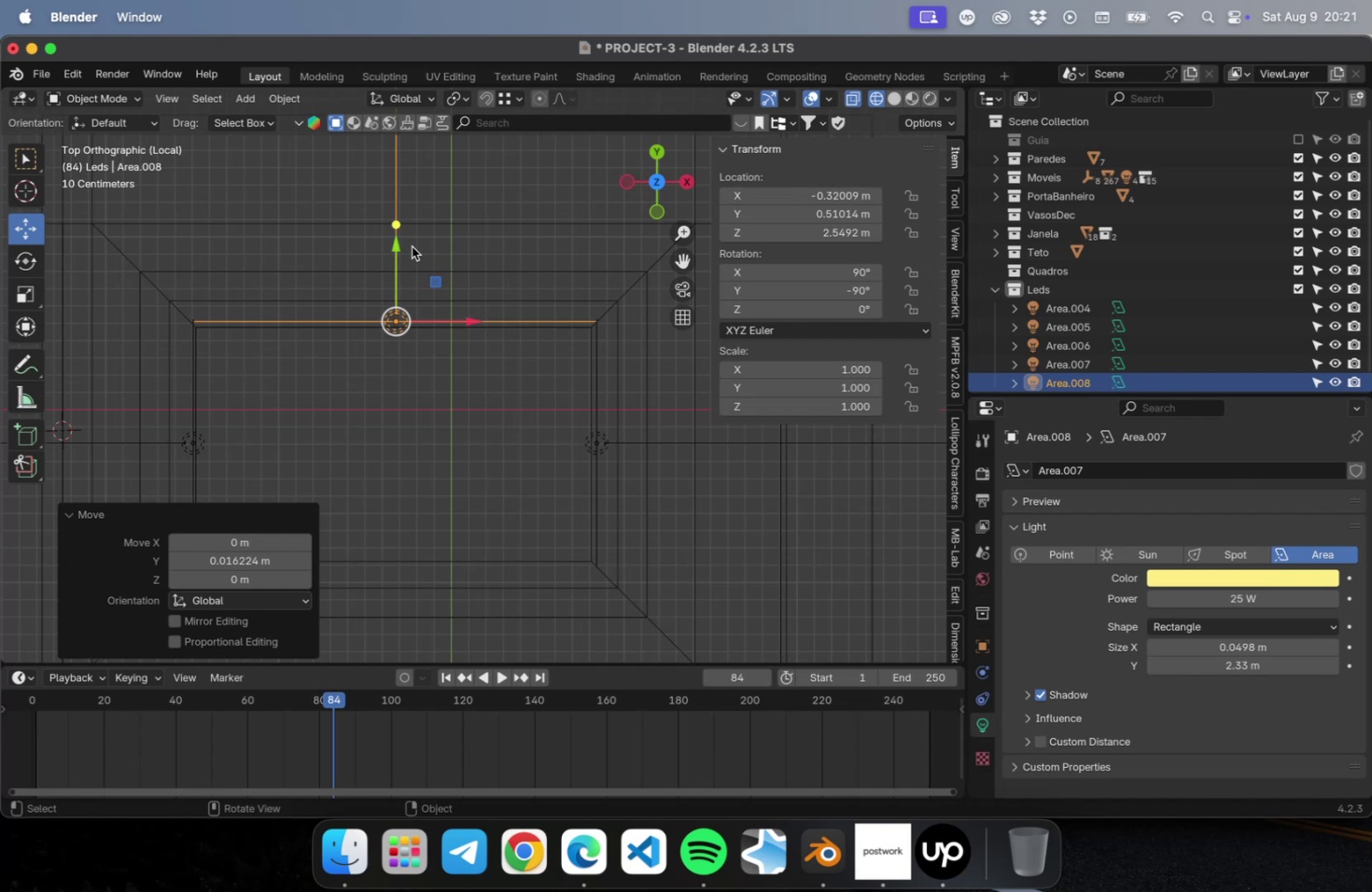 
left_click_drag(start_coordinate=[395, 251], to_coordinate=[395, 256])
 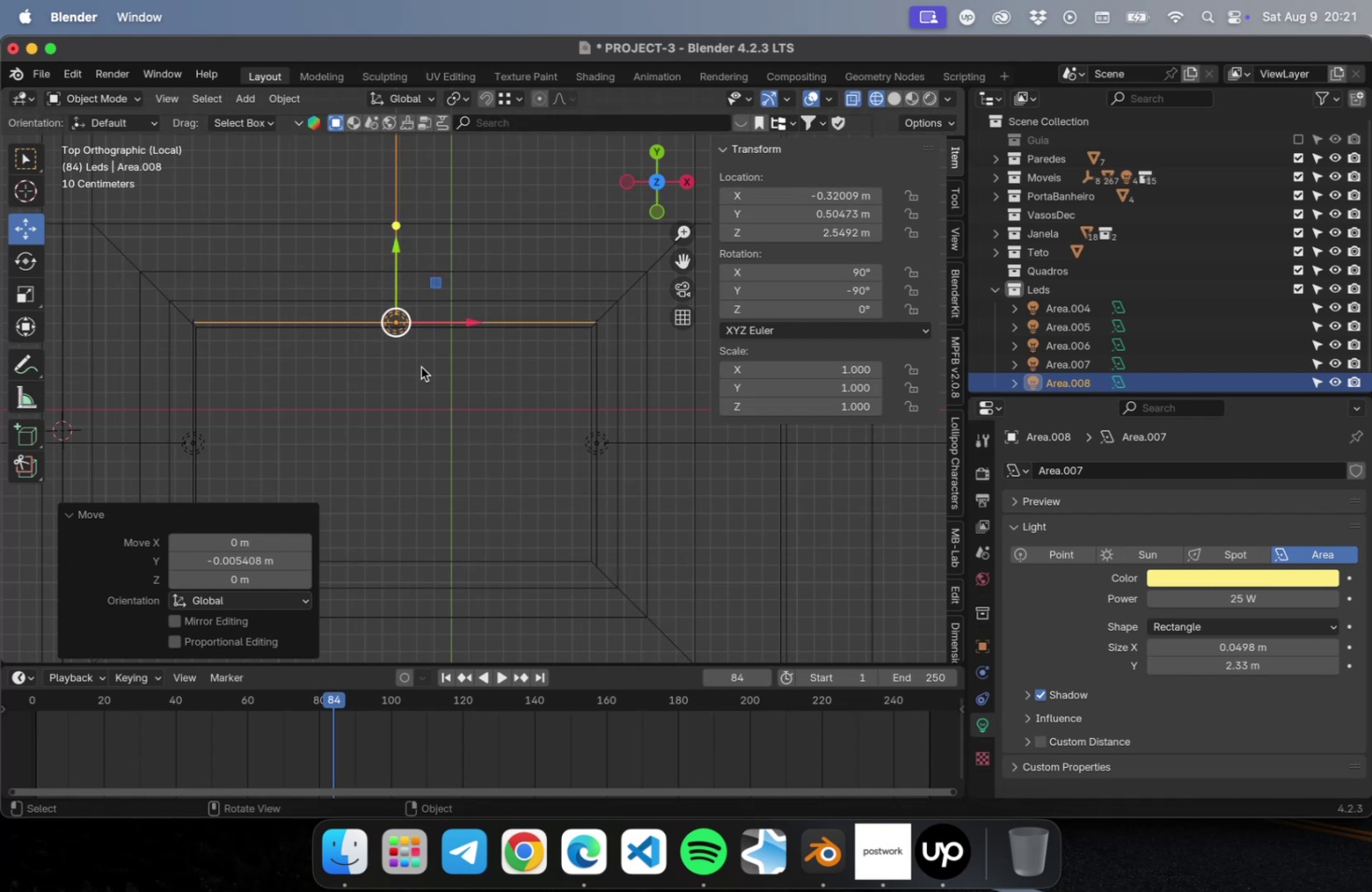 
hold_key(key=ShiftLeft, duration=0.4)
 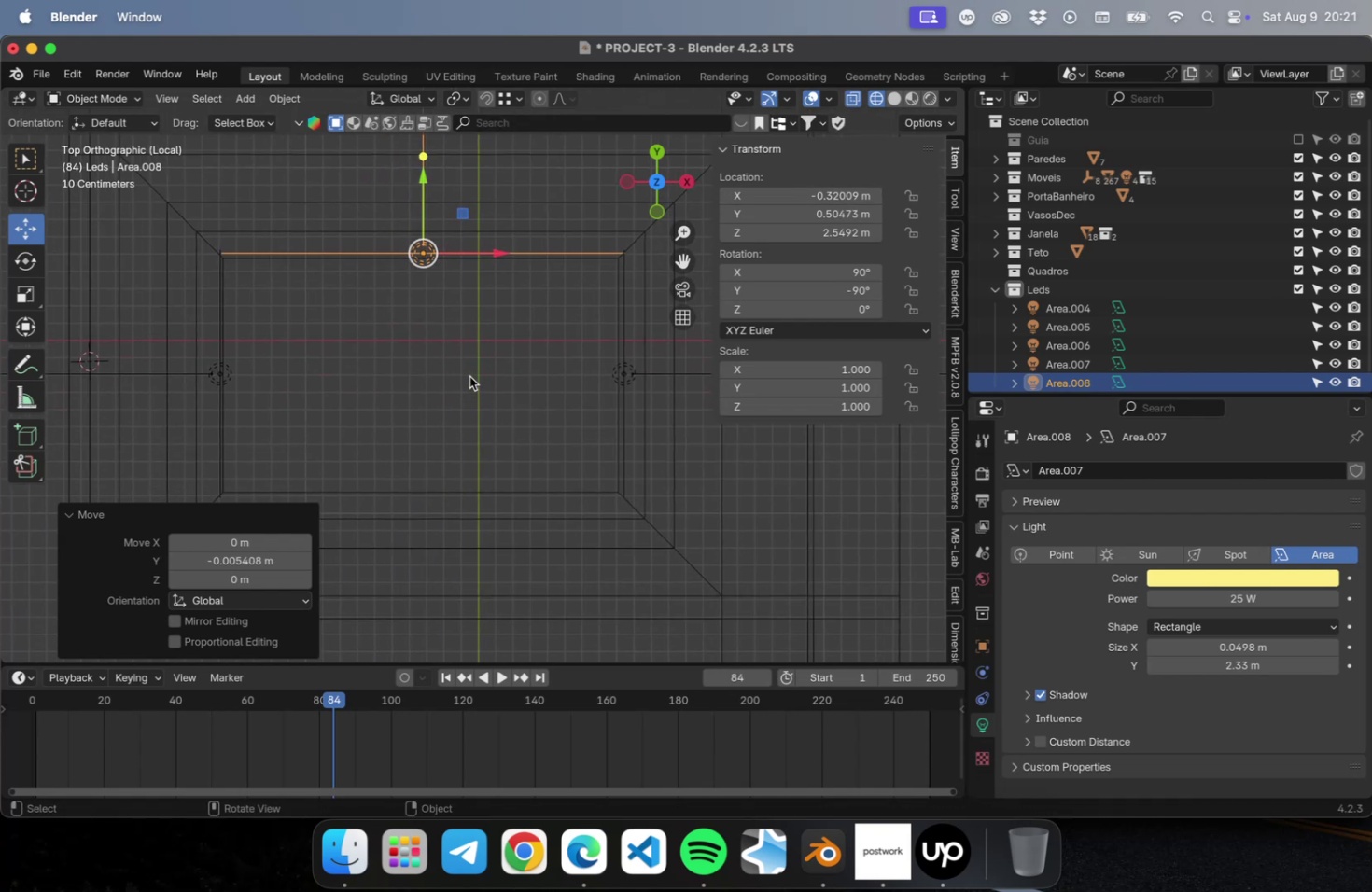 
type(Dy)
 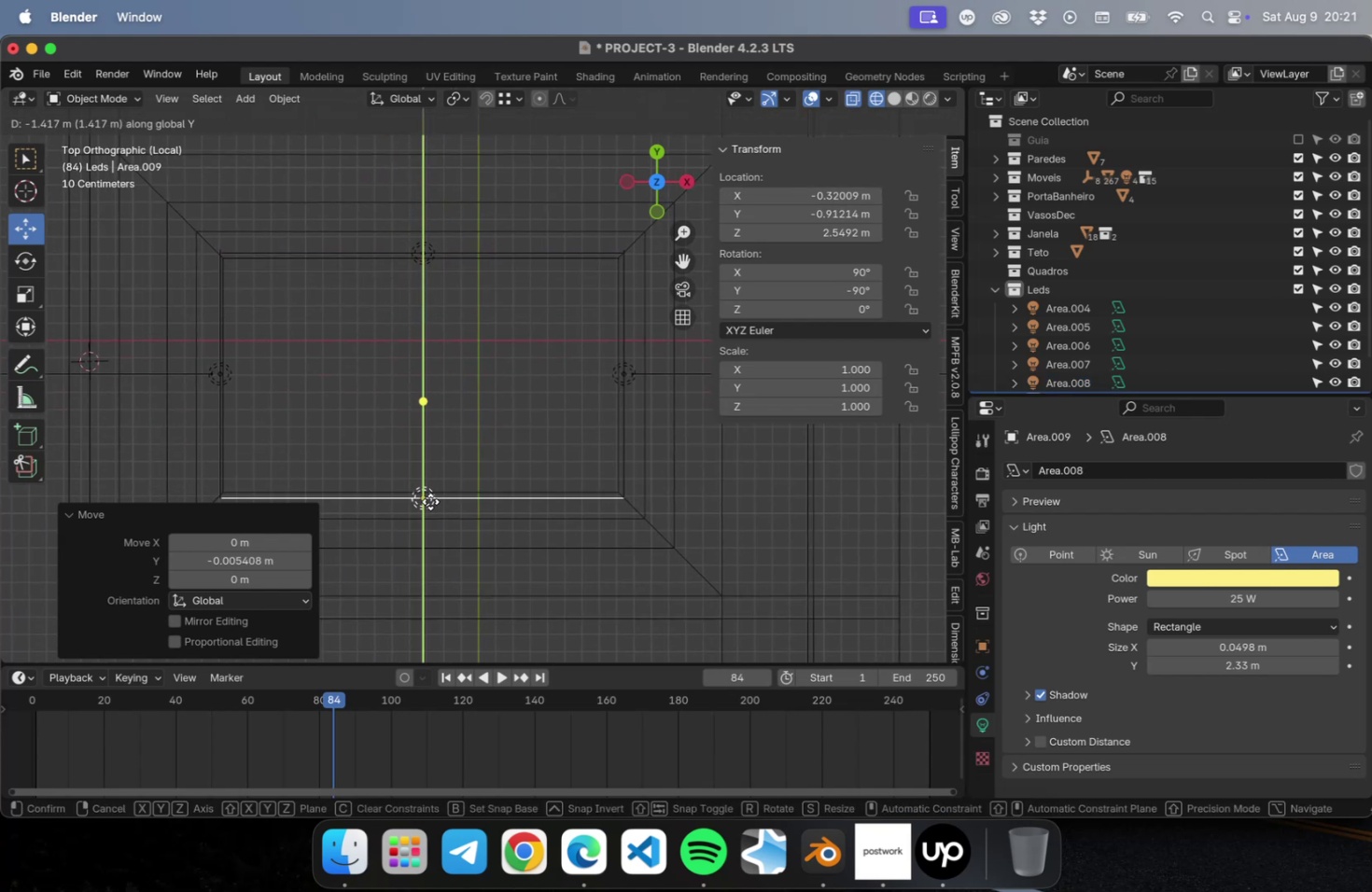 
left_click([430, 496])
 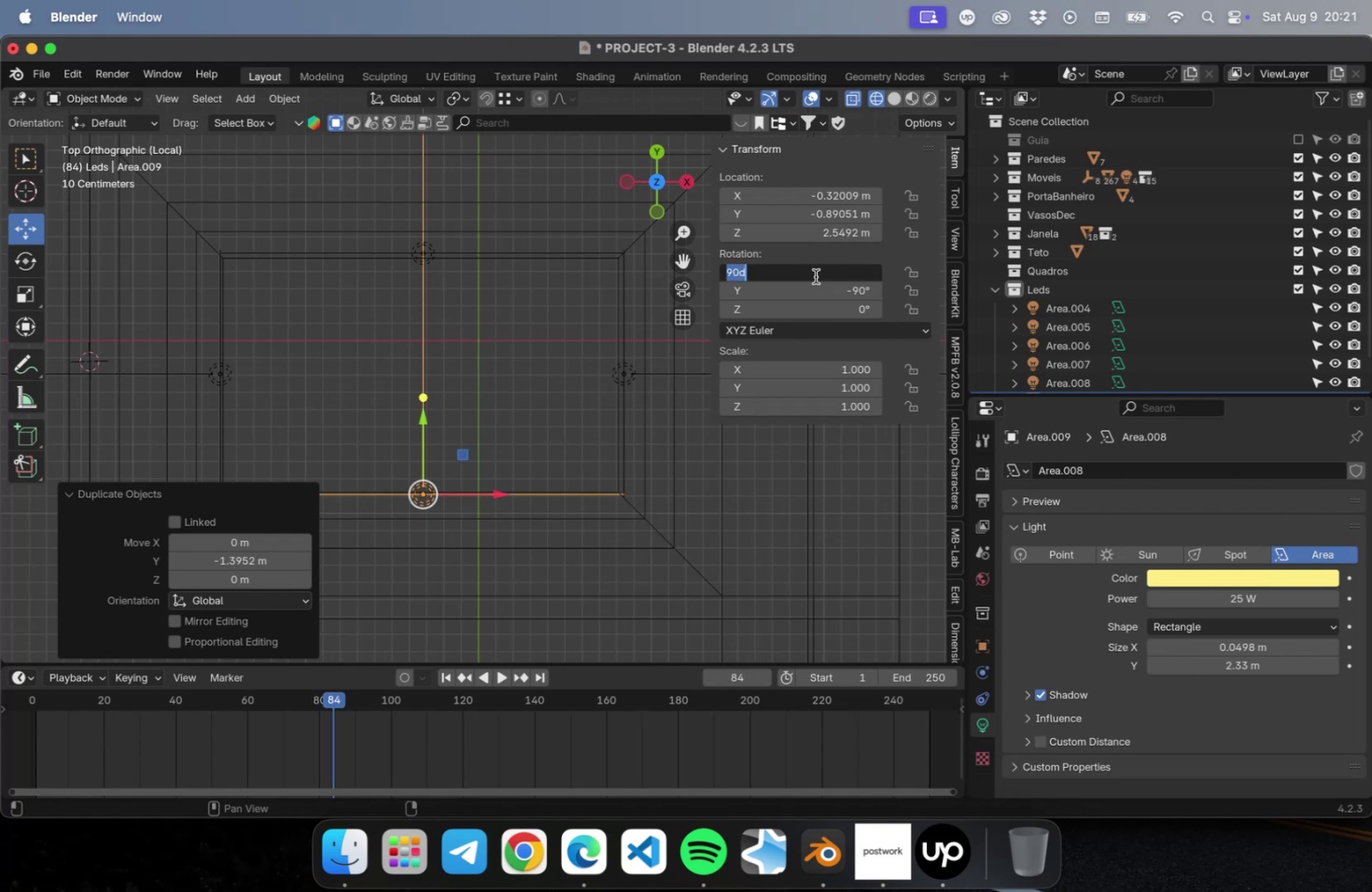 
key(ArrowLeft)
 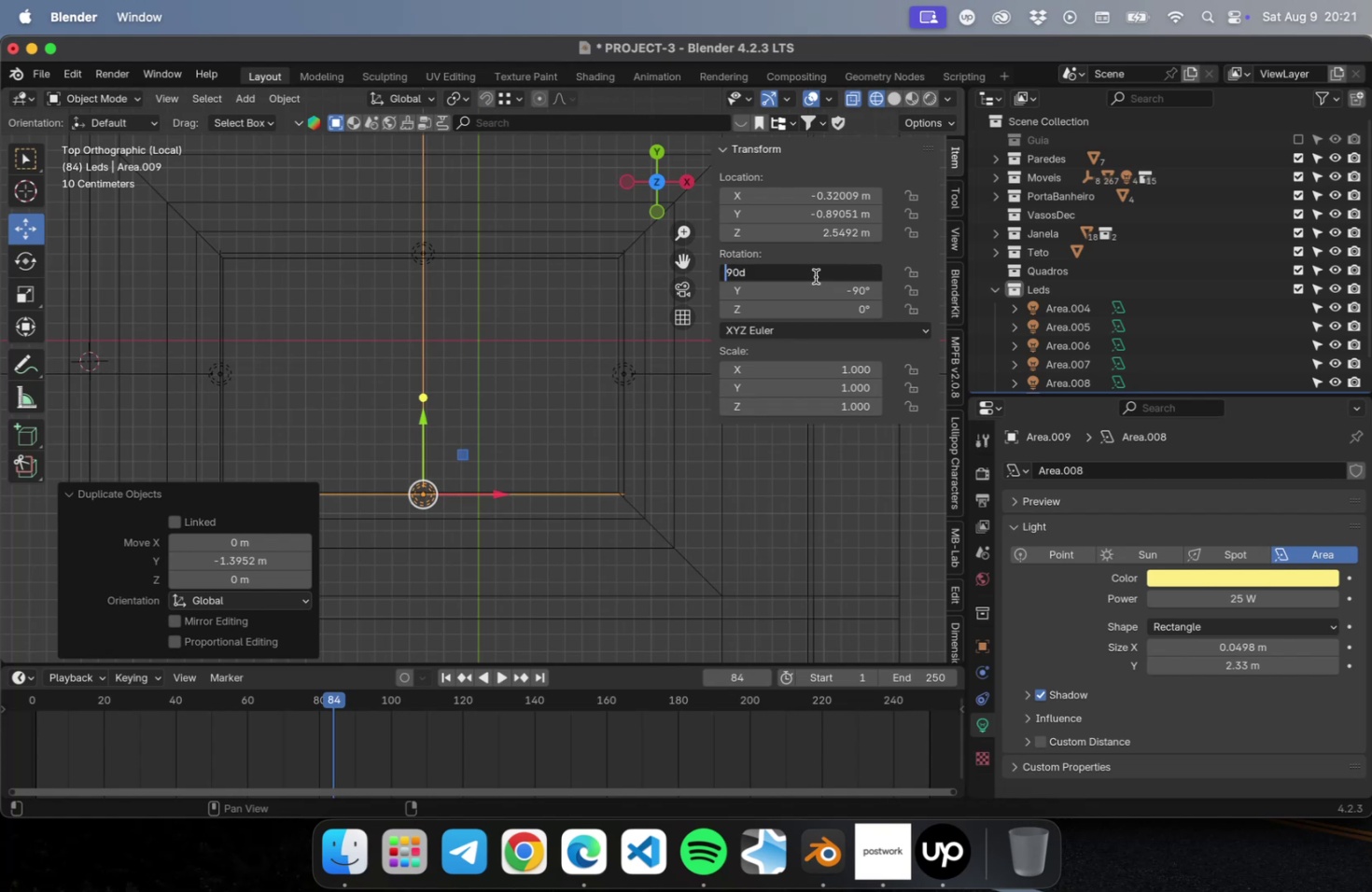 
key(ArrowLeft)
 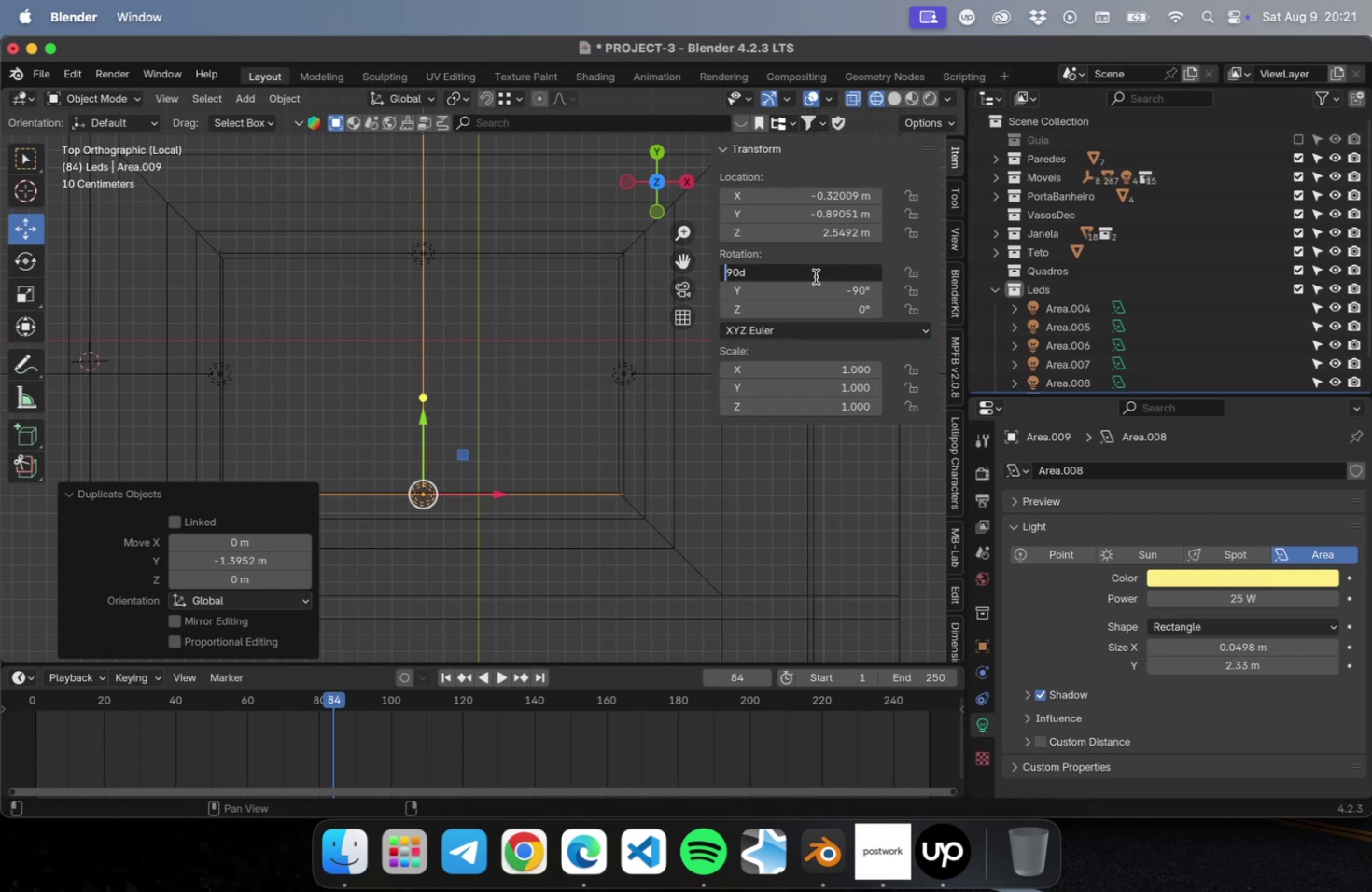 
key(Minus)
 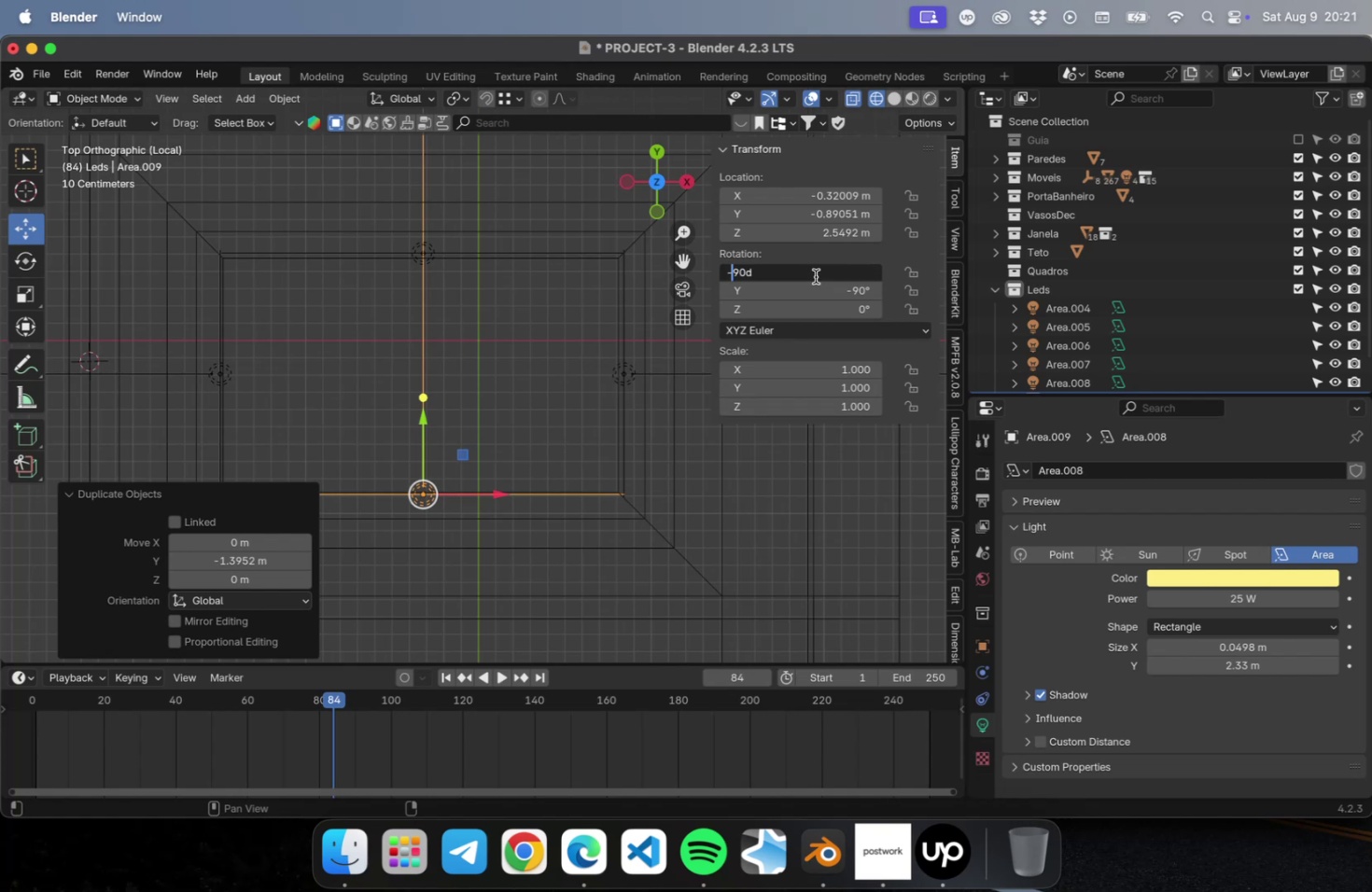 
key(Enter)
 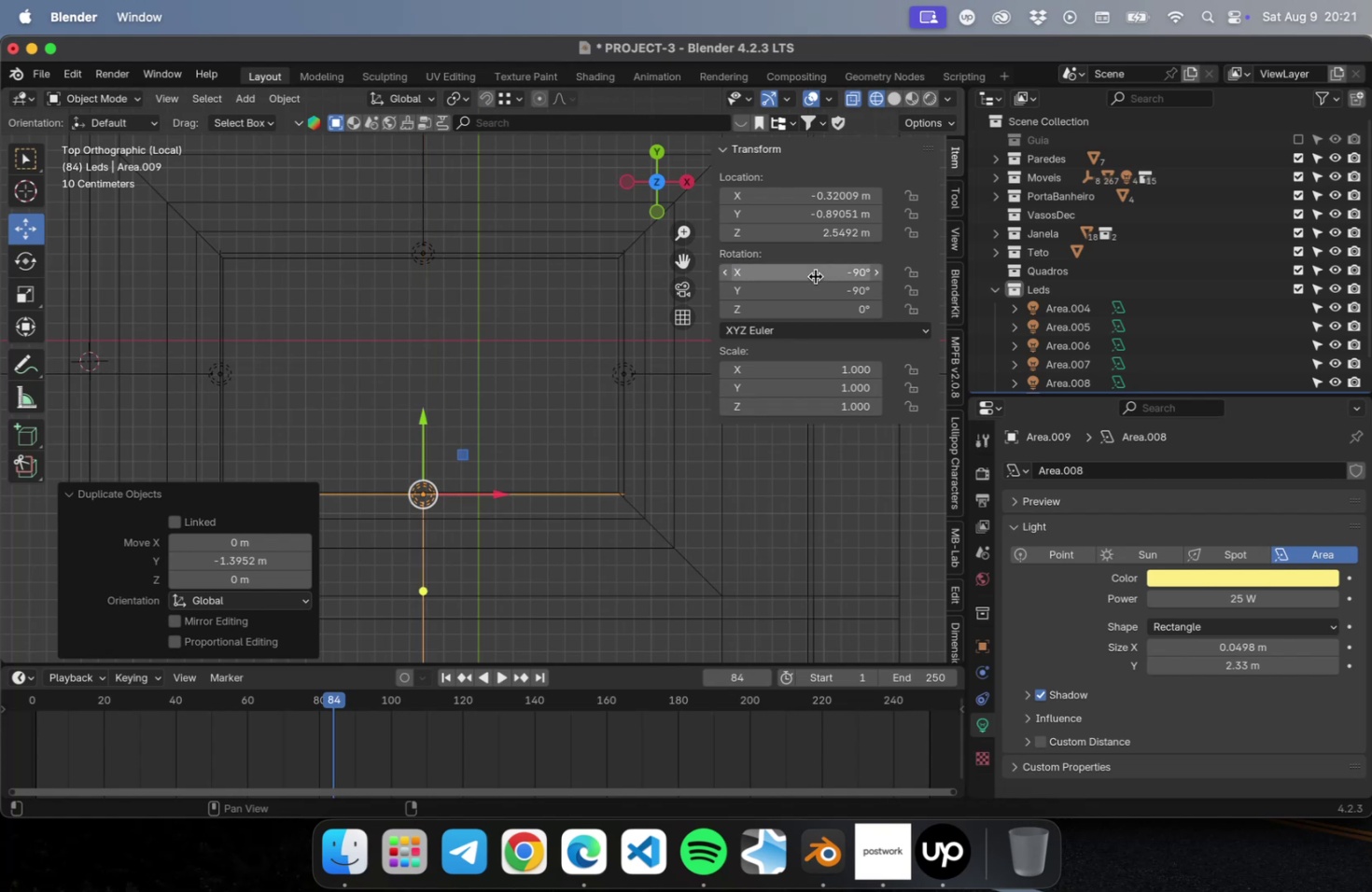 
scroll: coordinate [552, 440], scroll_direction: down, amount: 18.0
 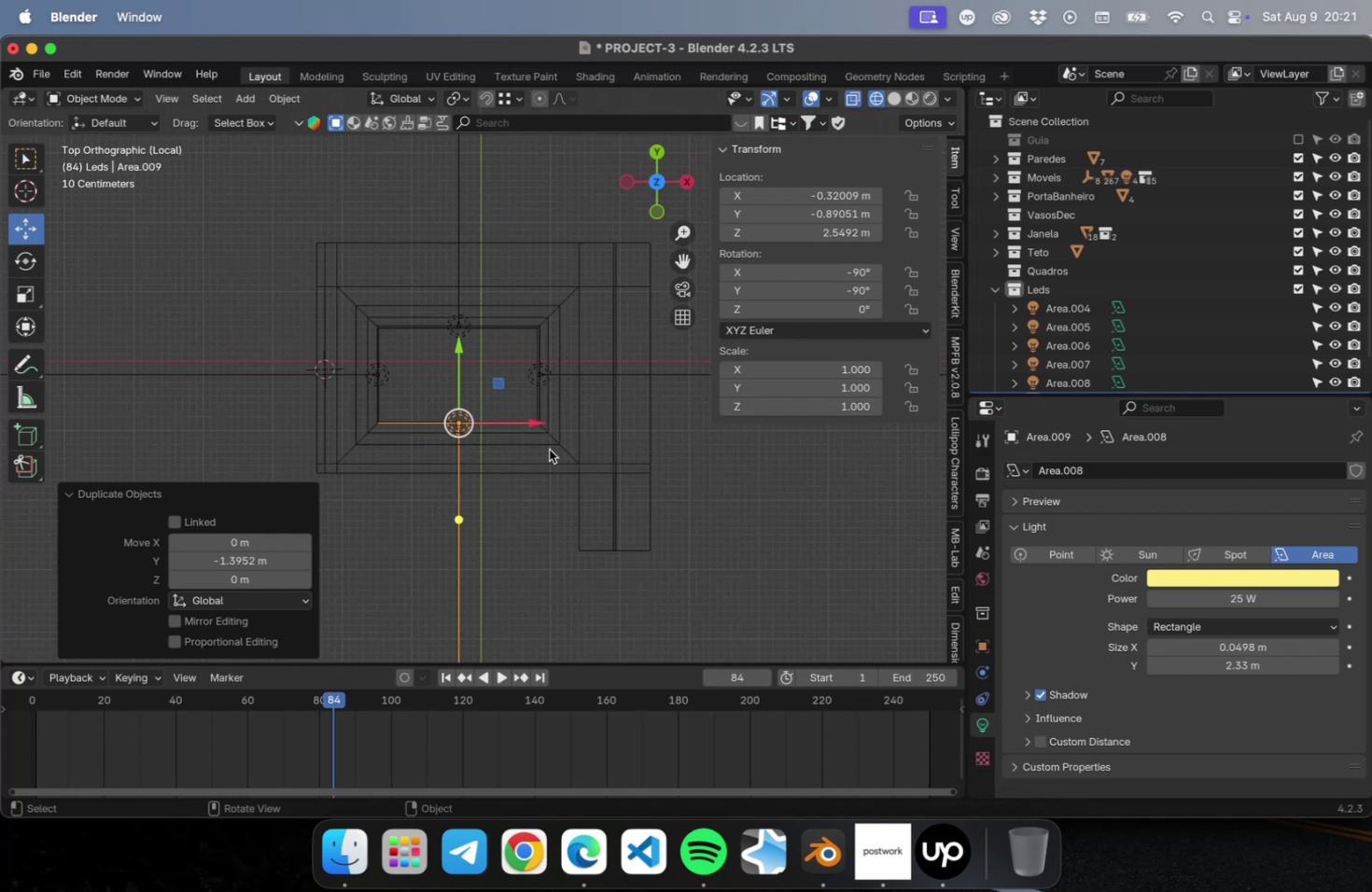 
key(Meta+S)
 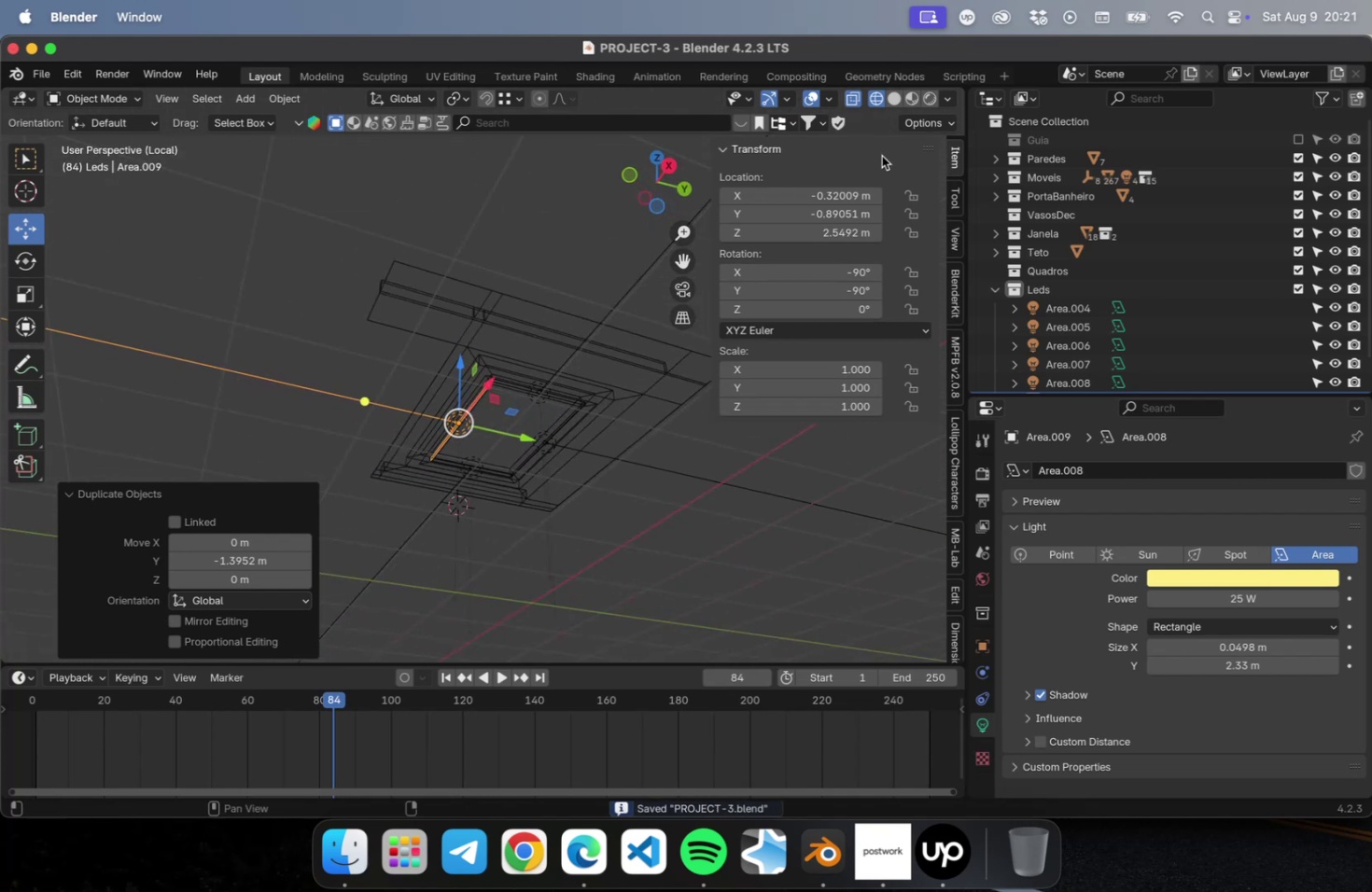 
wait(5.26)
 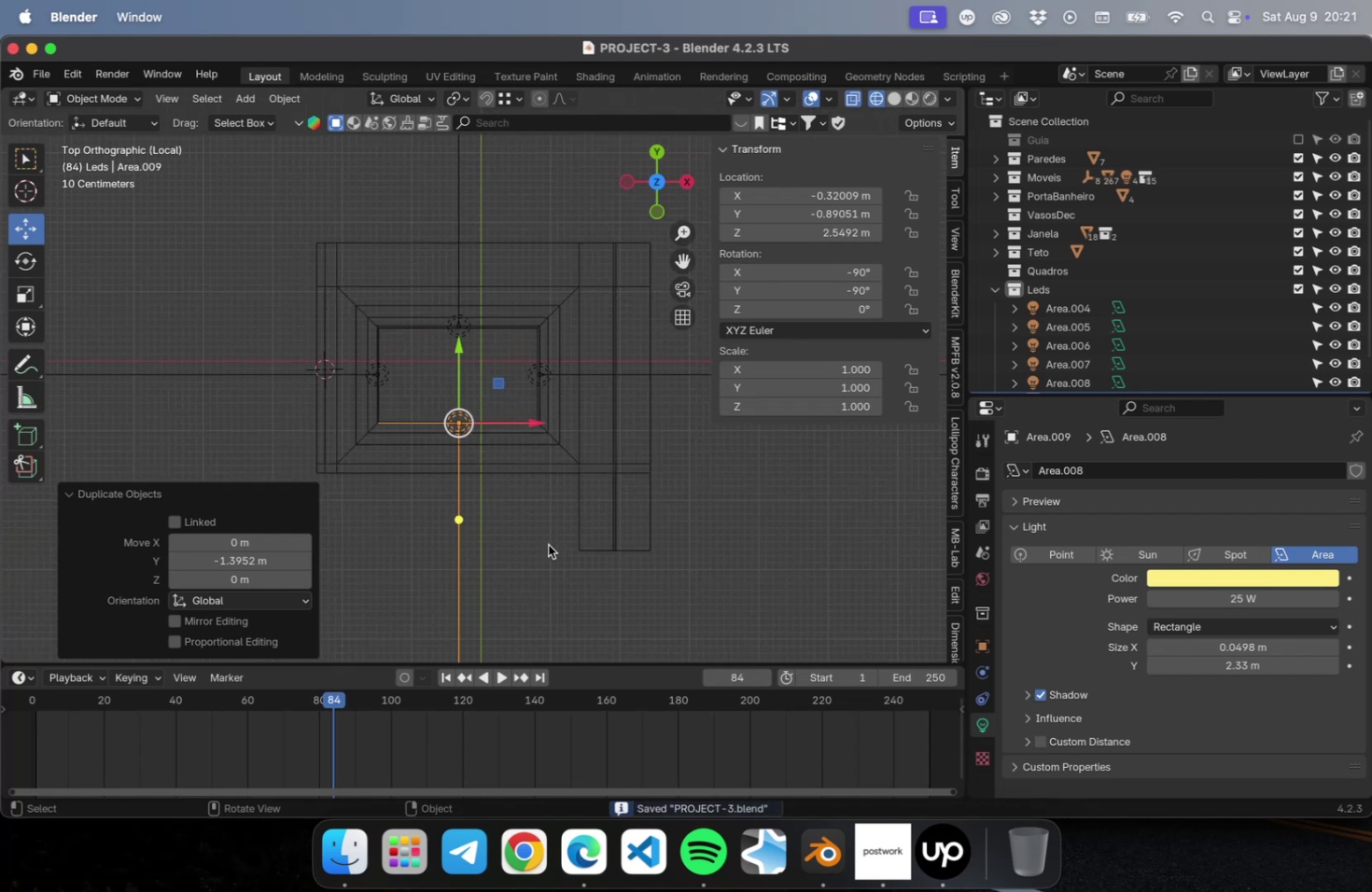 
scroll: coordinate [595, 404], scroll_direction: up, amount: 9.0
 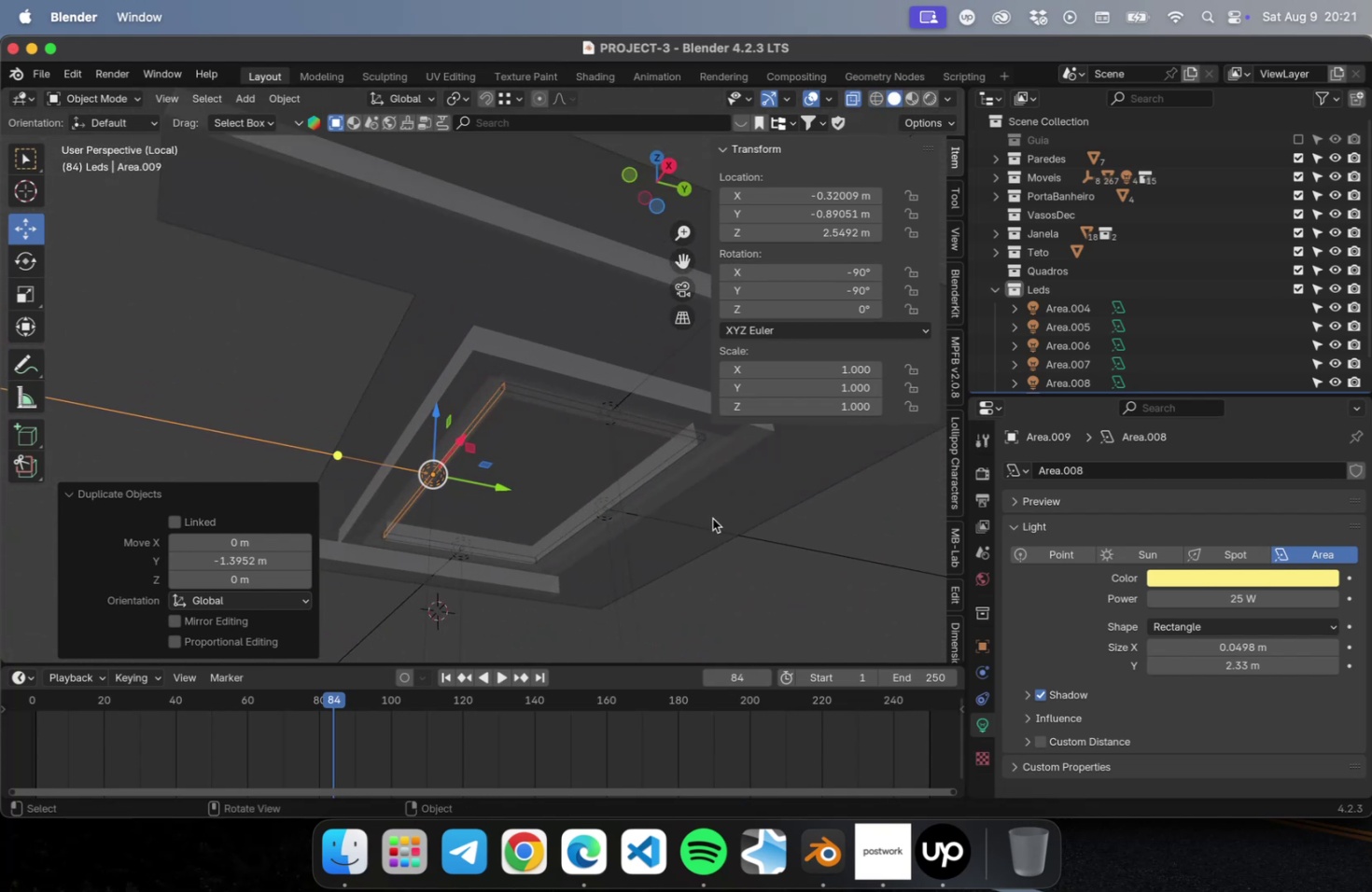 
hold_key(key=ShiftLeft, duration=0.31)
 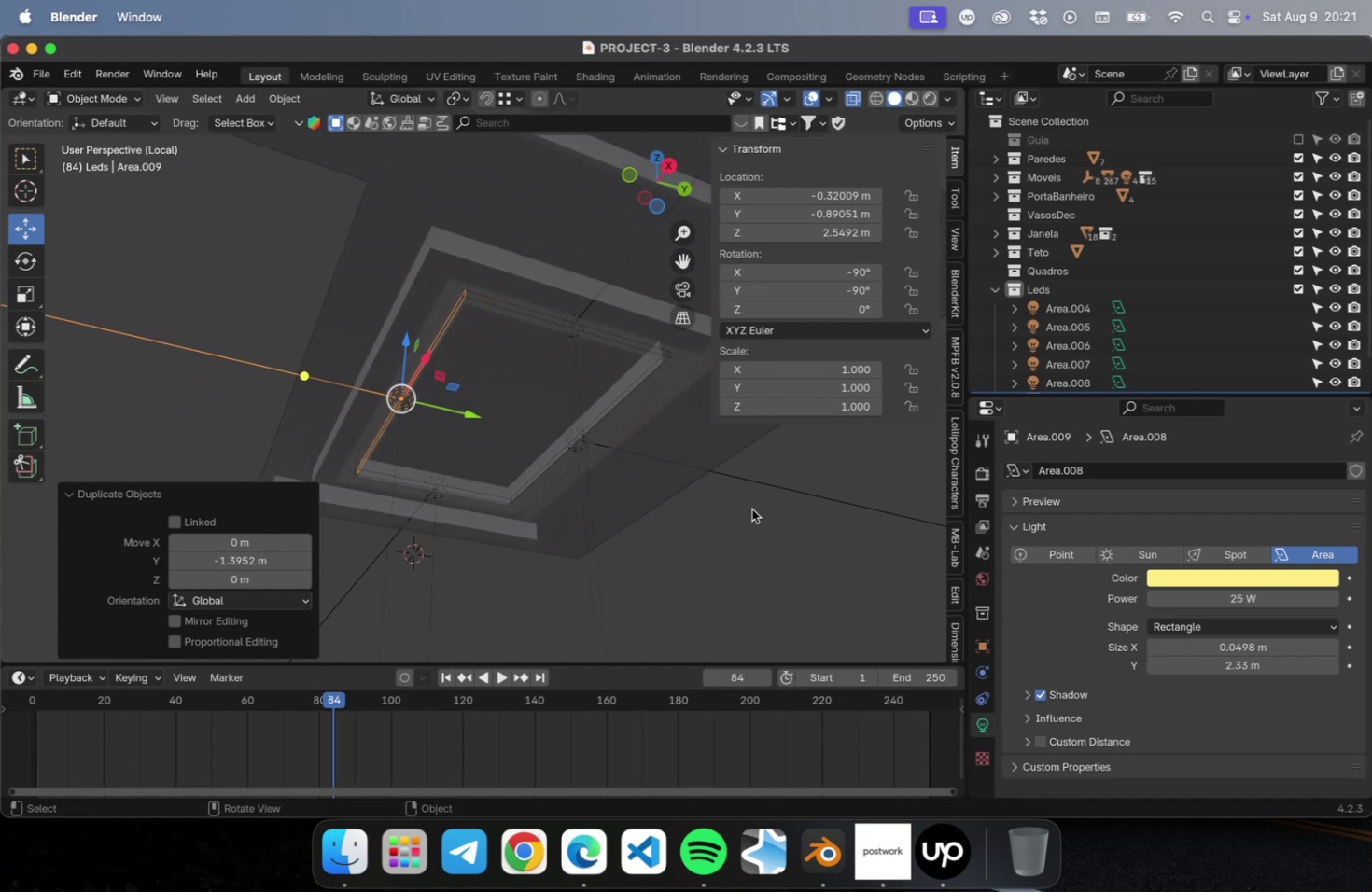 
left_click([751, 509])
 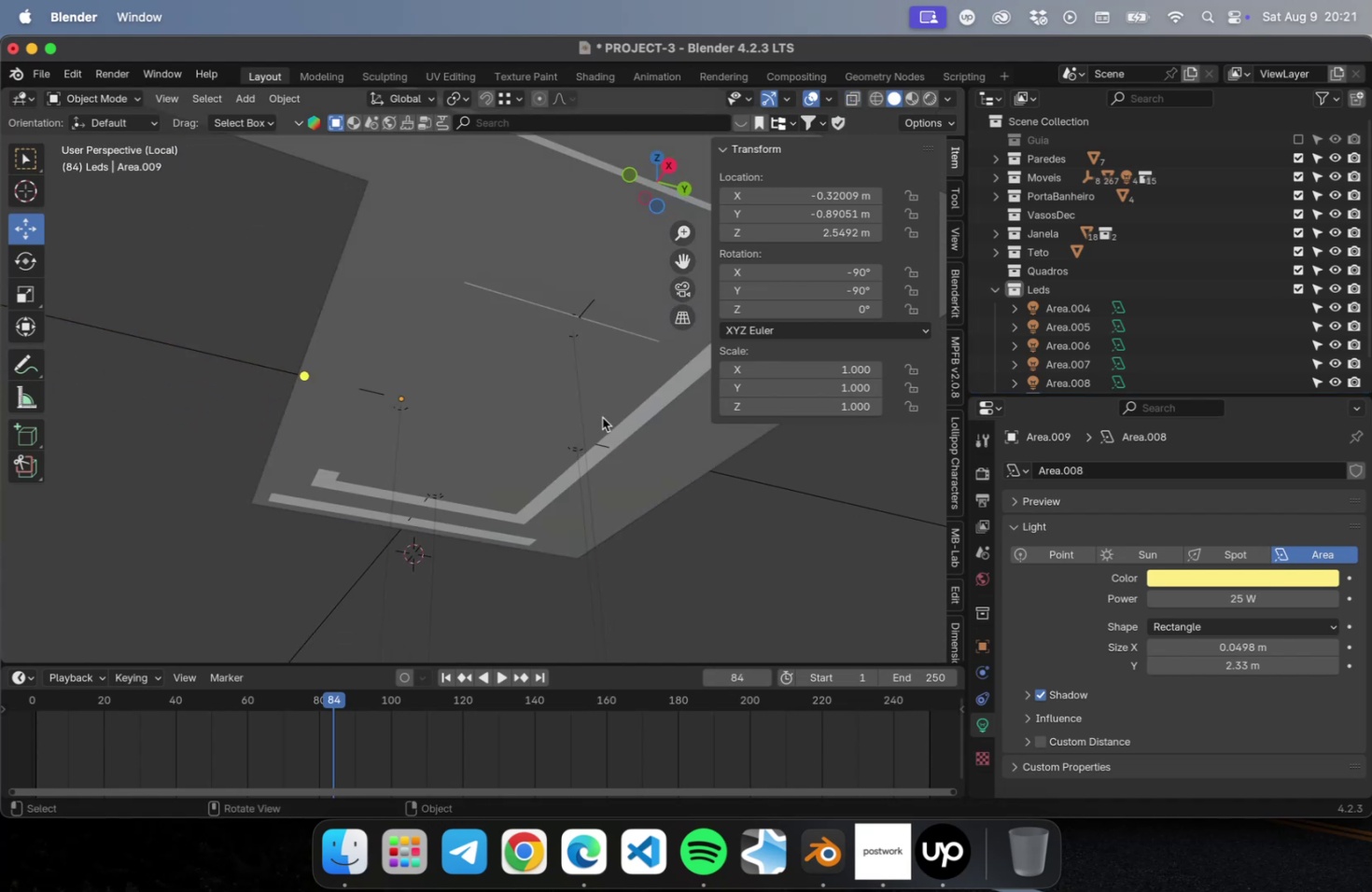 
key(Meta+S)
 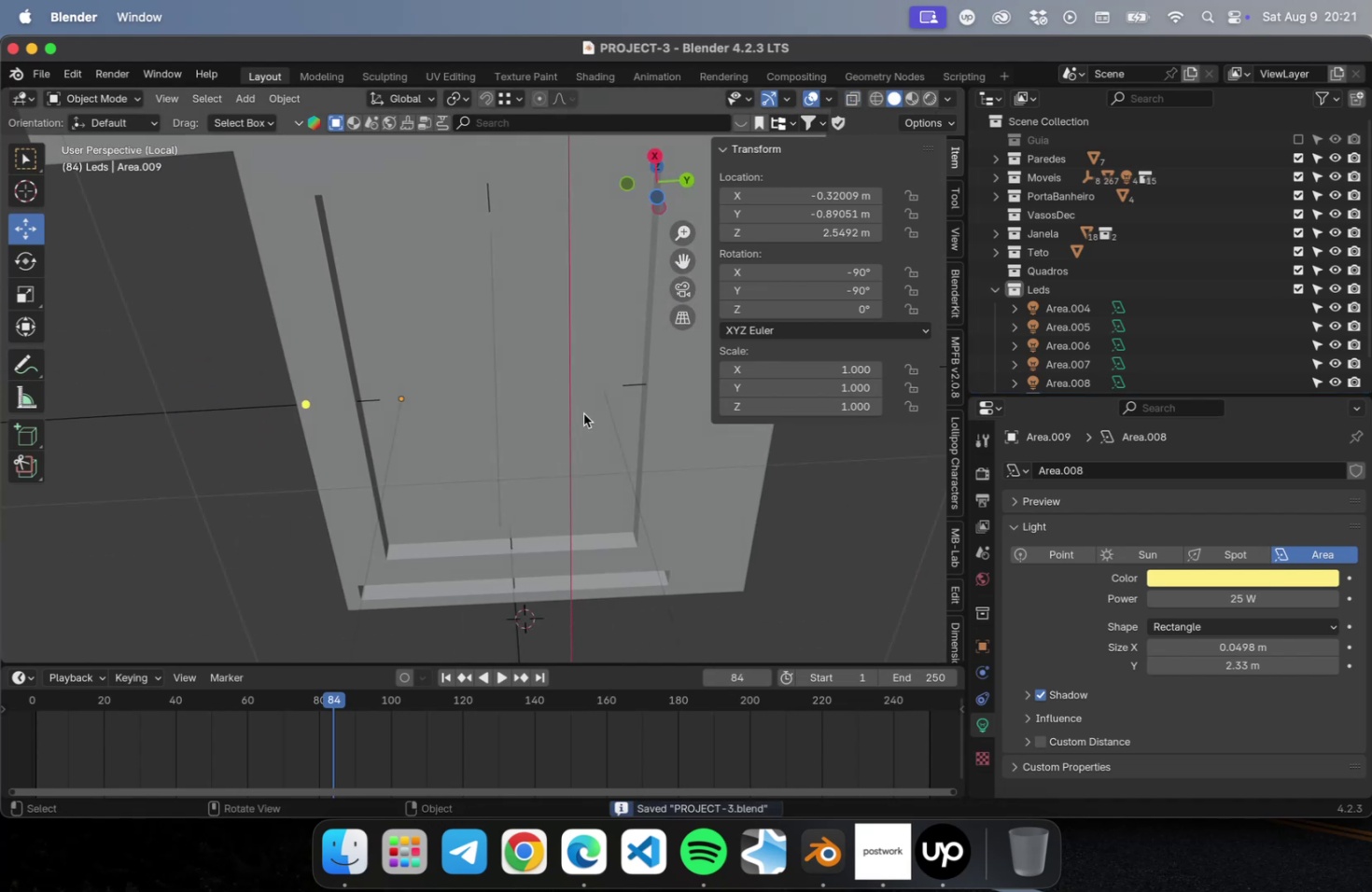 
scroll: coordinate [987, 340], scroll_direction: down, amount: 11.0
 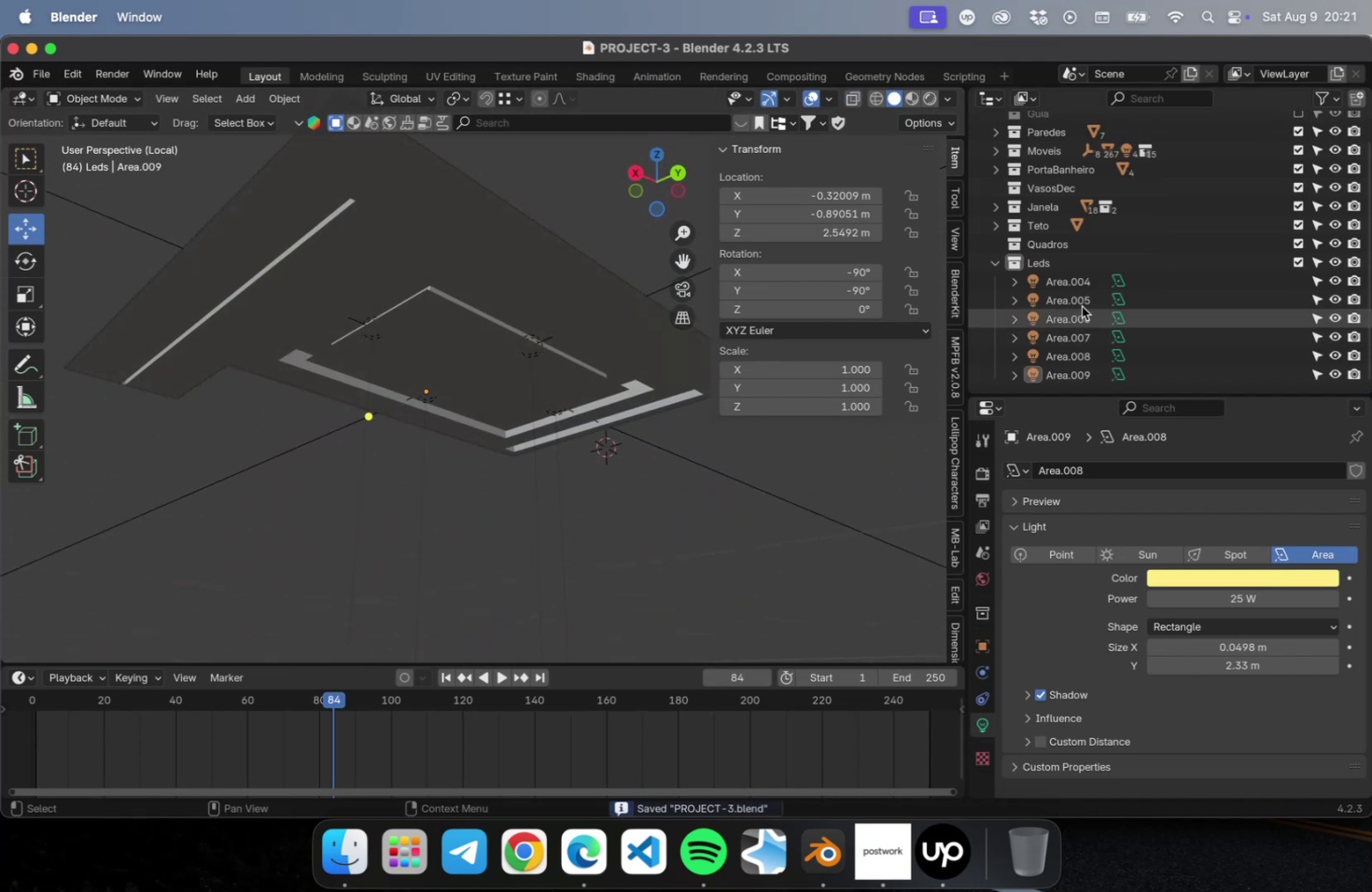 
key(Shift+ShiftLeft)
 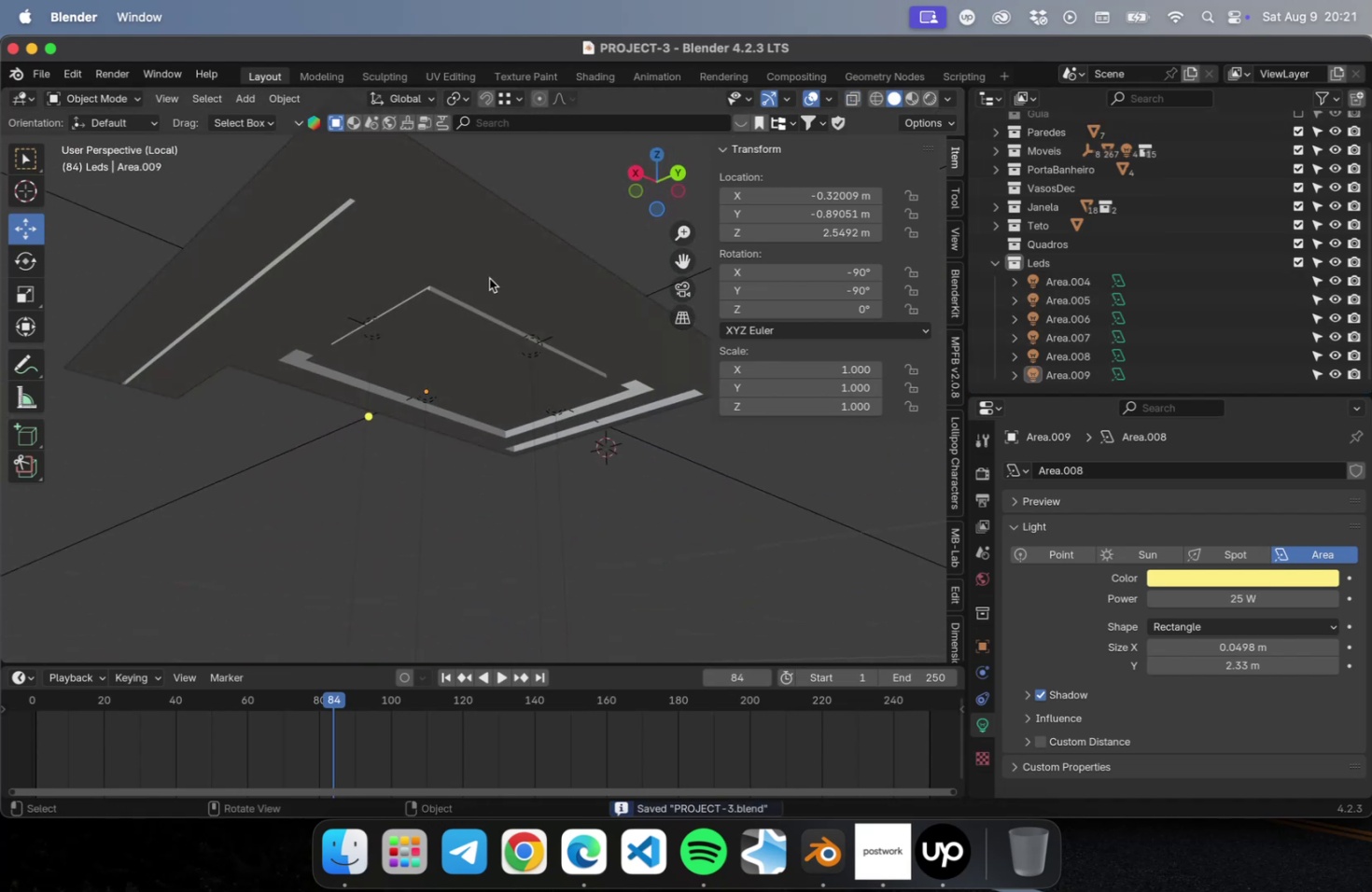 
scroll: coordinate [486, 285], scroll_direction: down, amount: 10.0
 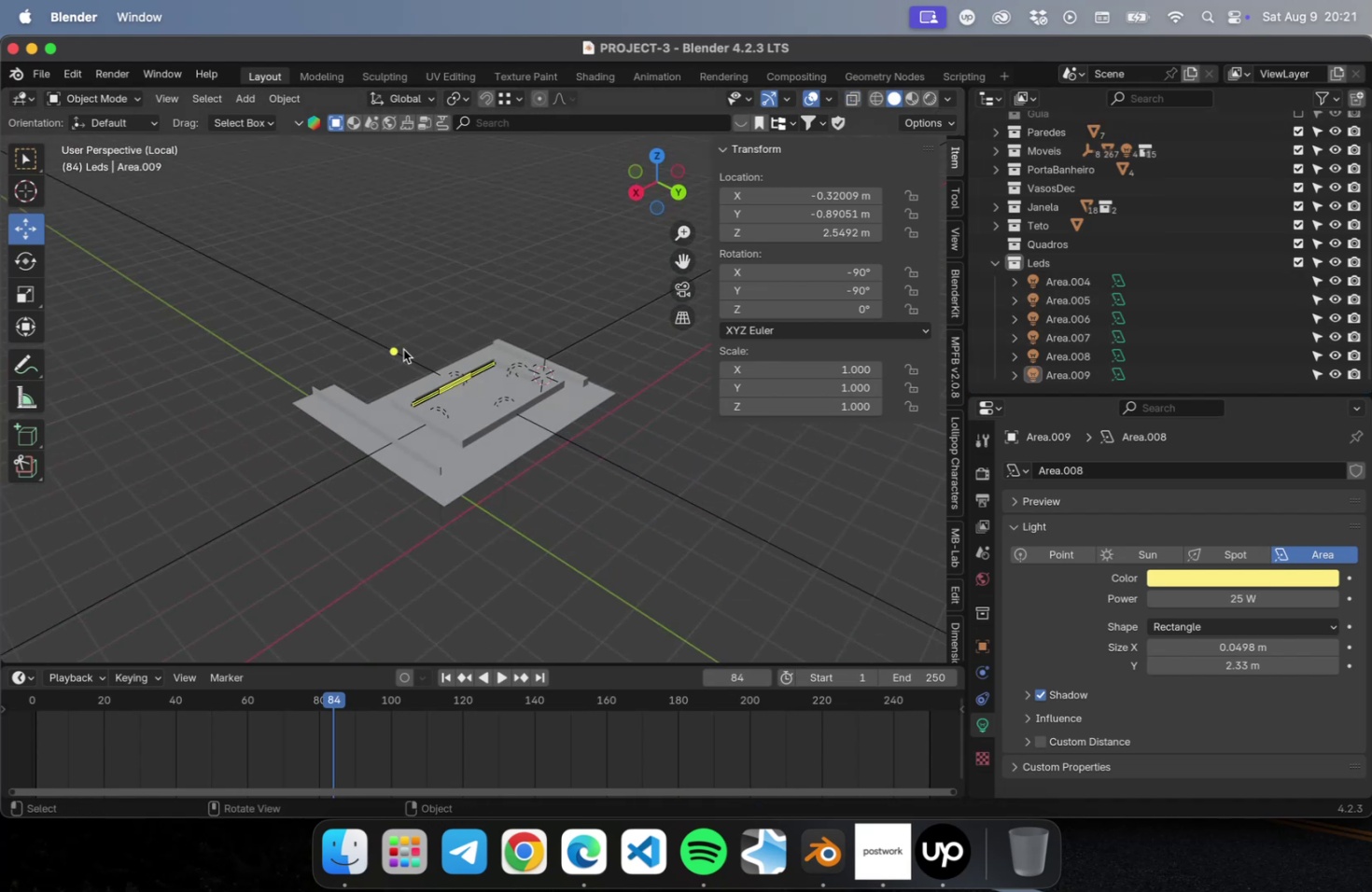 
left_click_drag(start_coordinate=[243, 228], to_coordinate=[687, 567])
 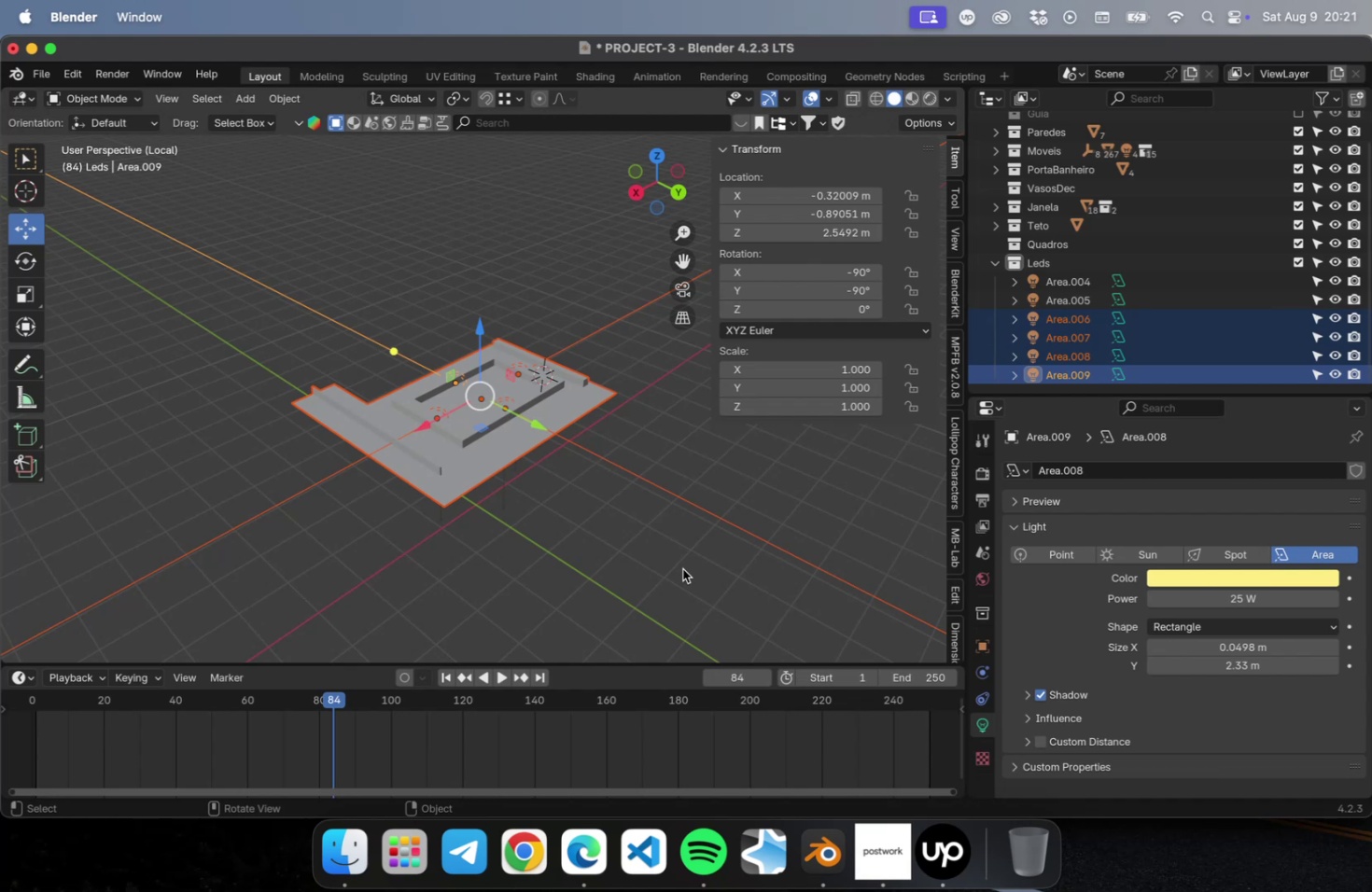 
key(Shift+ShiftLeft)
 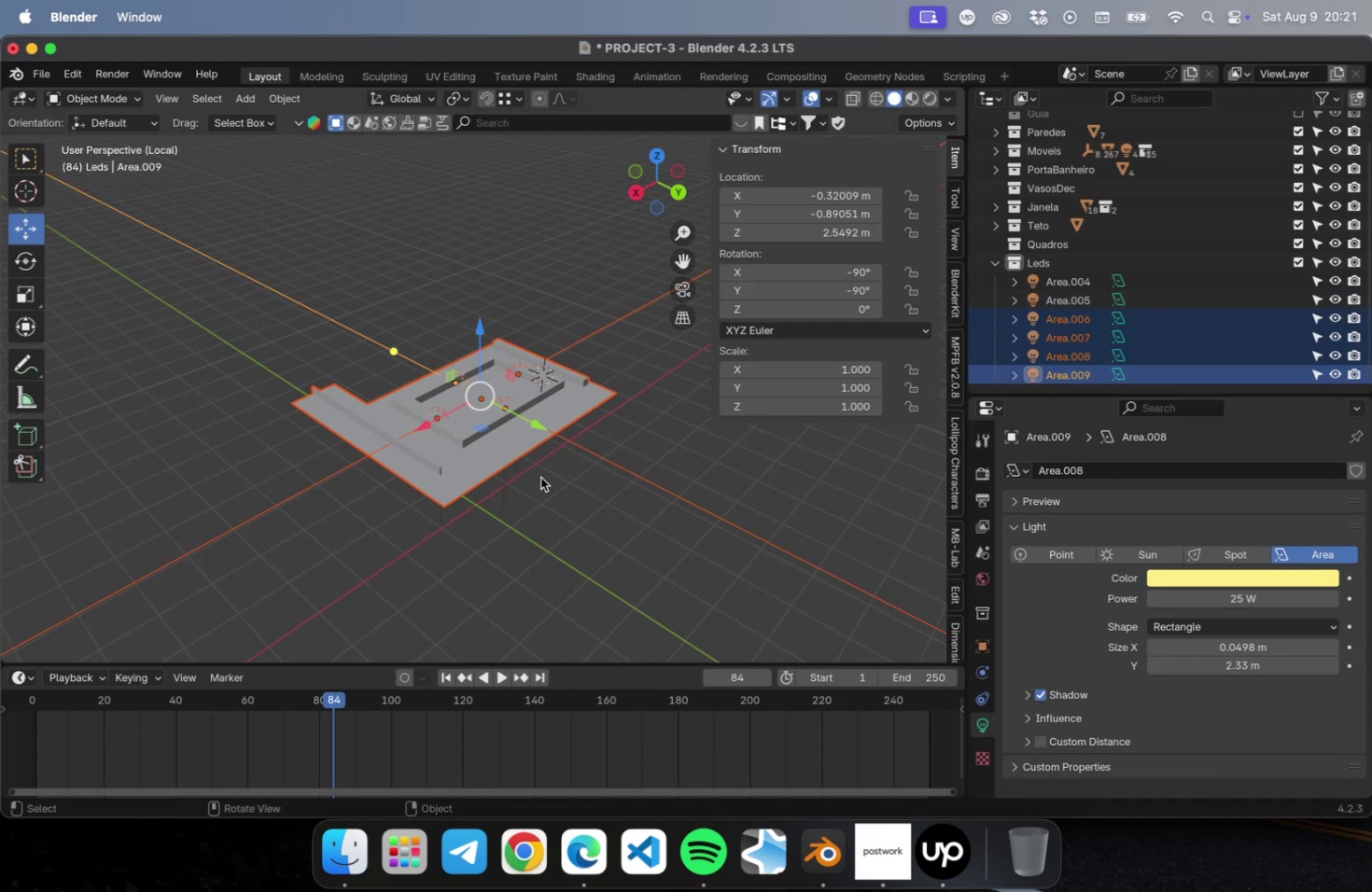 
key(NumpadDivide)
 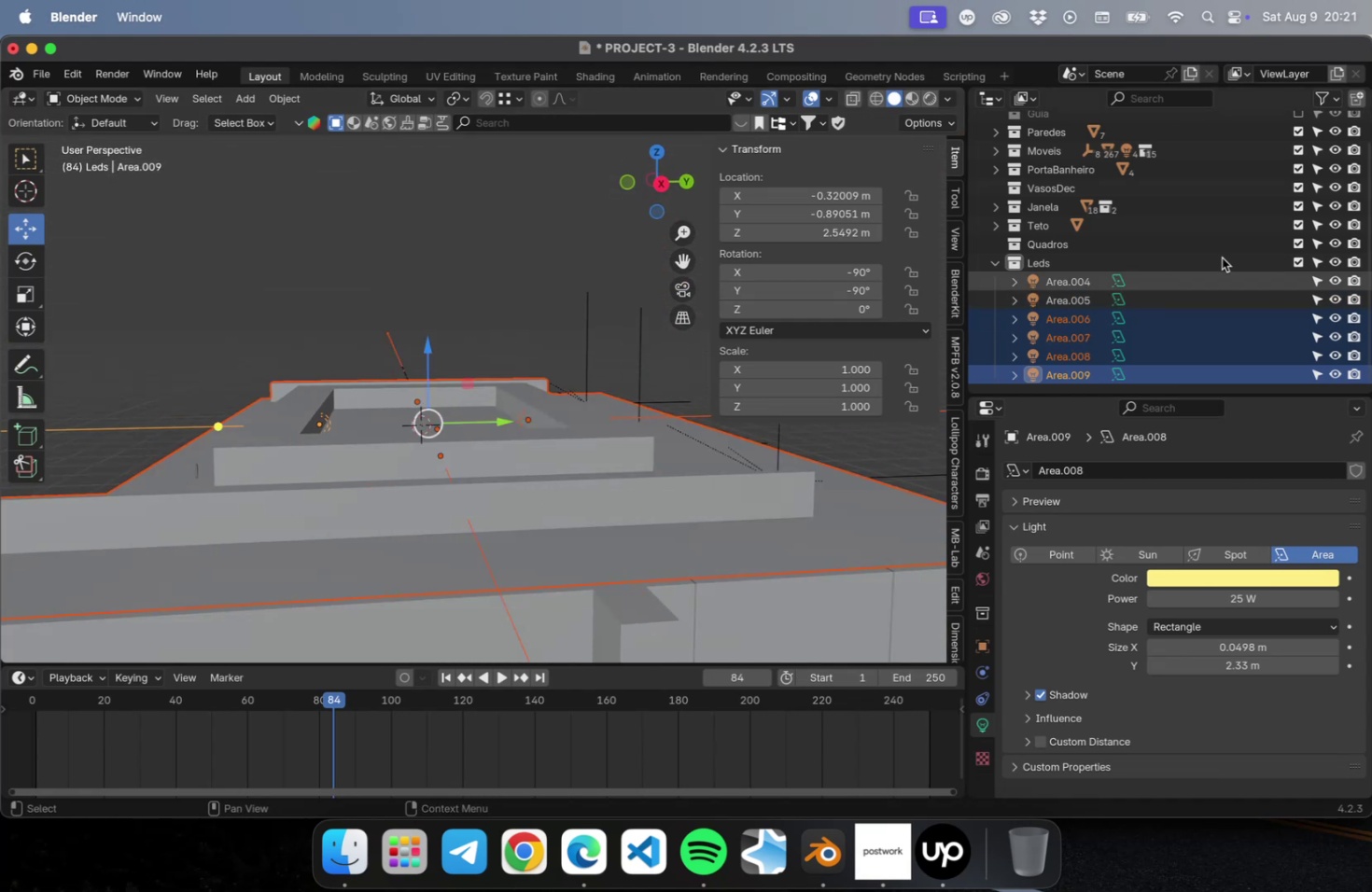 
hold_key(key=ShiftLeft, duration=1.38)
double_click([1070, 278])
 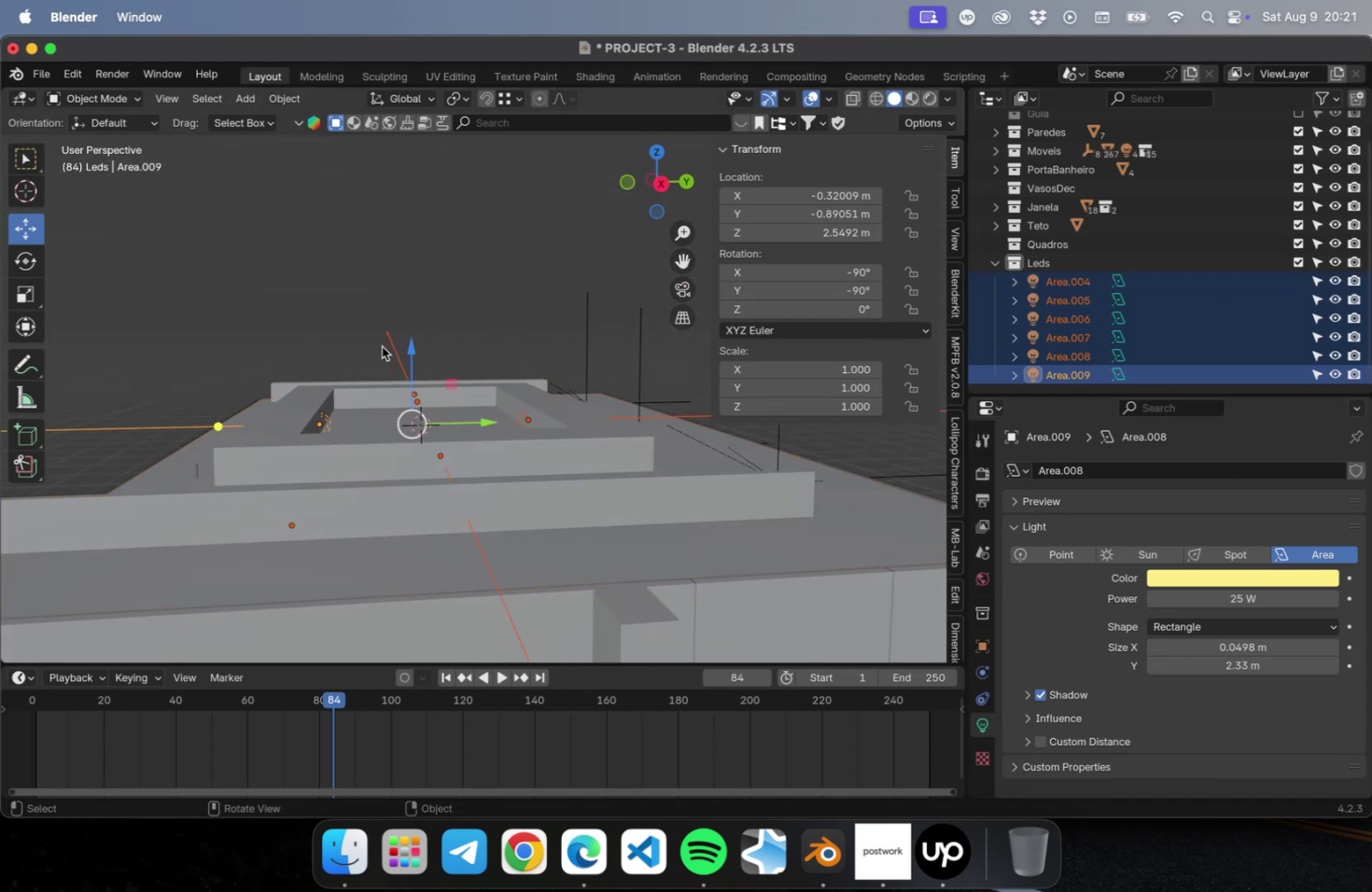 
key(NumpadDivide)
 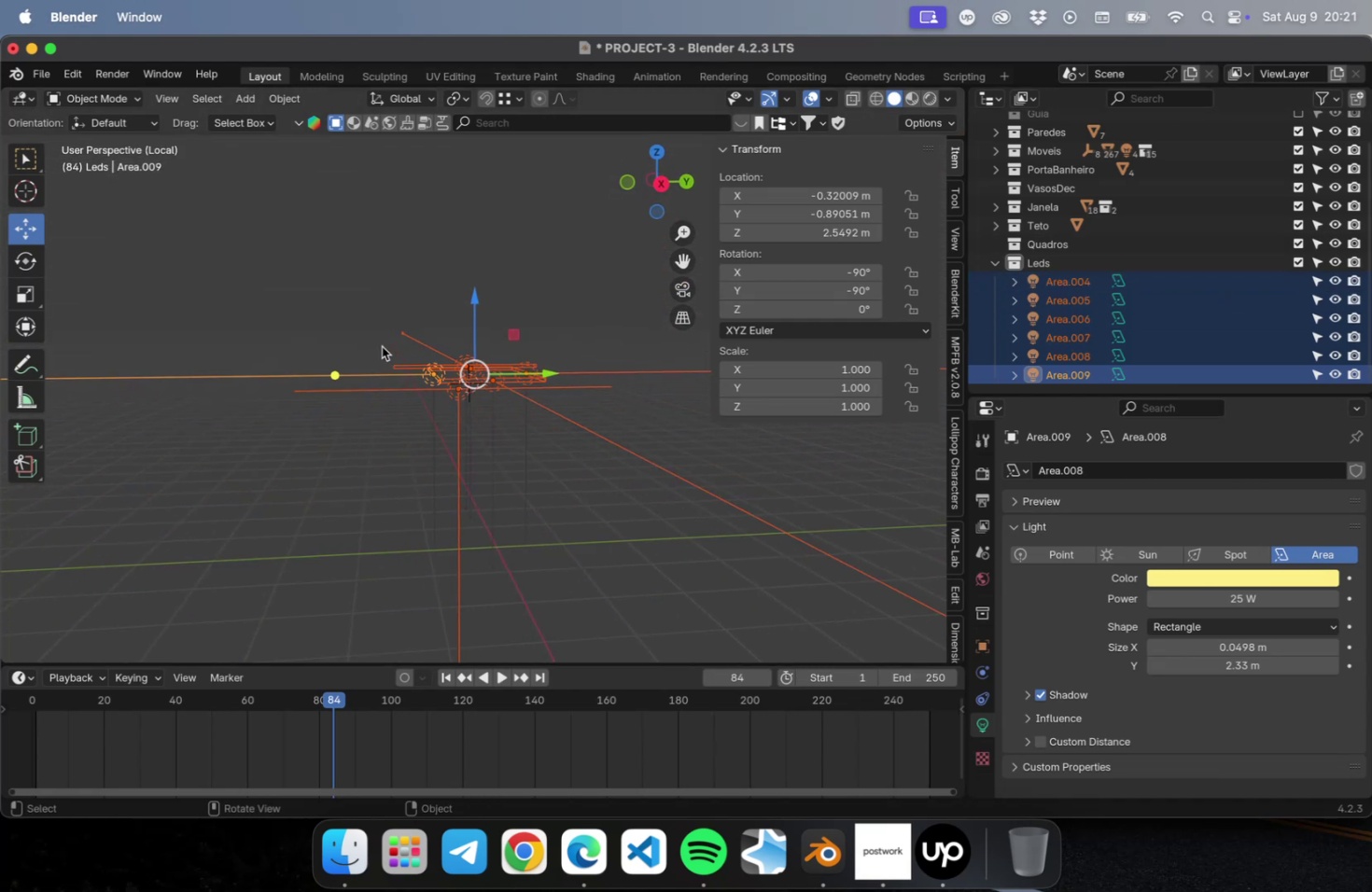 
key(Meta+S)
 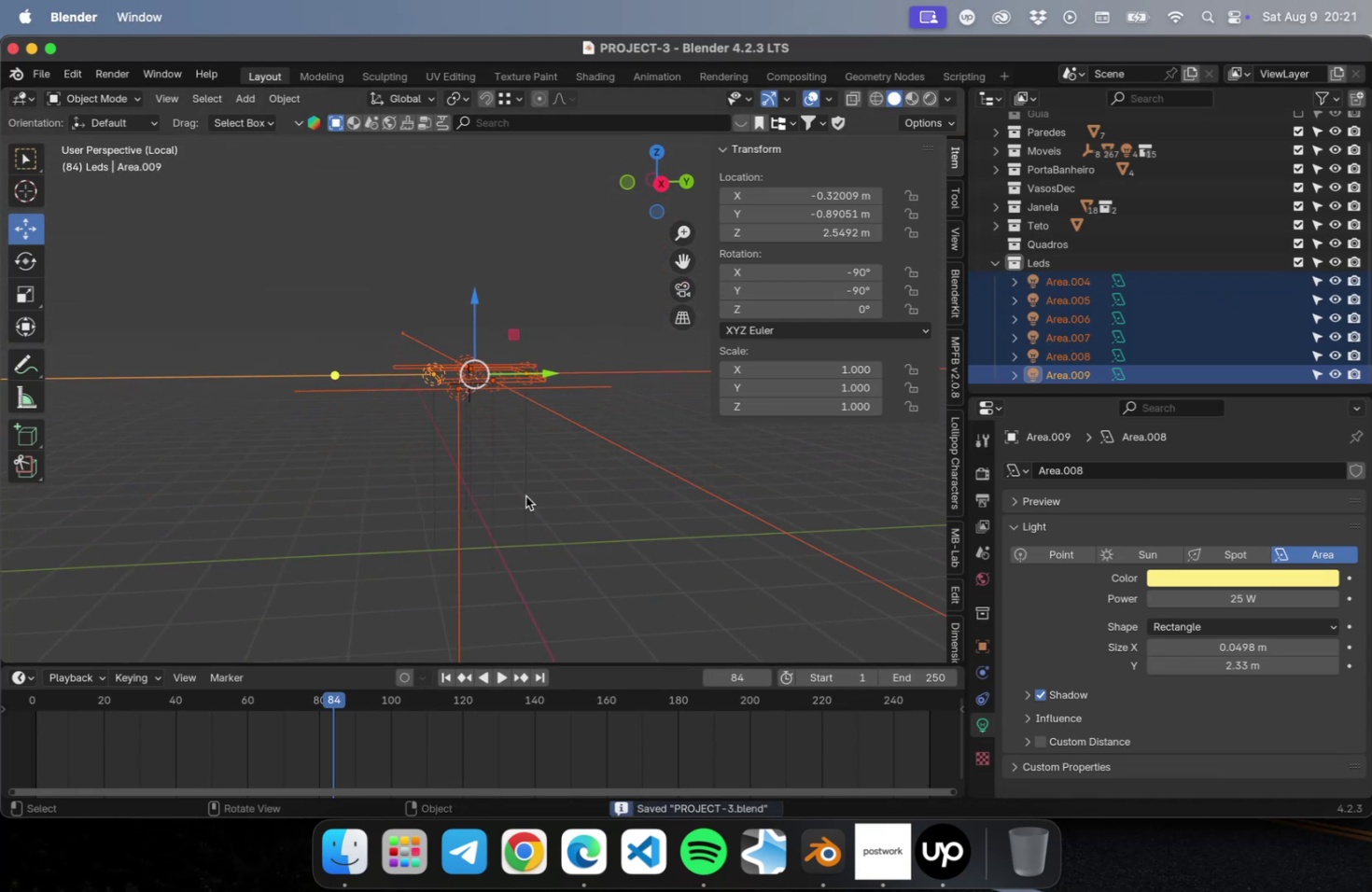 
left_click([525, 495])
 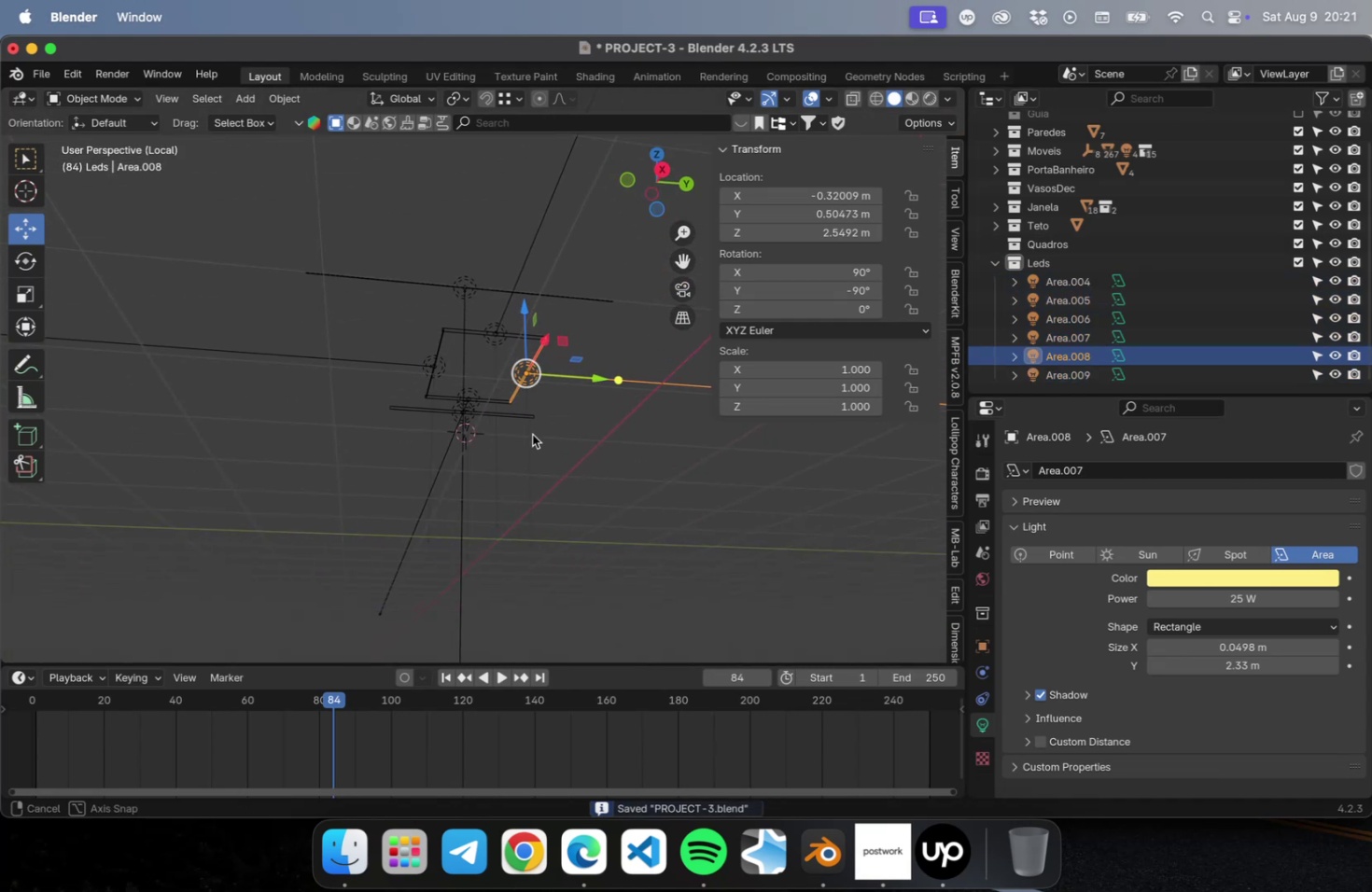 
scroll: coordinate [520, 420], scroll_direction: up, amount: 10.0
 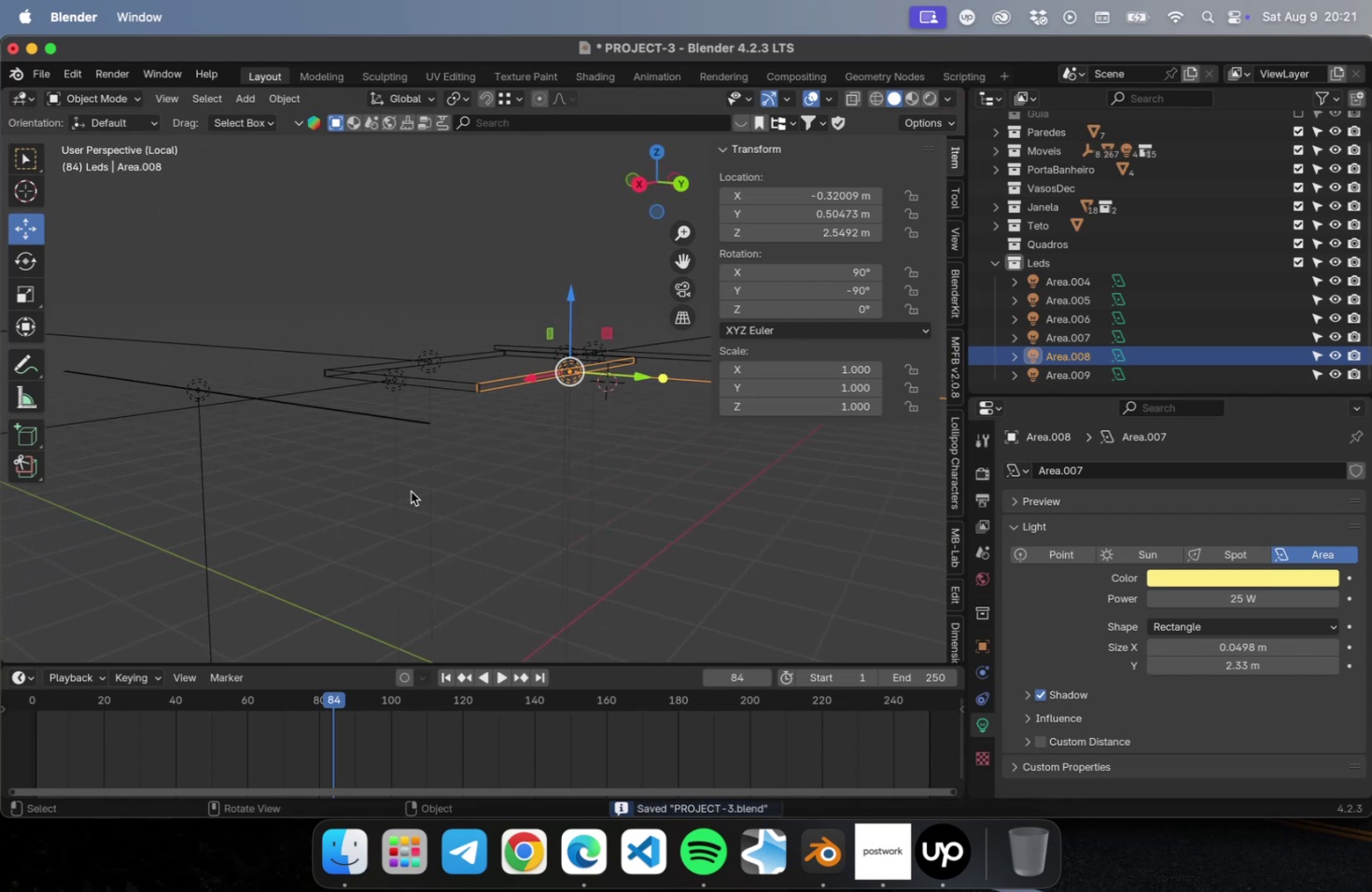 
key(Meta+Z)
 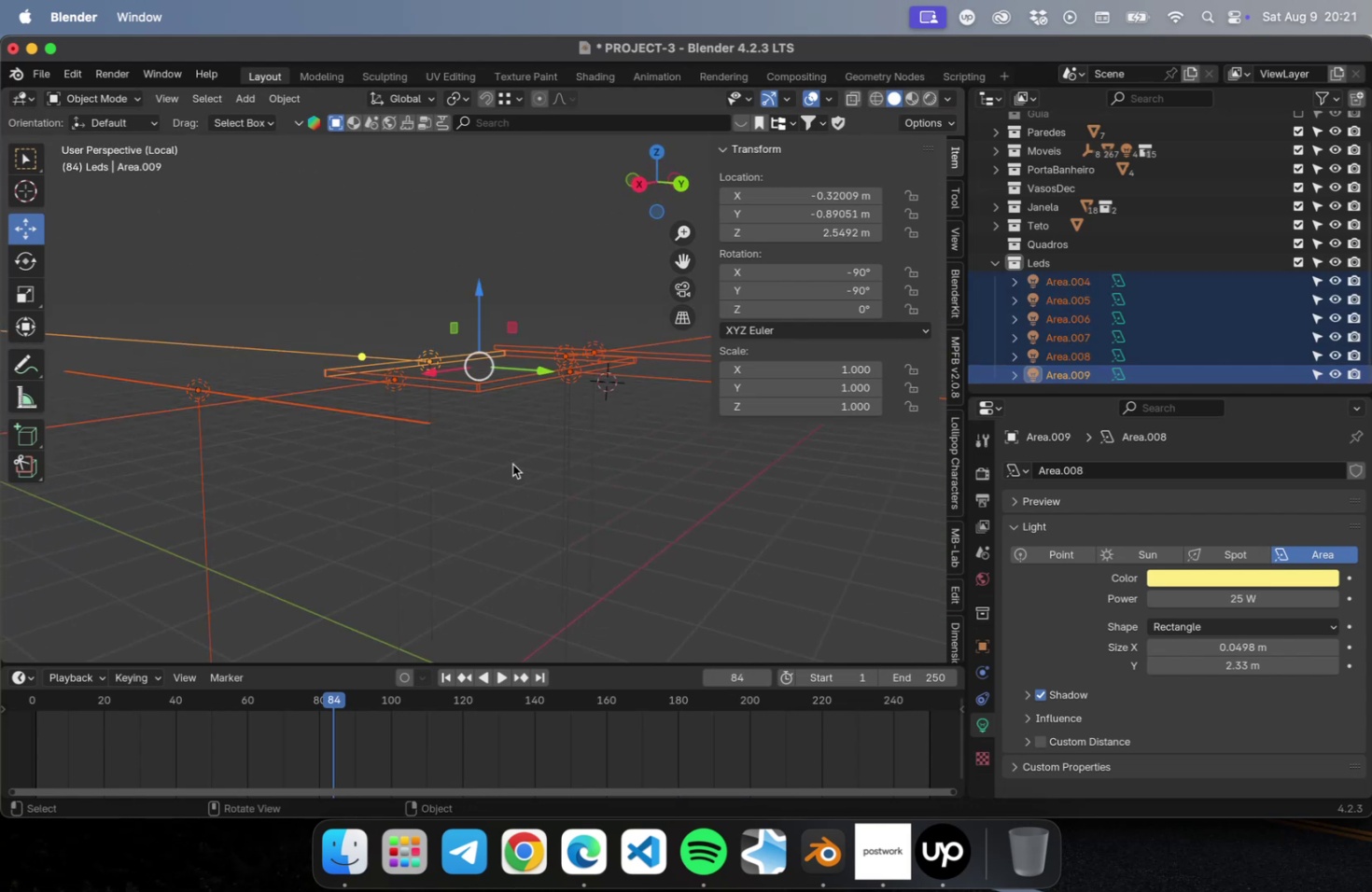 
key(NumpadDivide)
 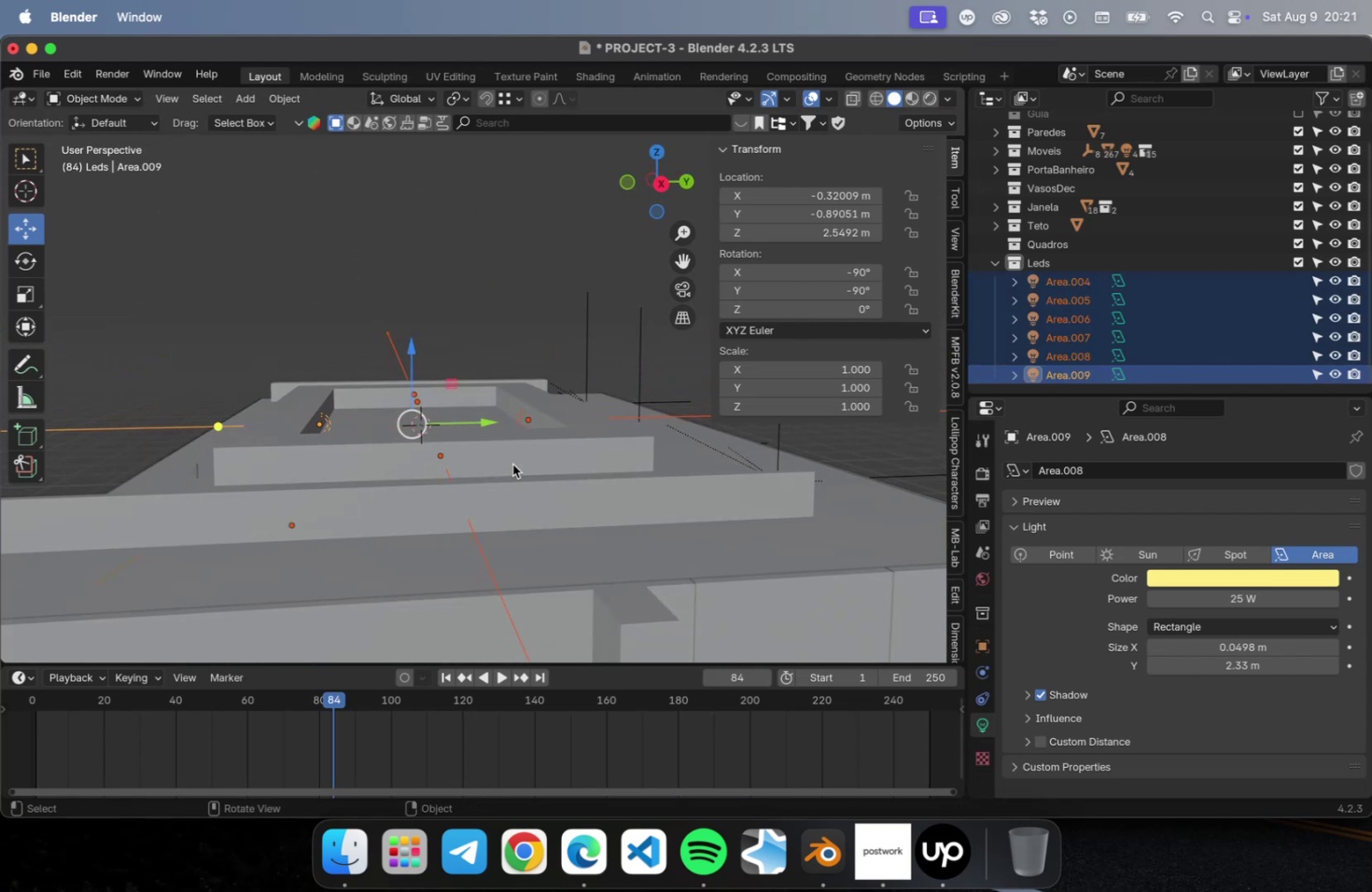 
hold_key(key=ShiftLeft, duration=0.91)
left_click([514, 471])
 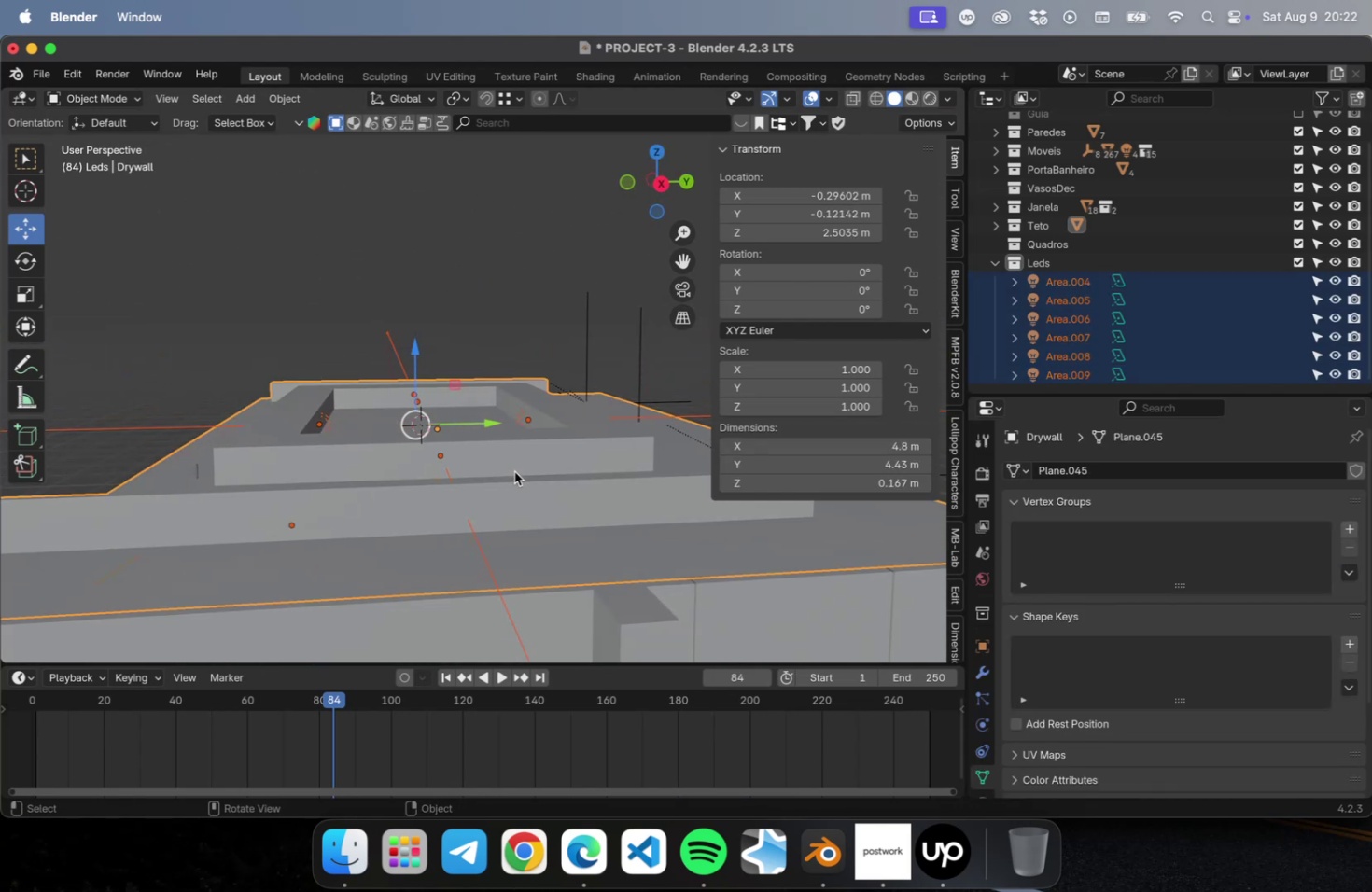 
key(NumpadDivide)
 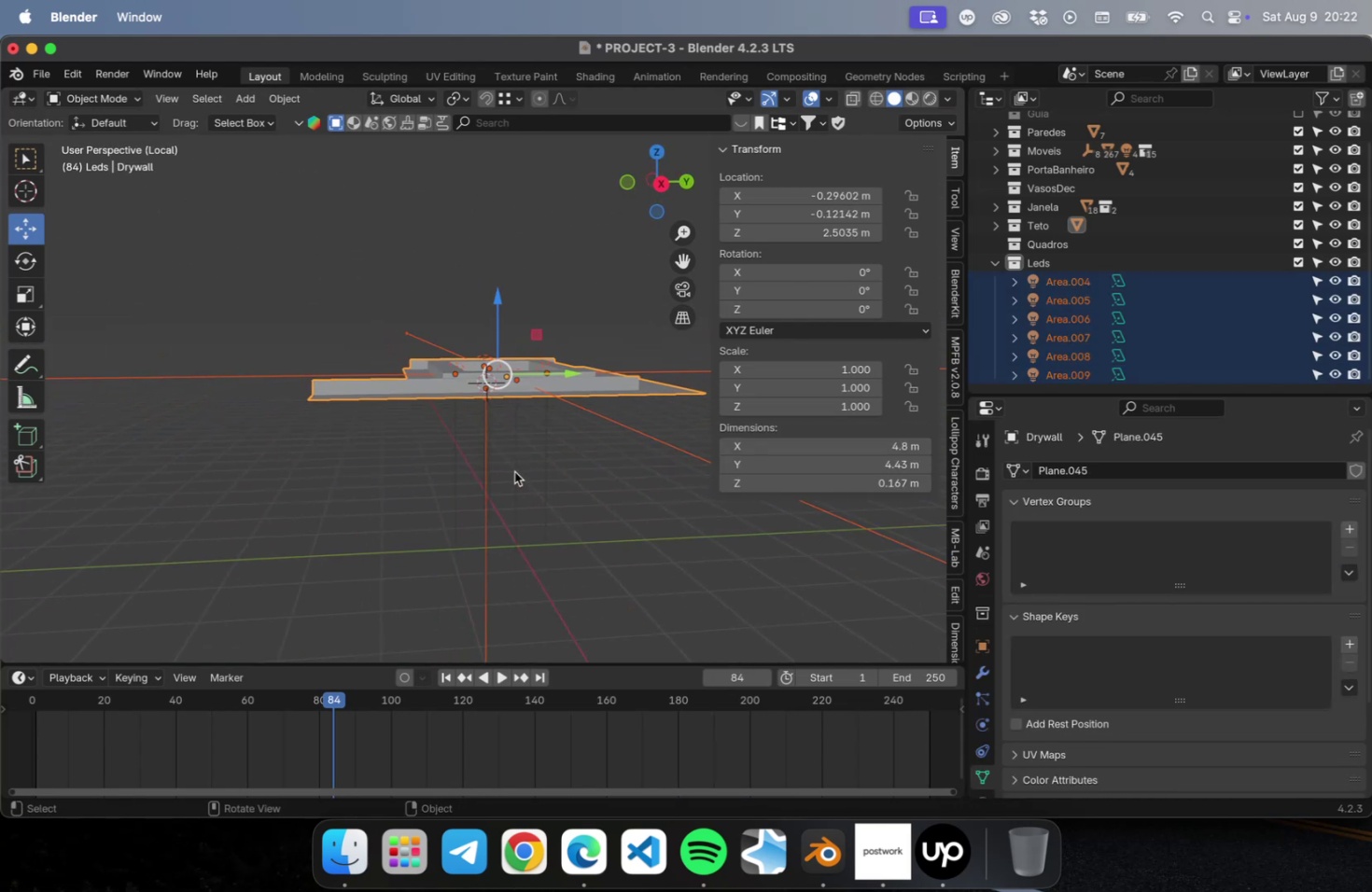 
key(Meta+CommandLeft)
 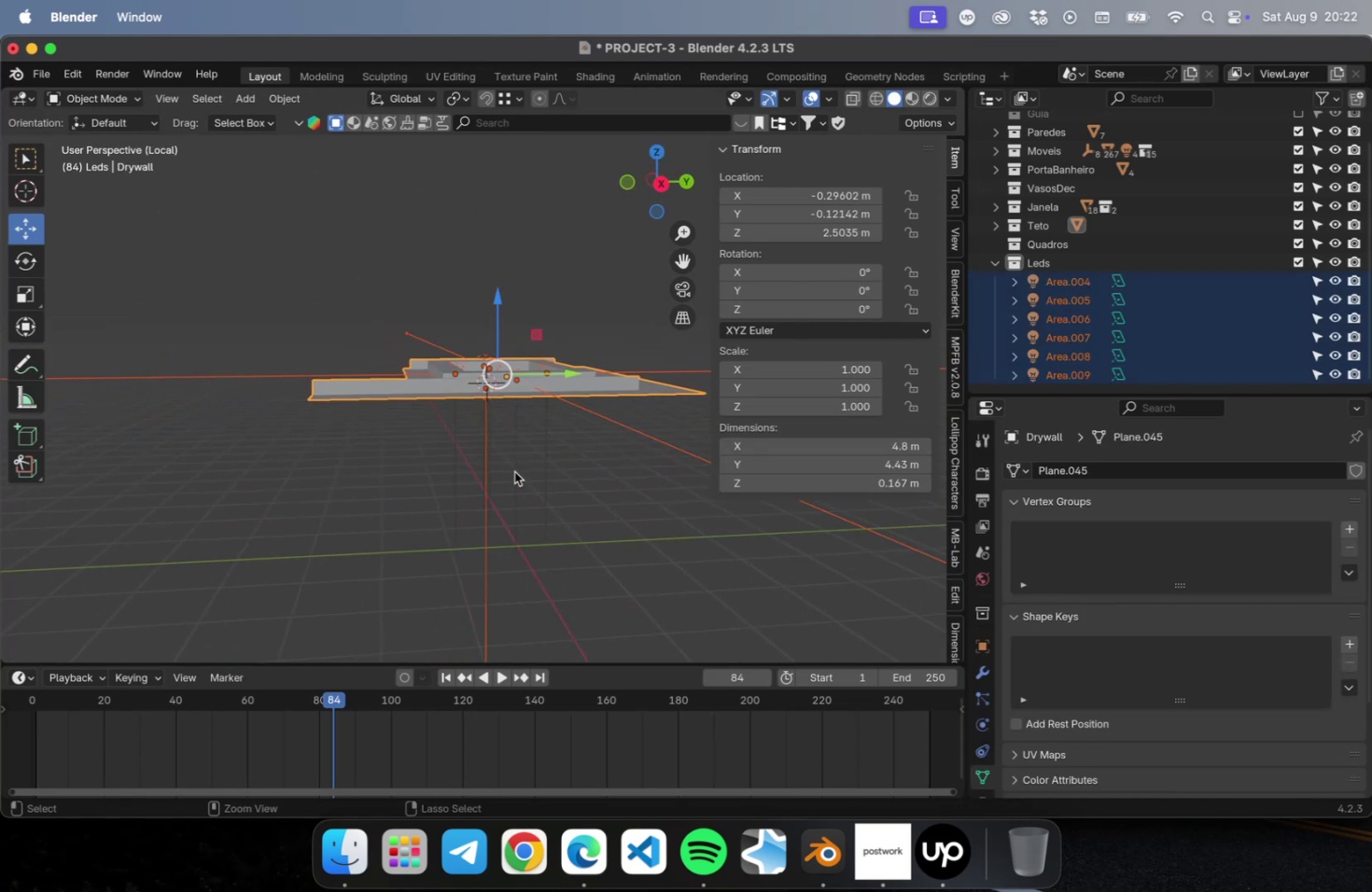 
key(Meta+S)
 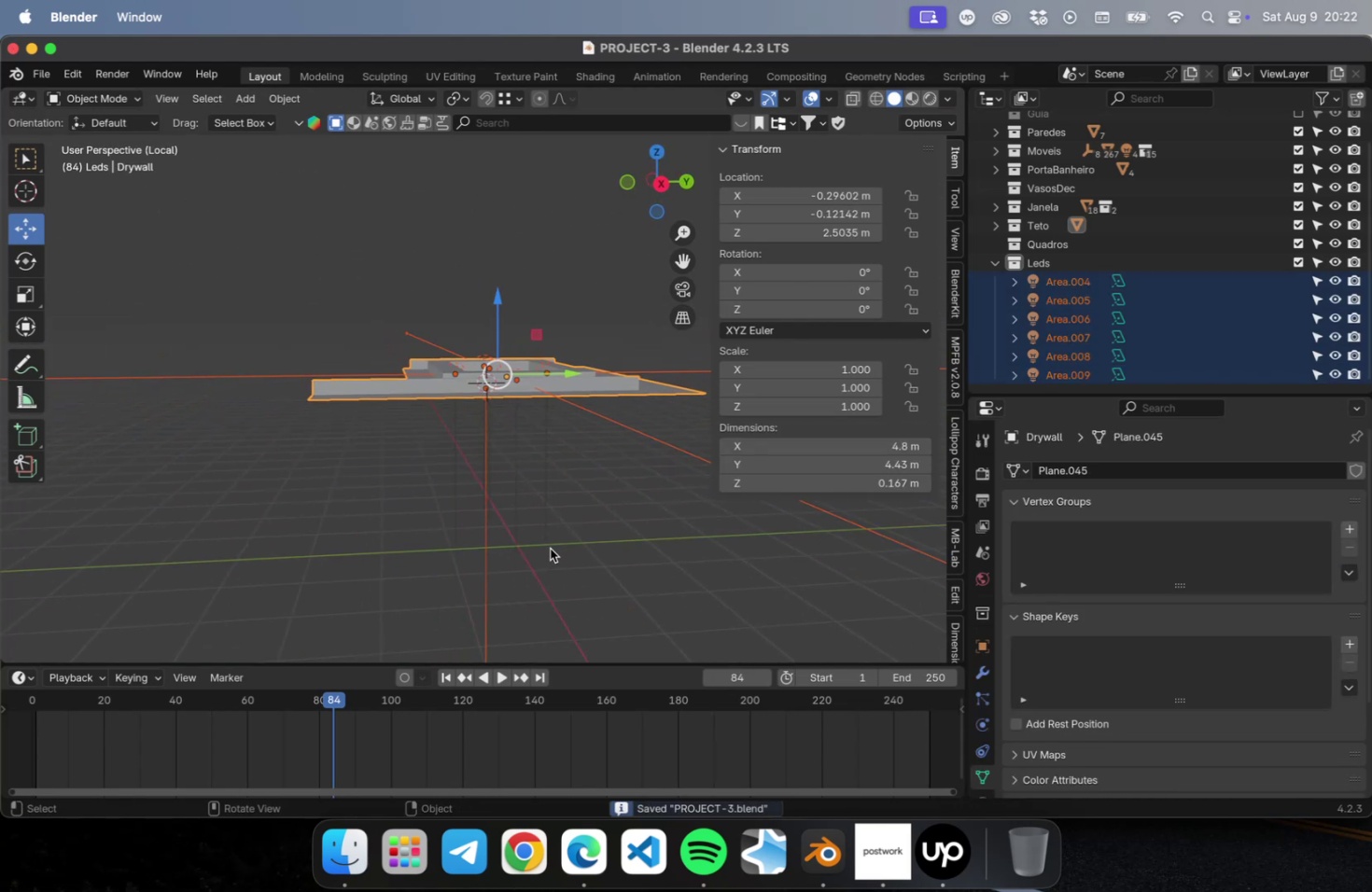 
left_click([550, 548])
 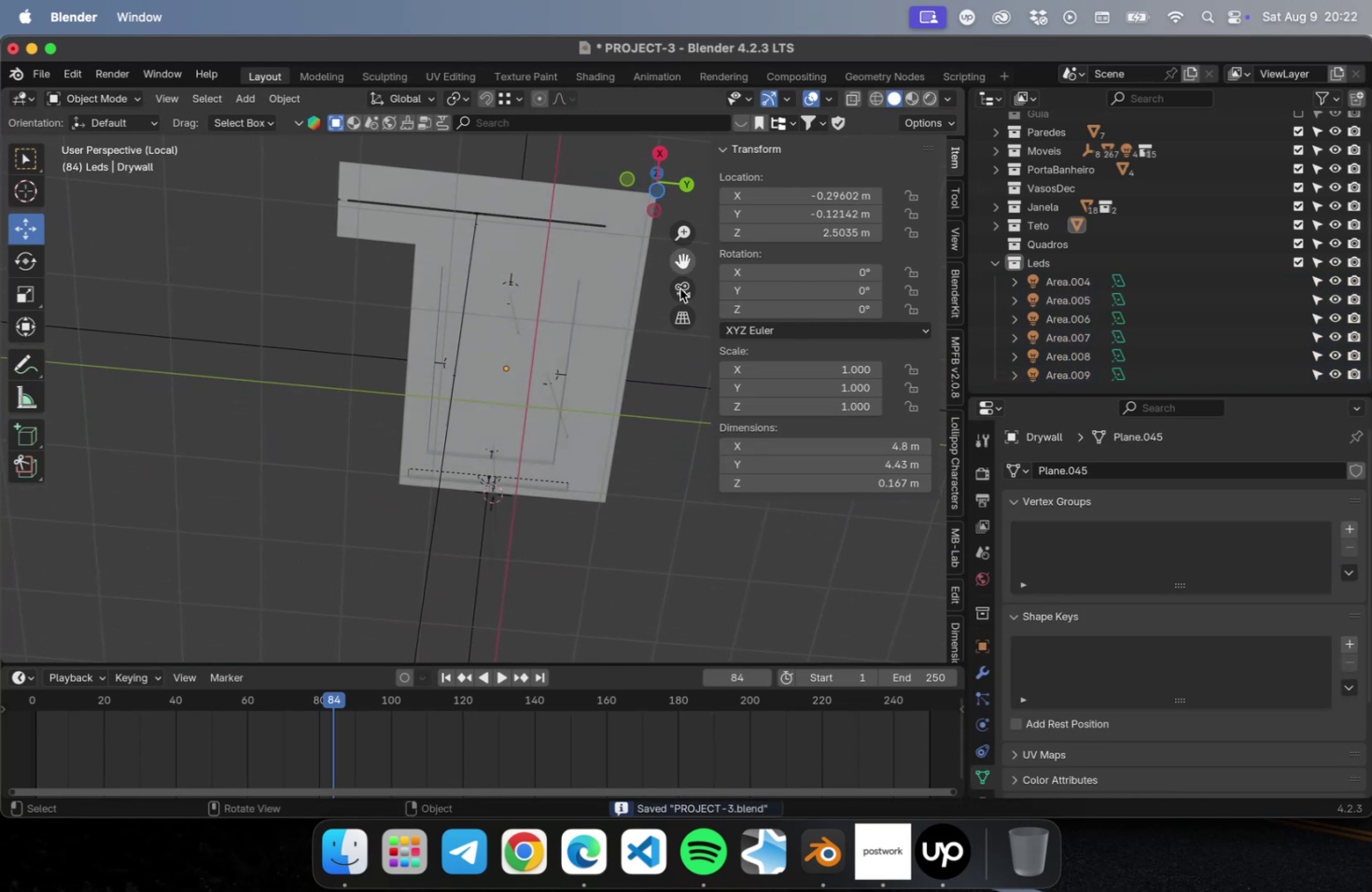 
key(N)
 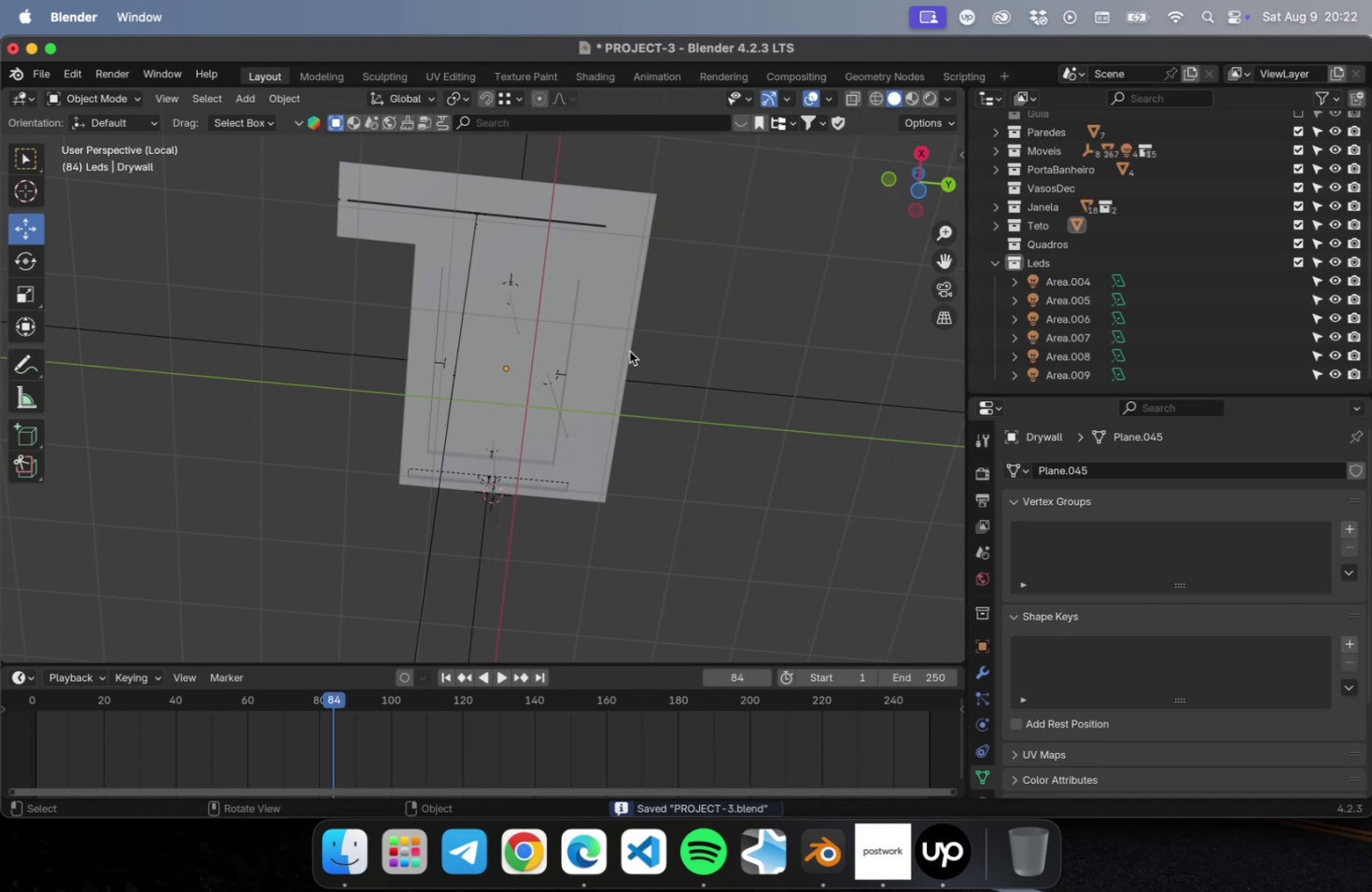 
scroll: coordinate [631, 388], scroll_direction: up, amount: 5.0
 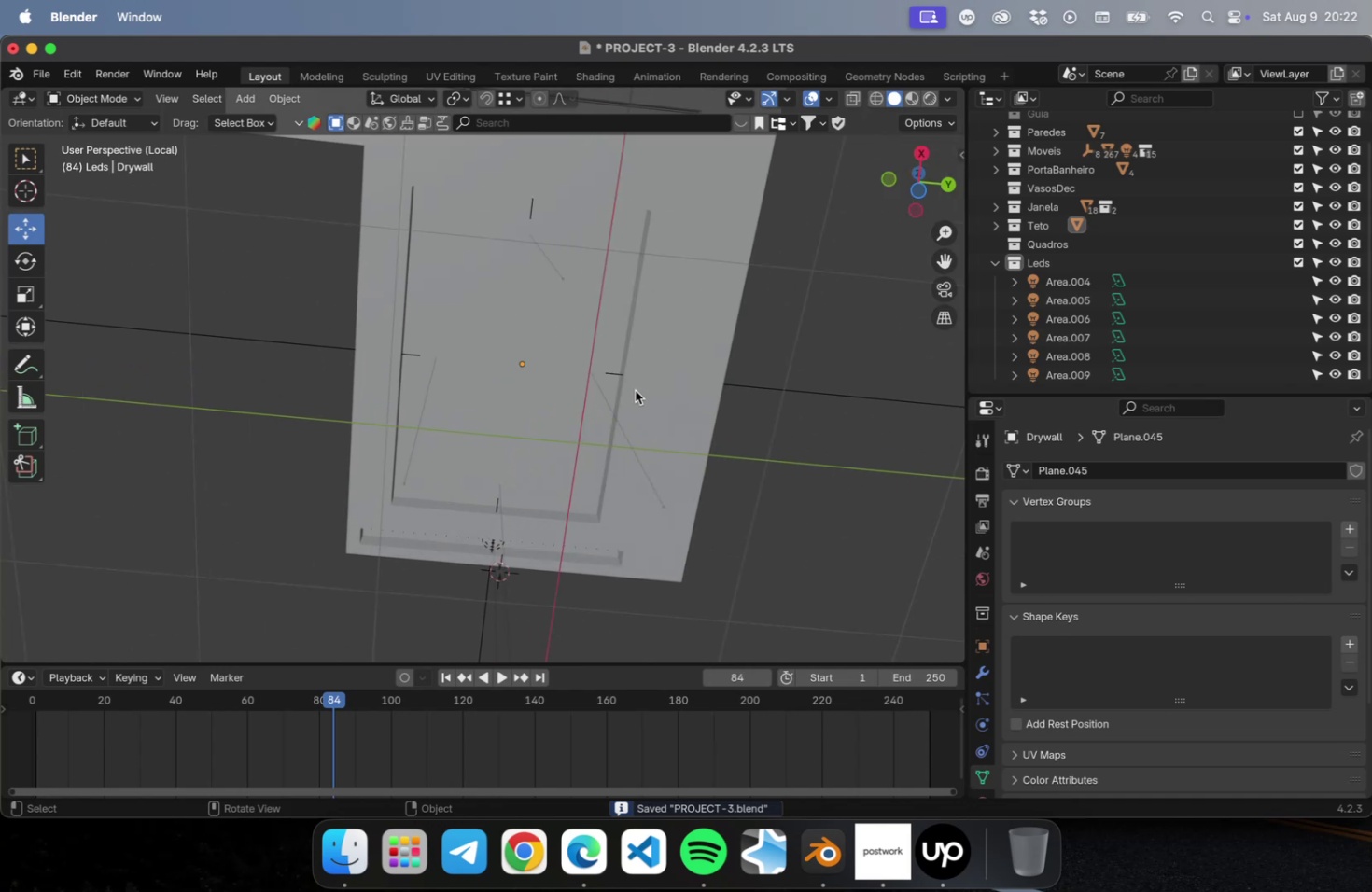 
hold_key(key=ShiftLeft, duration=0.51)
 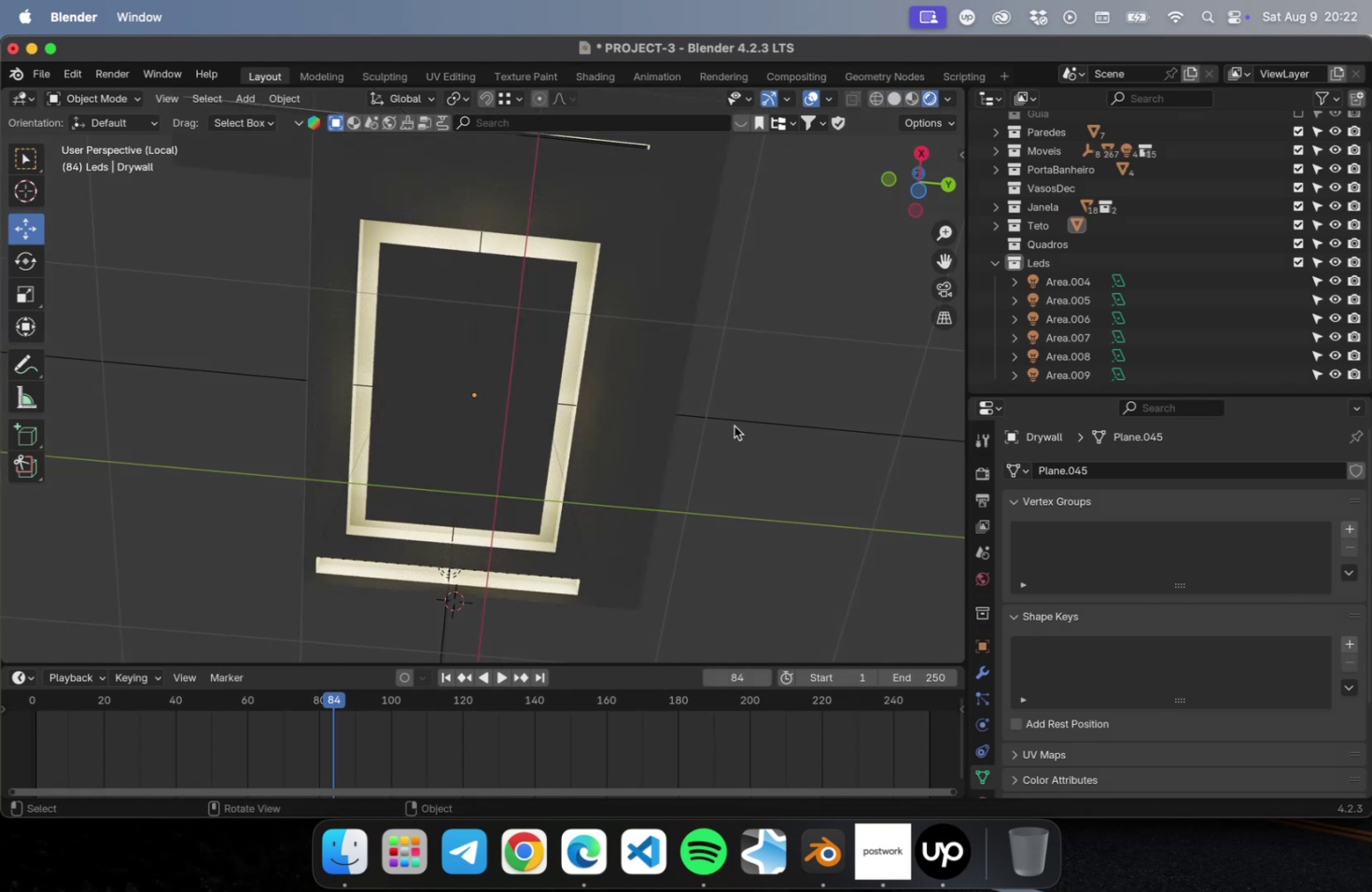 
wait(5.34)
 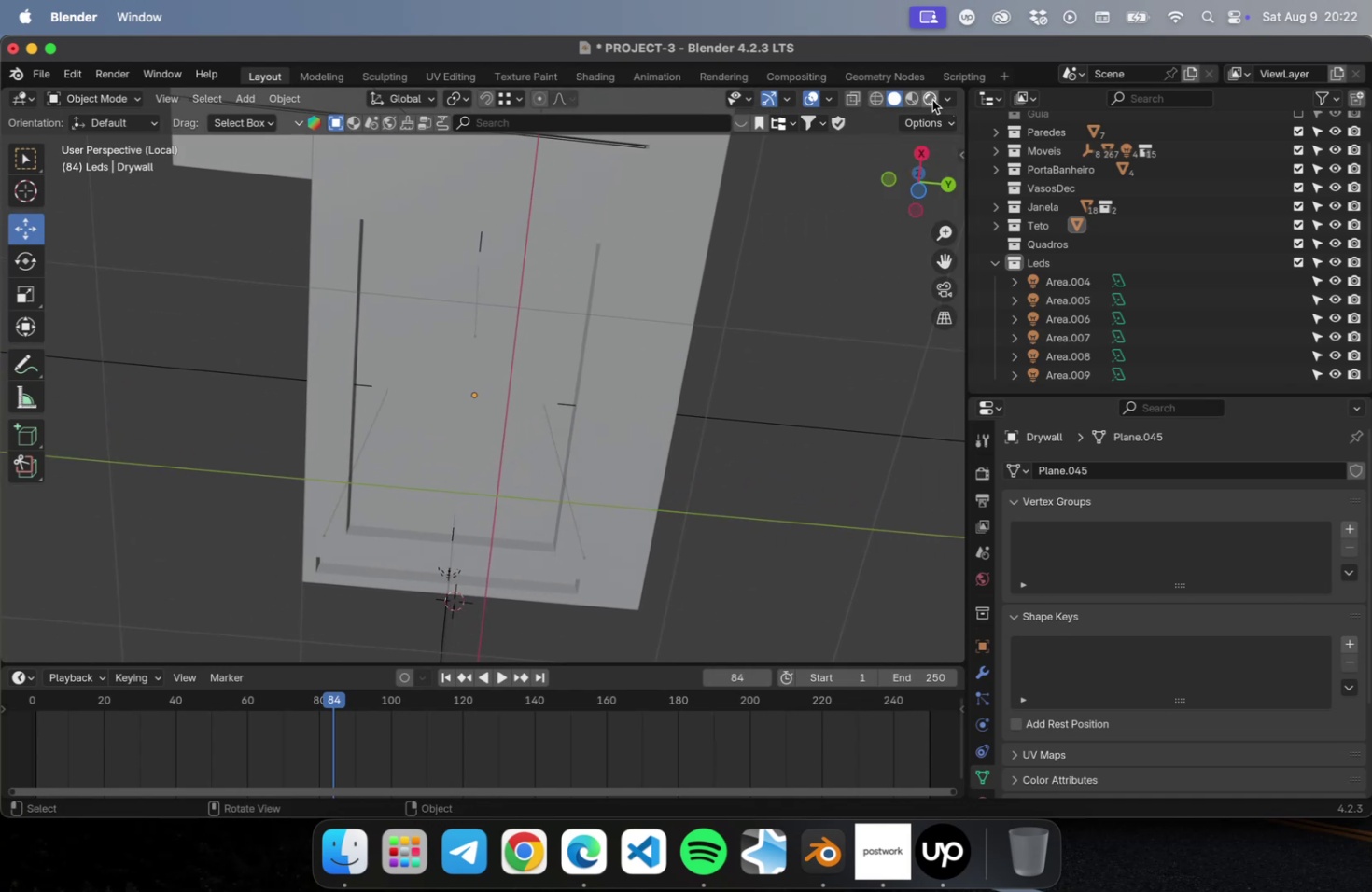 
scroll: coordinate [300, 382], scroll_direction: up, amount: 2.0
 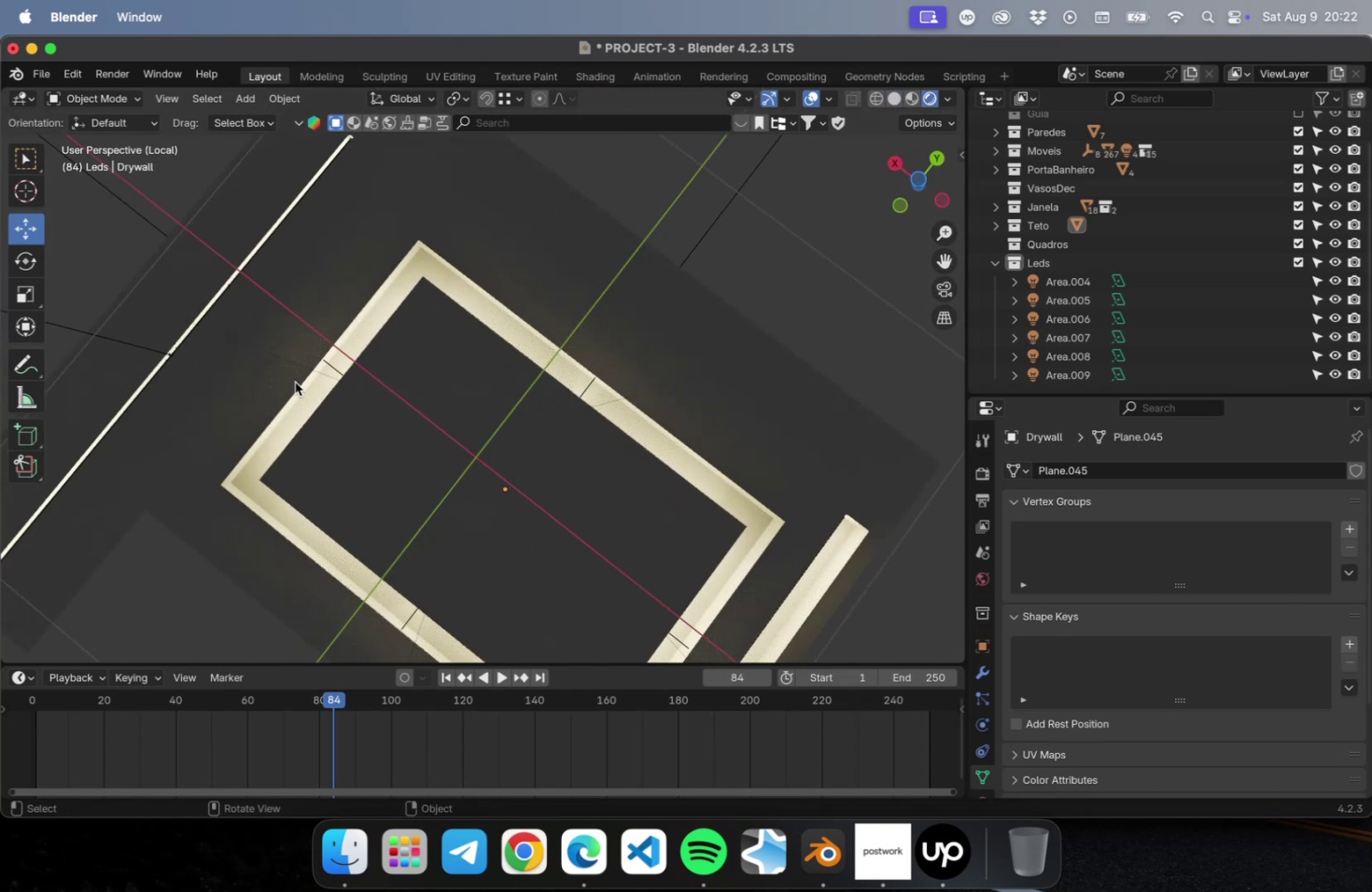 
hold_key(key=ShiftLeft, duration=0.49)
 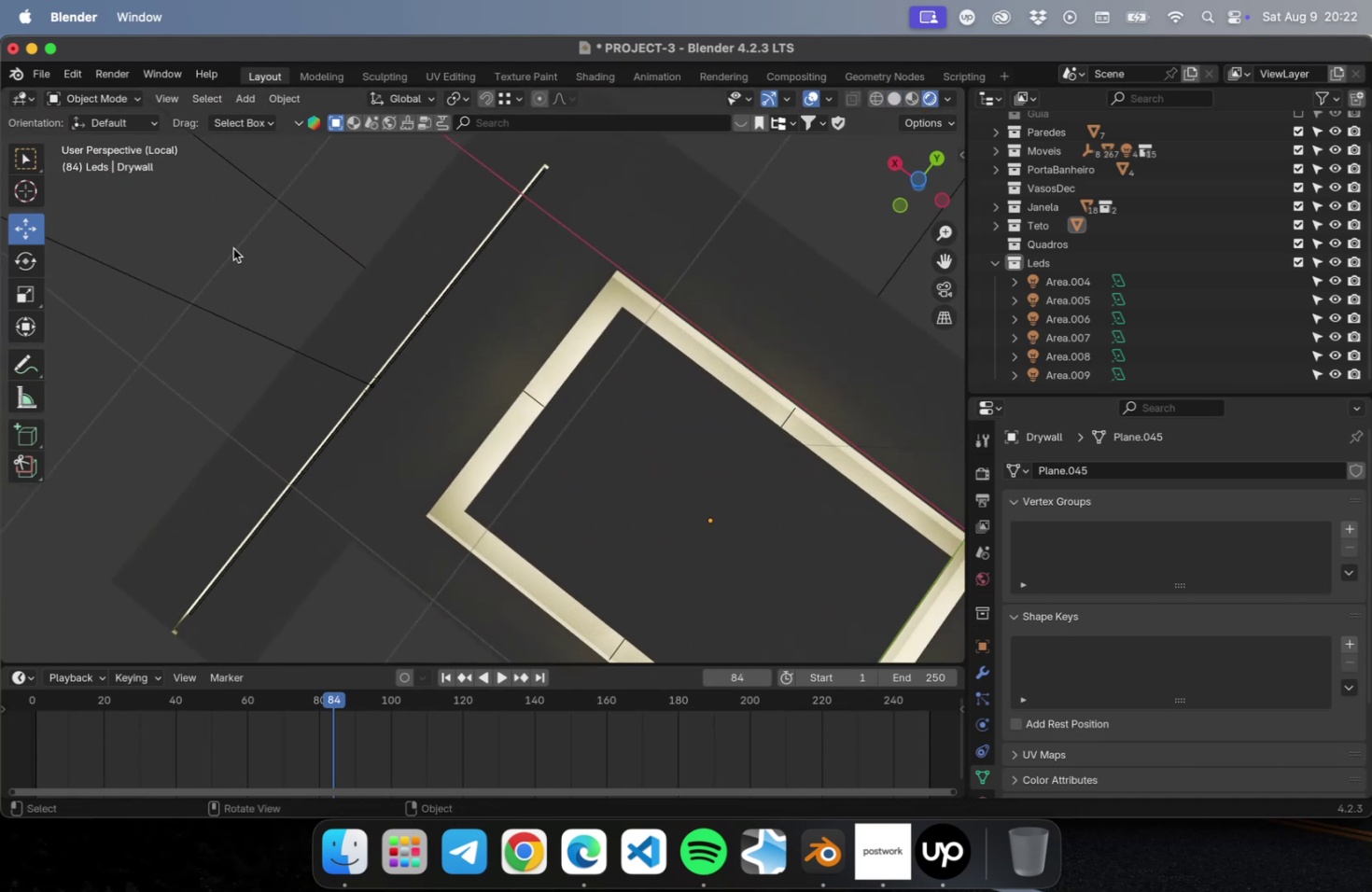 
left_click_drag(start_coordinate=[233, 248], to_coordinate=[203, 355])
 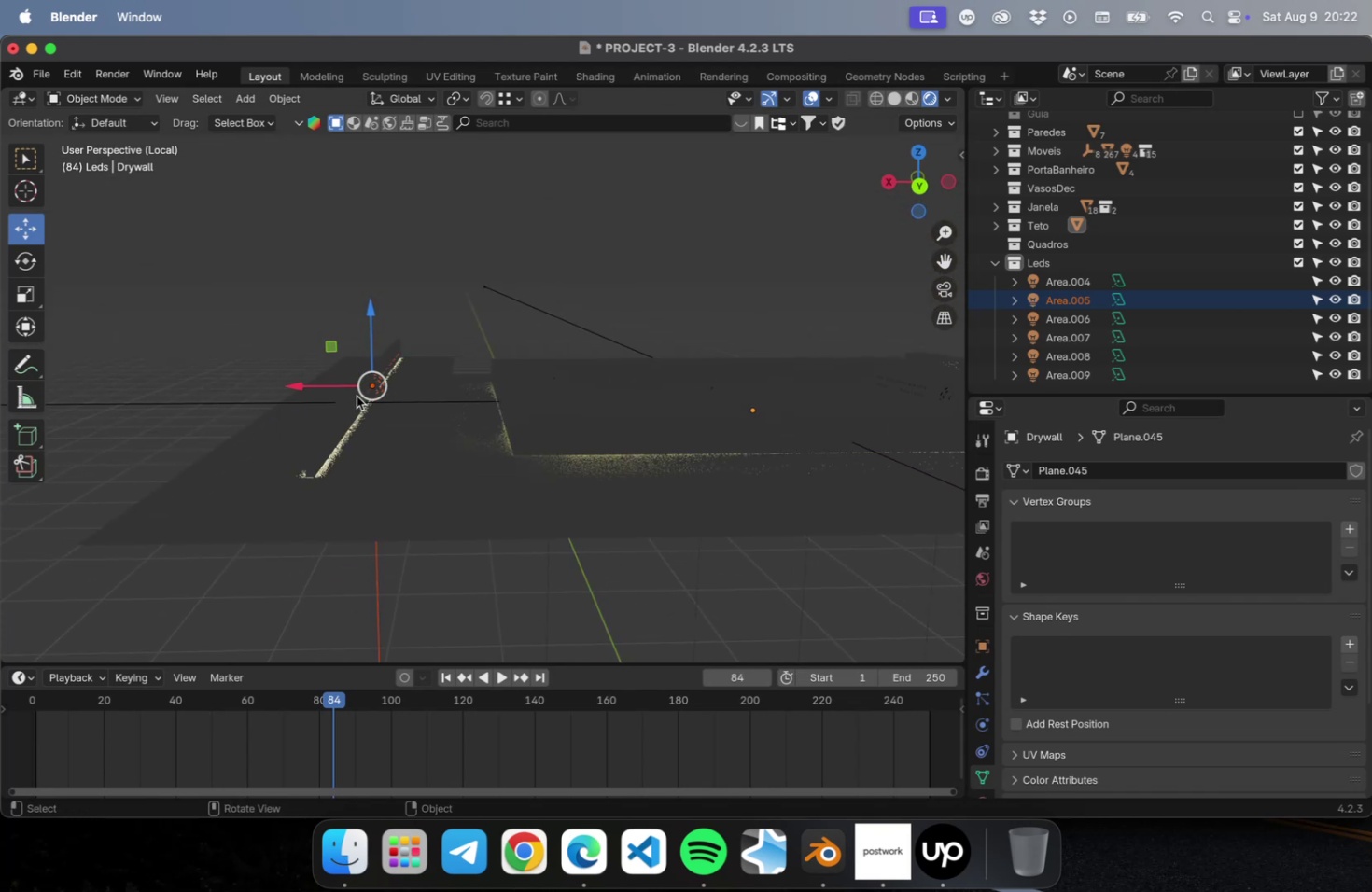 
key(Numpad3)
 